 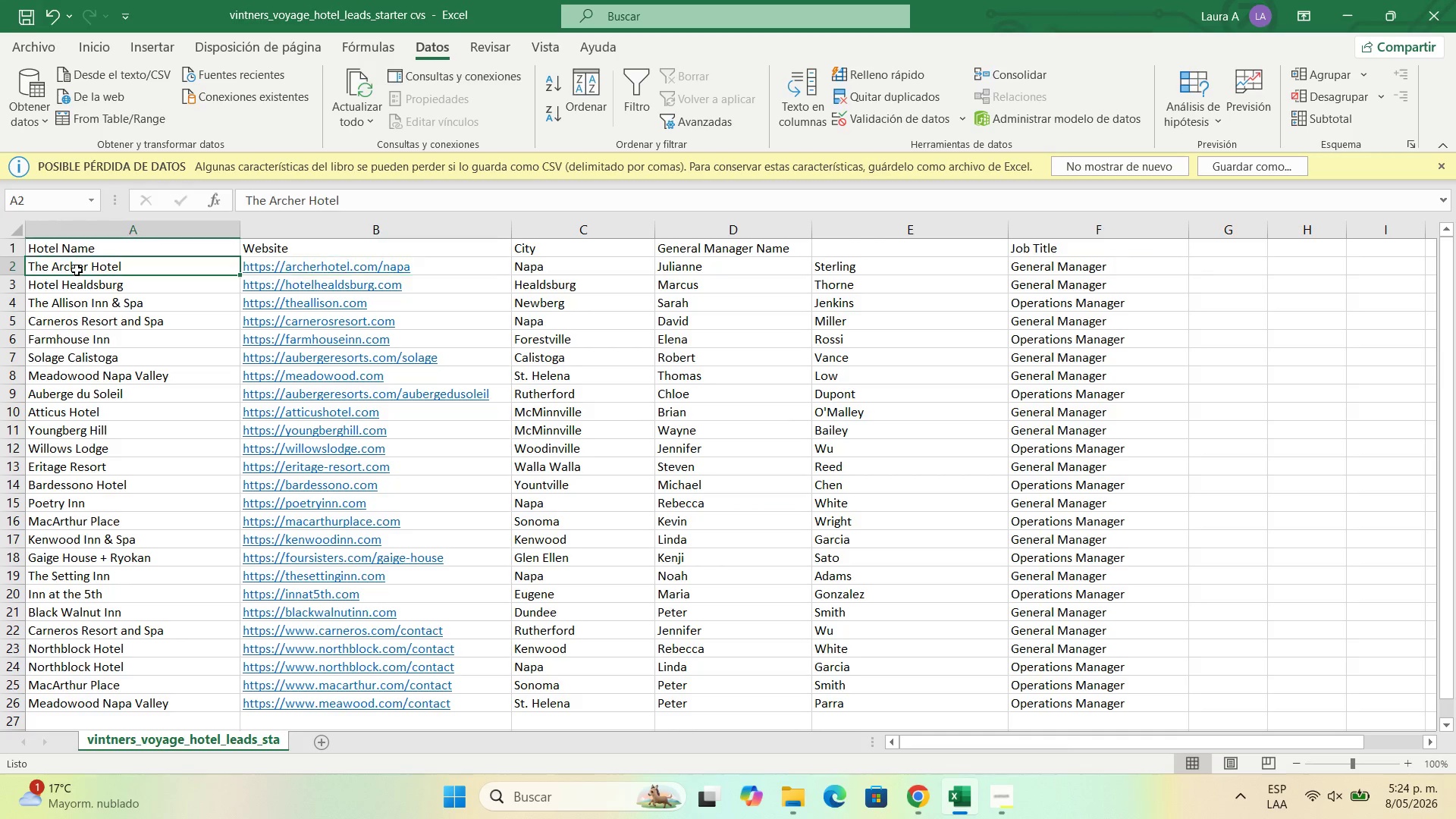 
key(Control+C)
 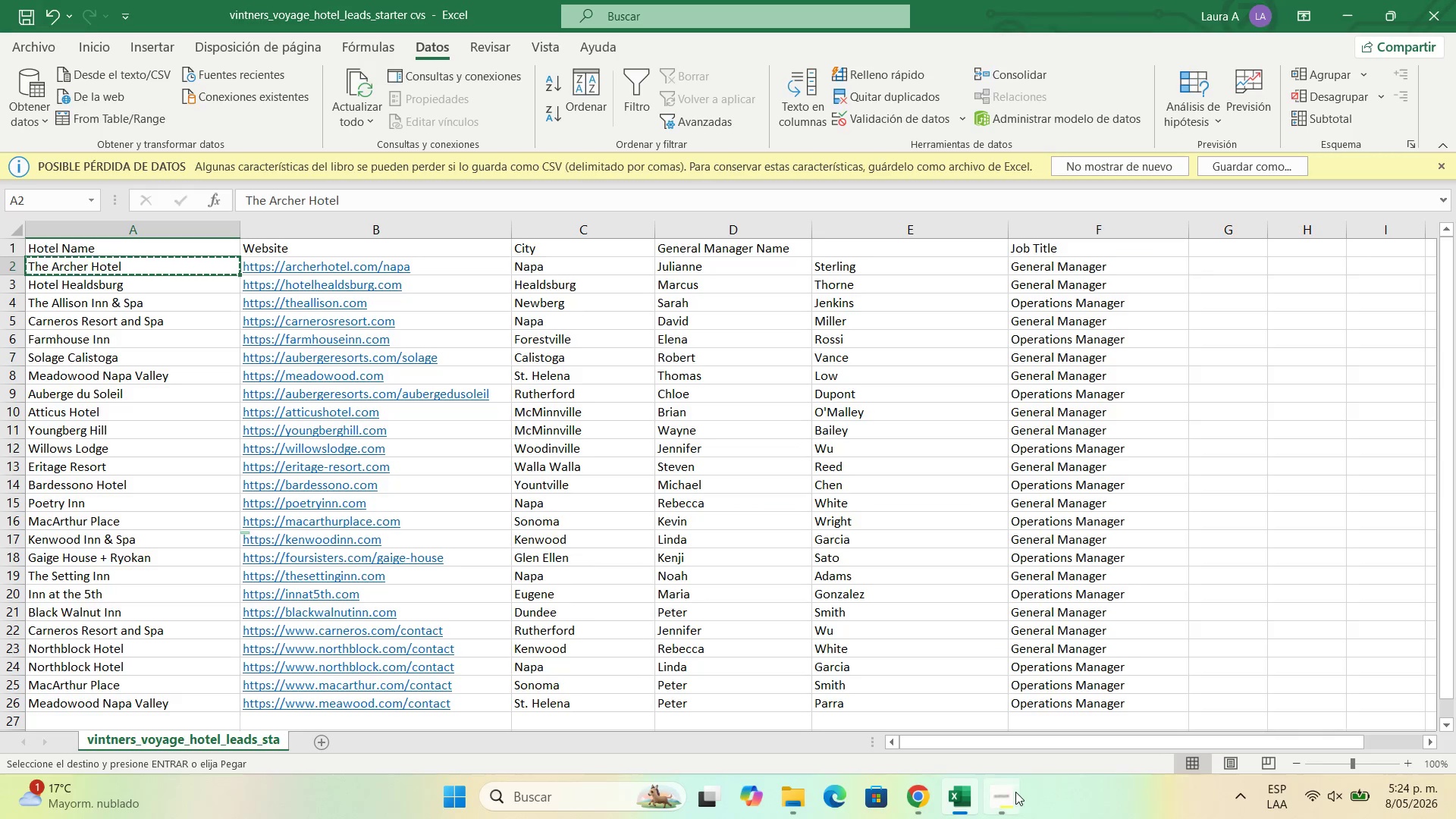 
left_click([1000, 803])
 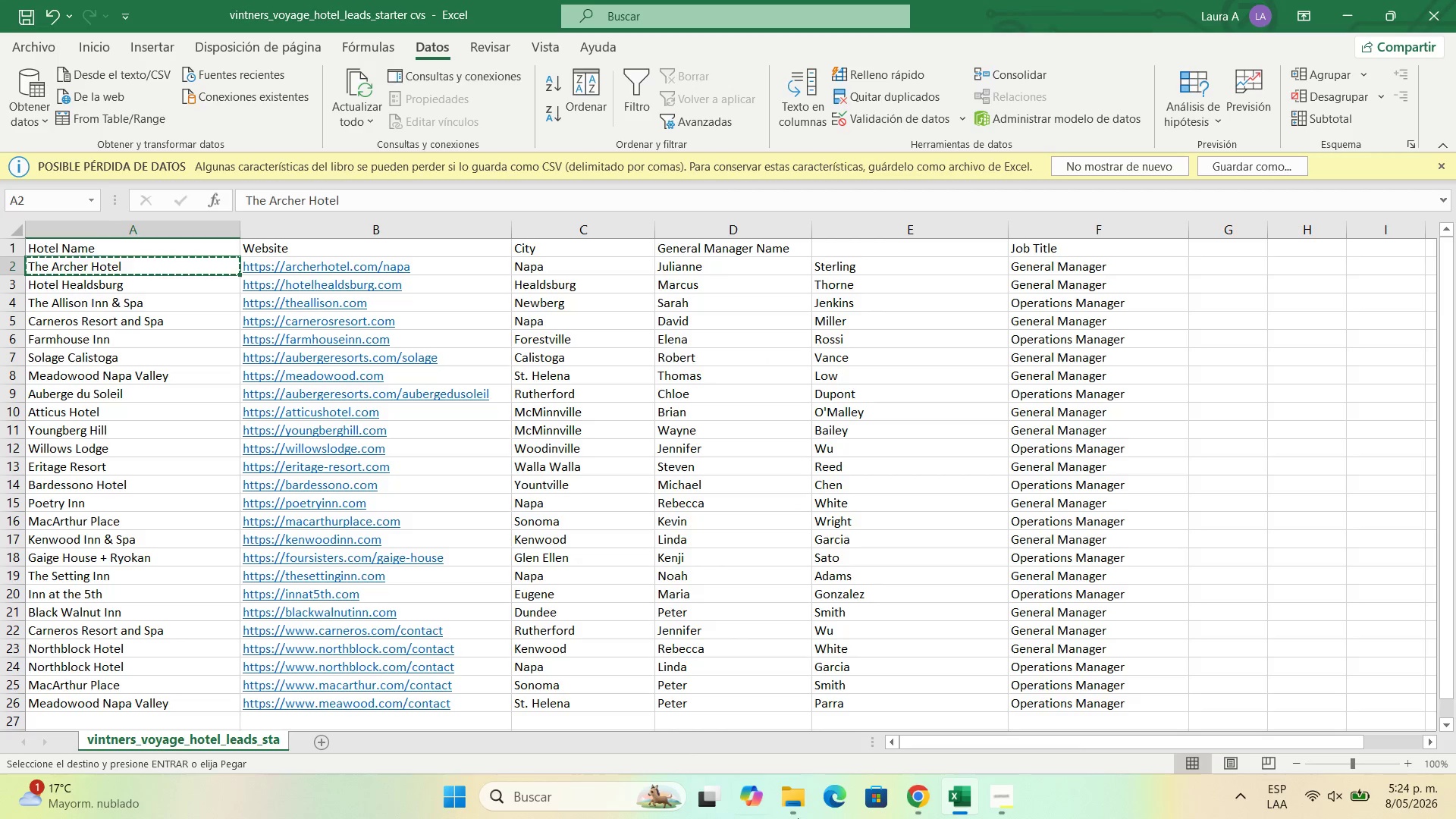 
left_click_drag(start_coordinate=[913, 795], to_coordinate=[1018, 790])
 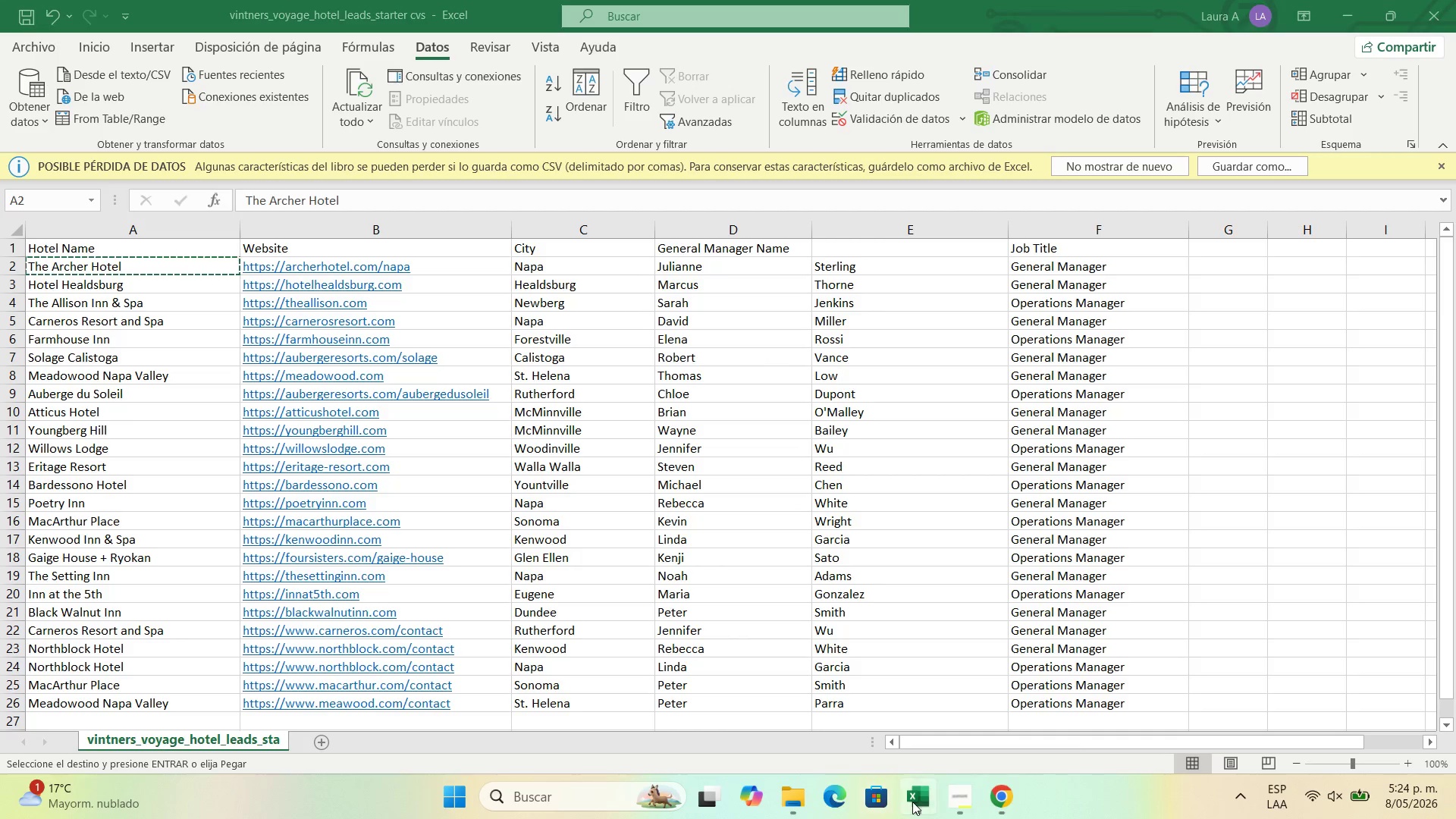 
left_click_drag(start_coordinate=[922, 798], to_coordinate=[972, 792])
 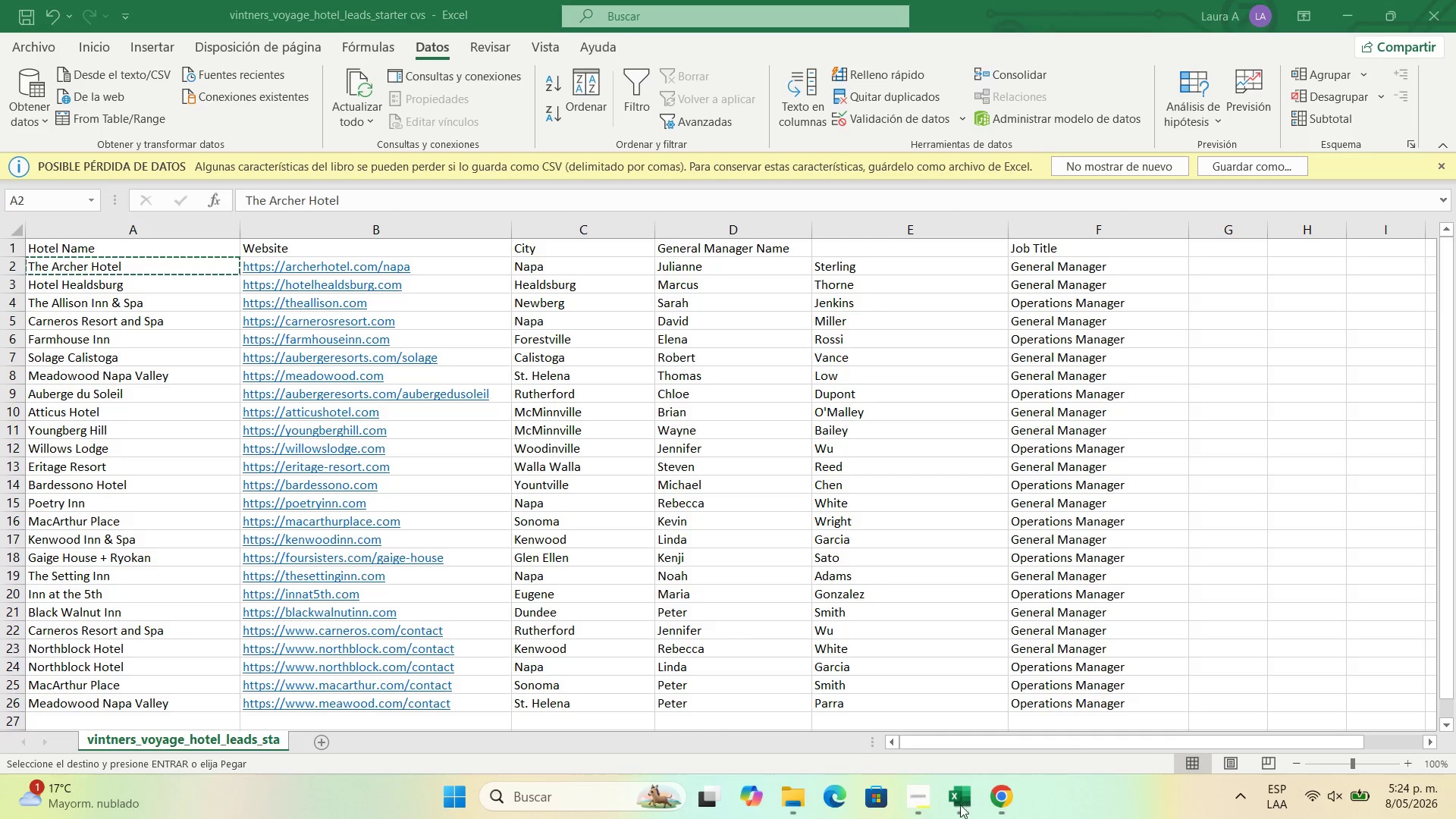 
left_click([960, 805])
 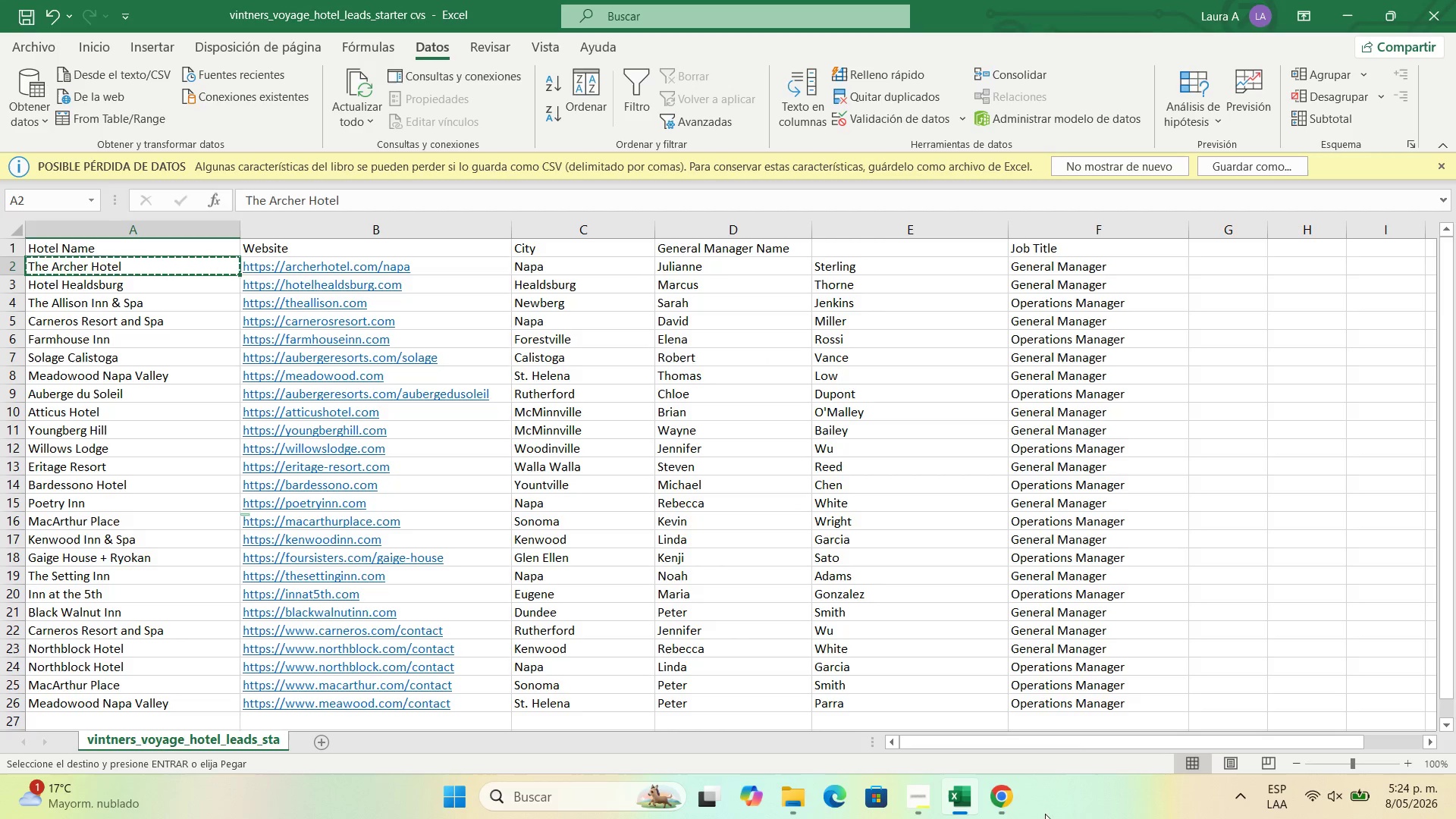 
left_click([996, 799])
 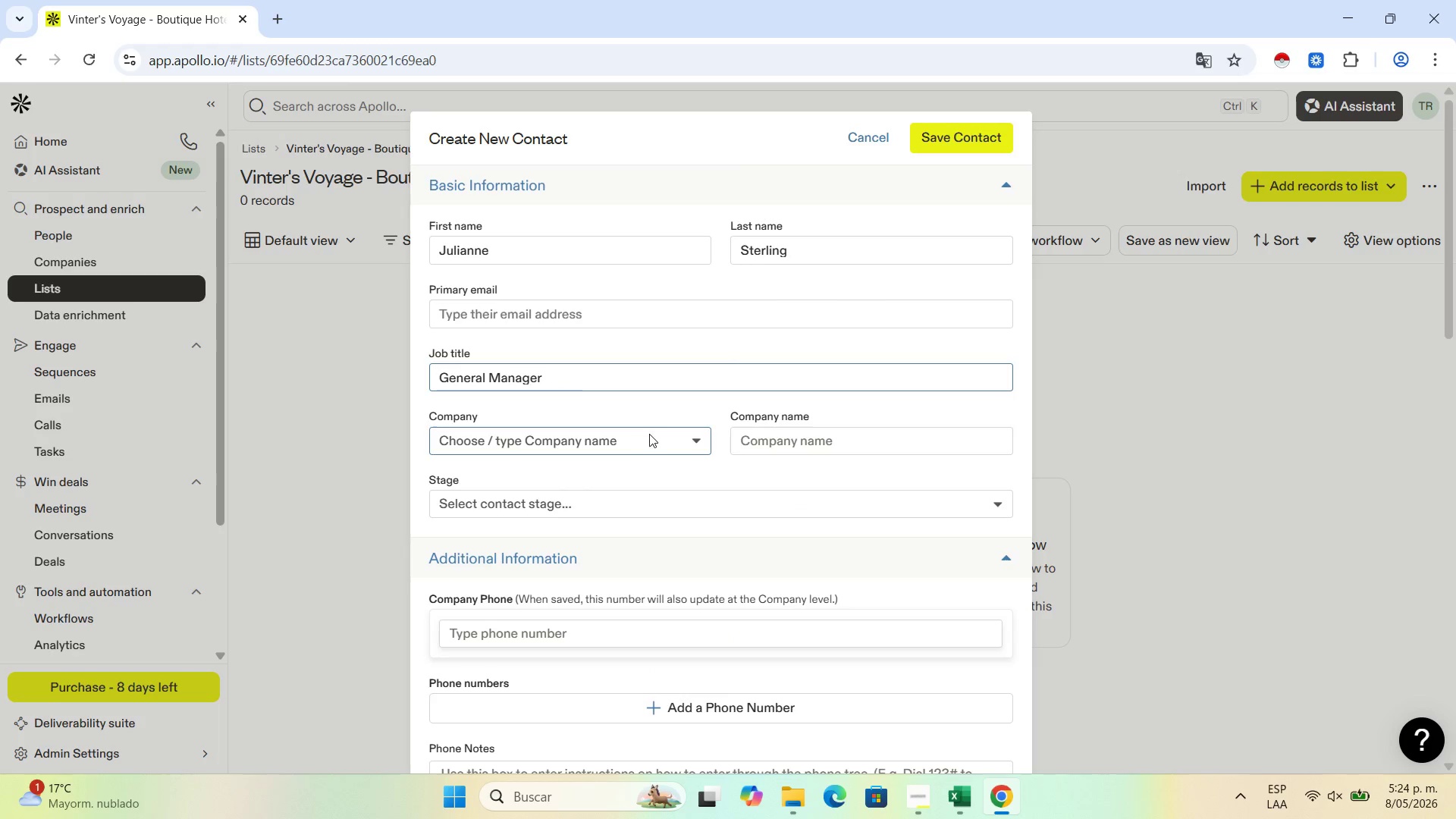 
left_click([784, 440])
 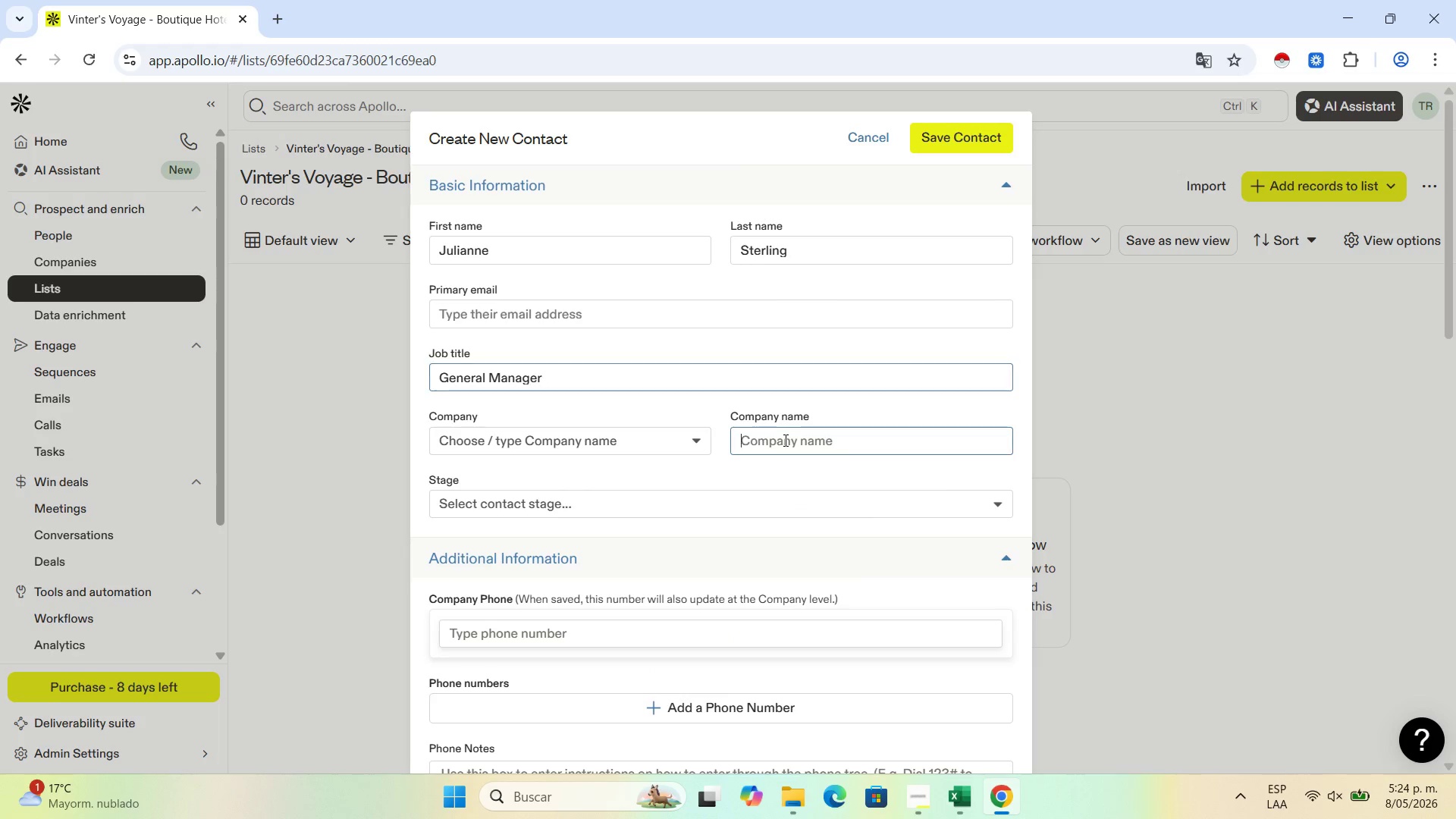 
key(Control+V)
 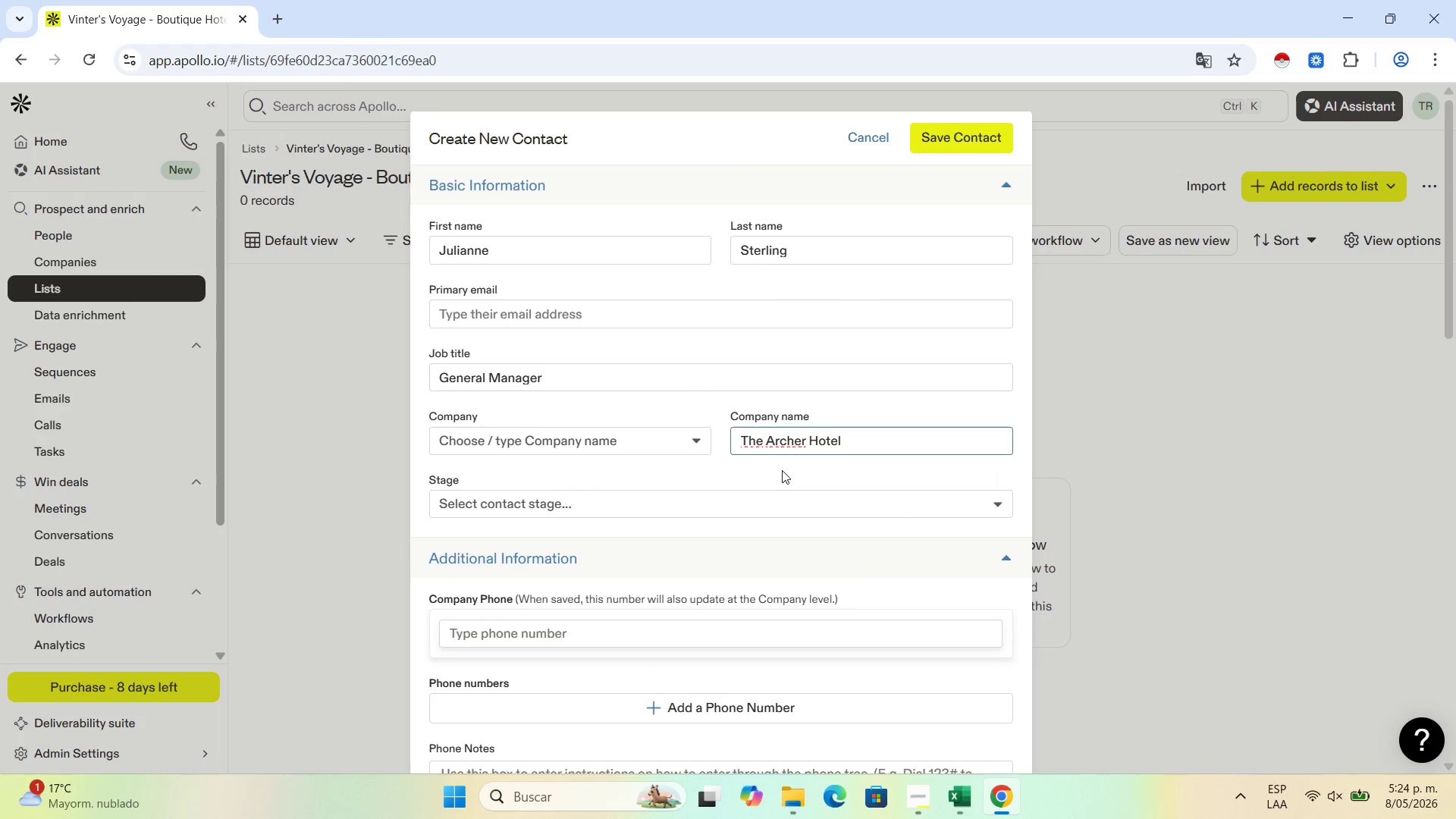 
left_click([788, 458])
 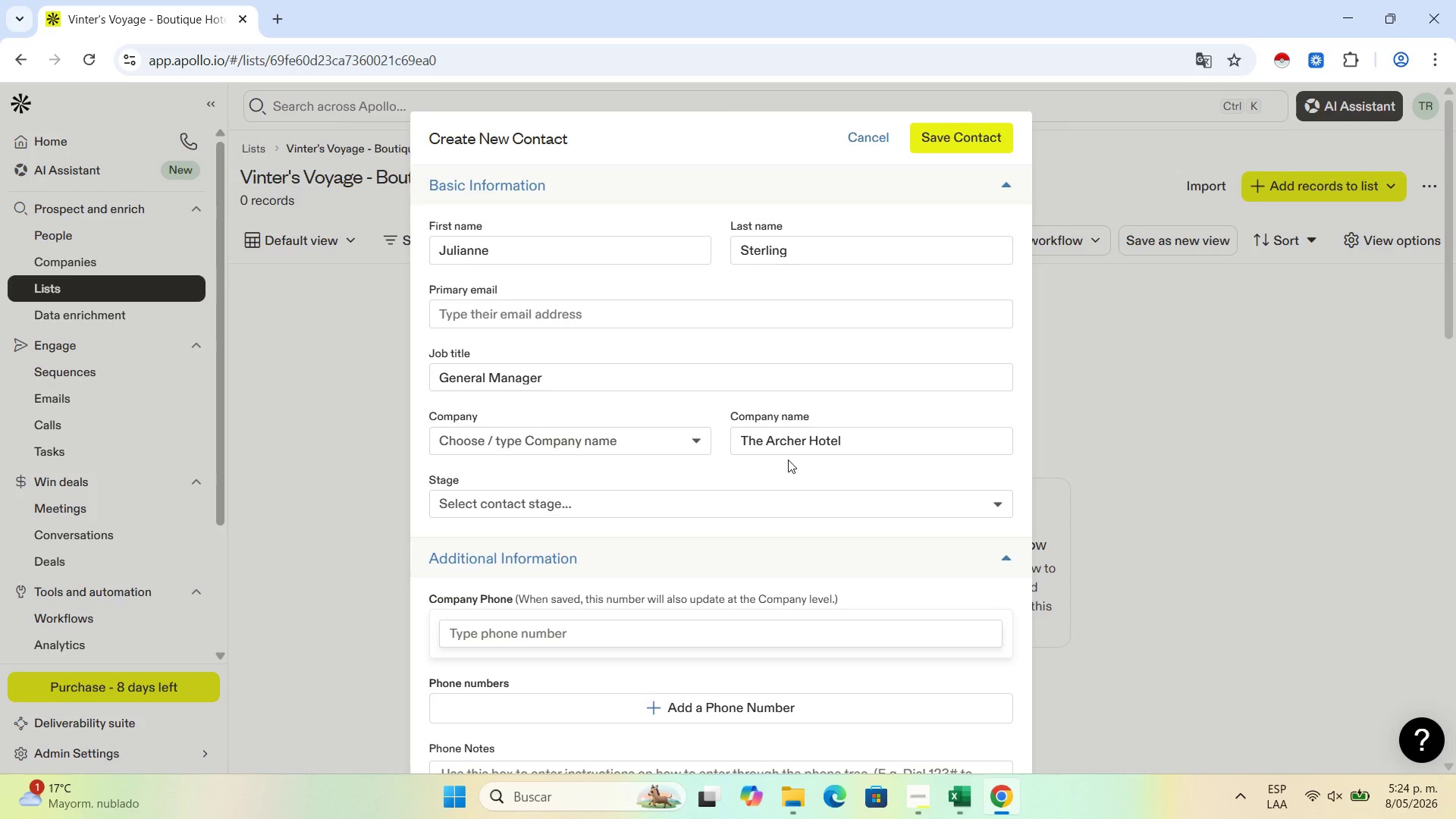 
wait(21.55)
 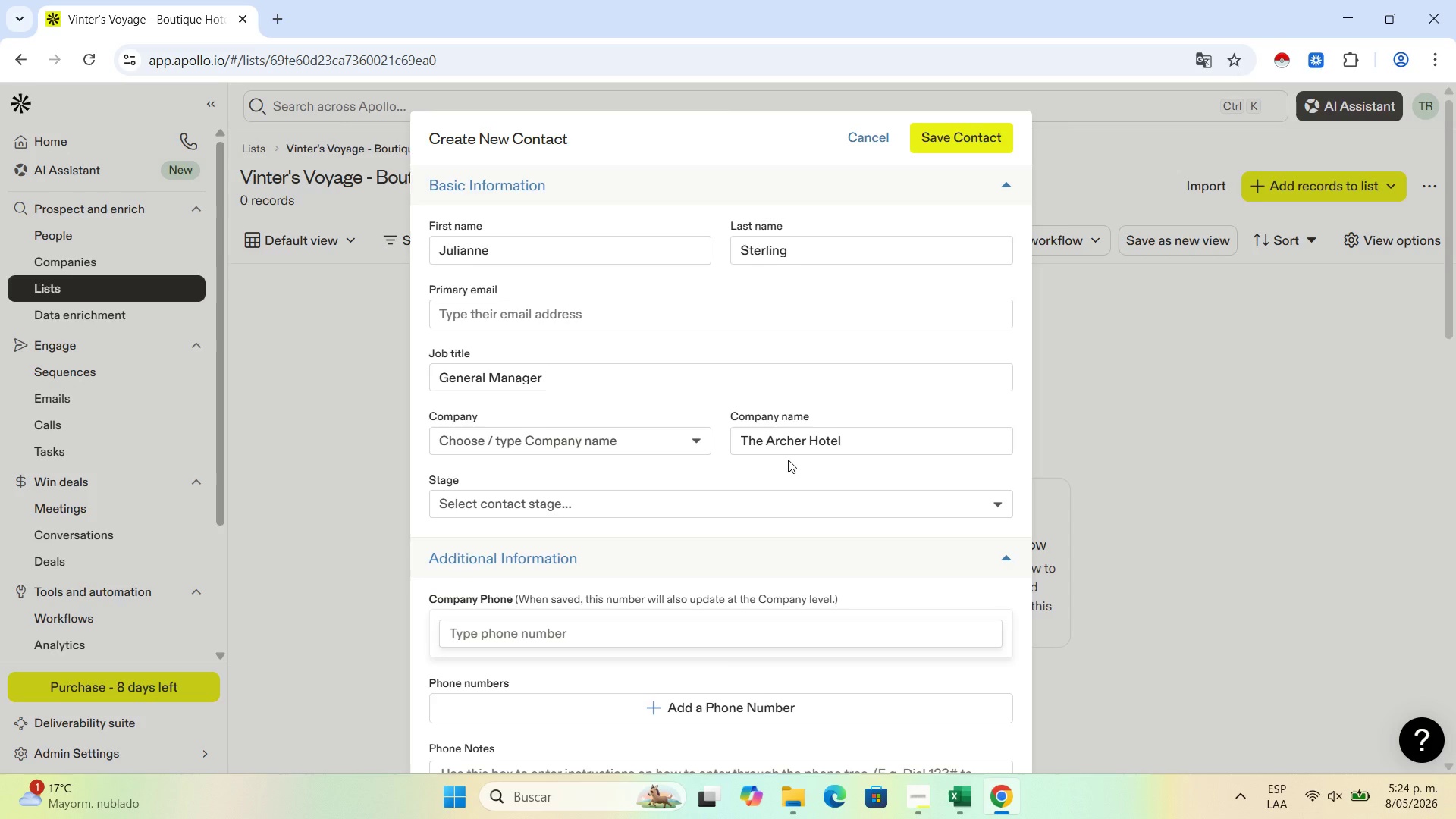 
scroll: coordinate [517, 510], scroll_direction: down, amount: 2.0
 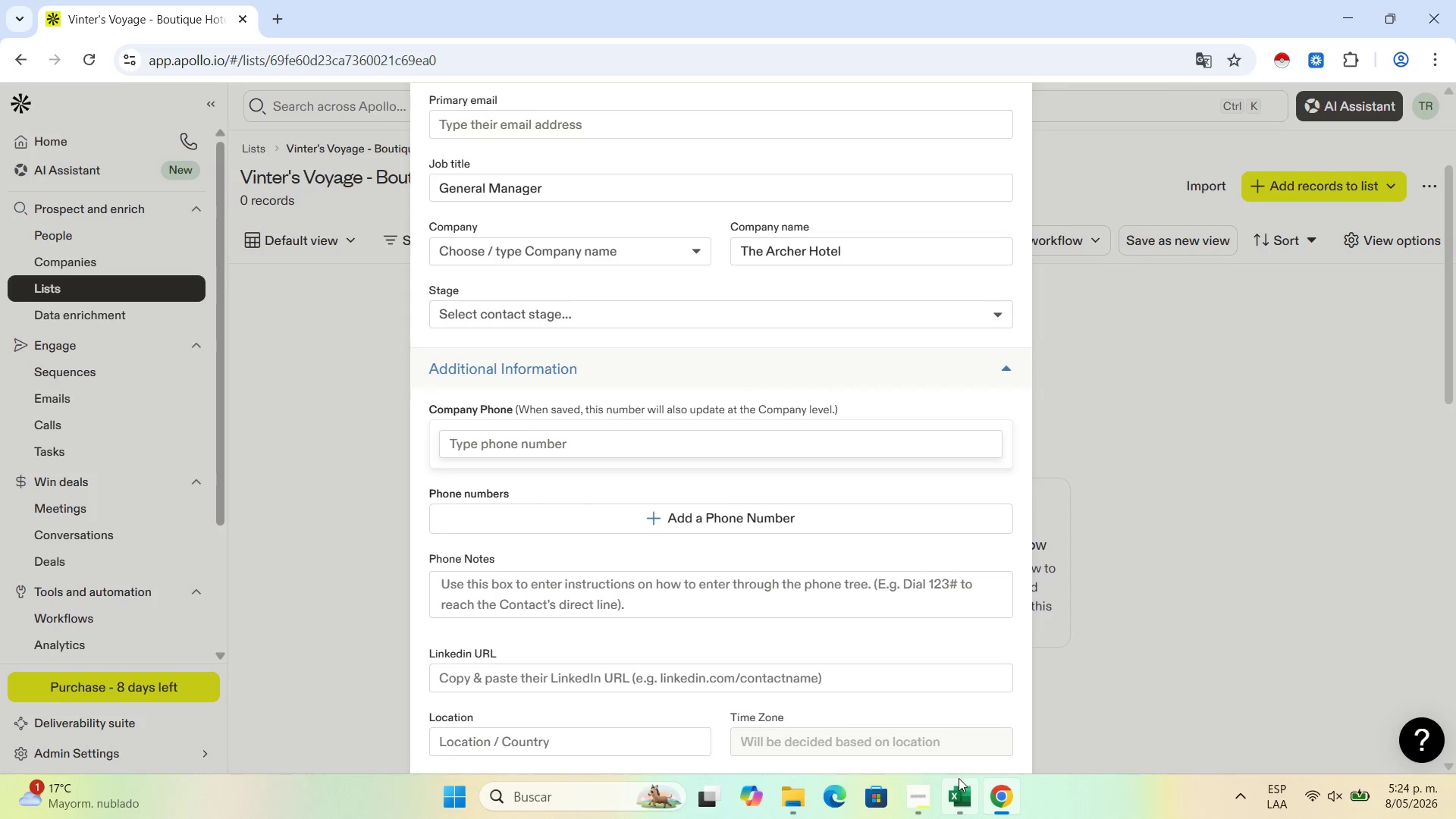 
left_click([962, 805])
 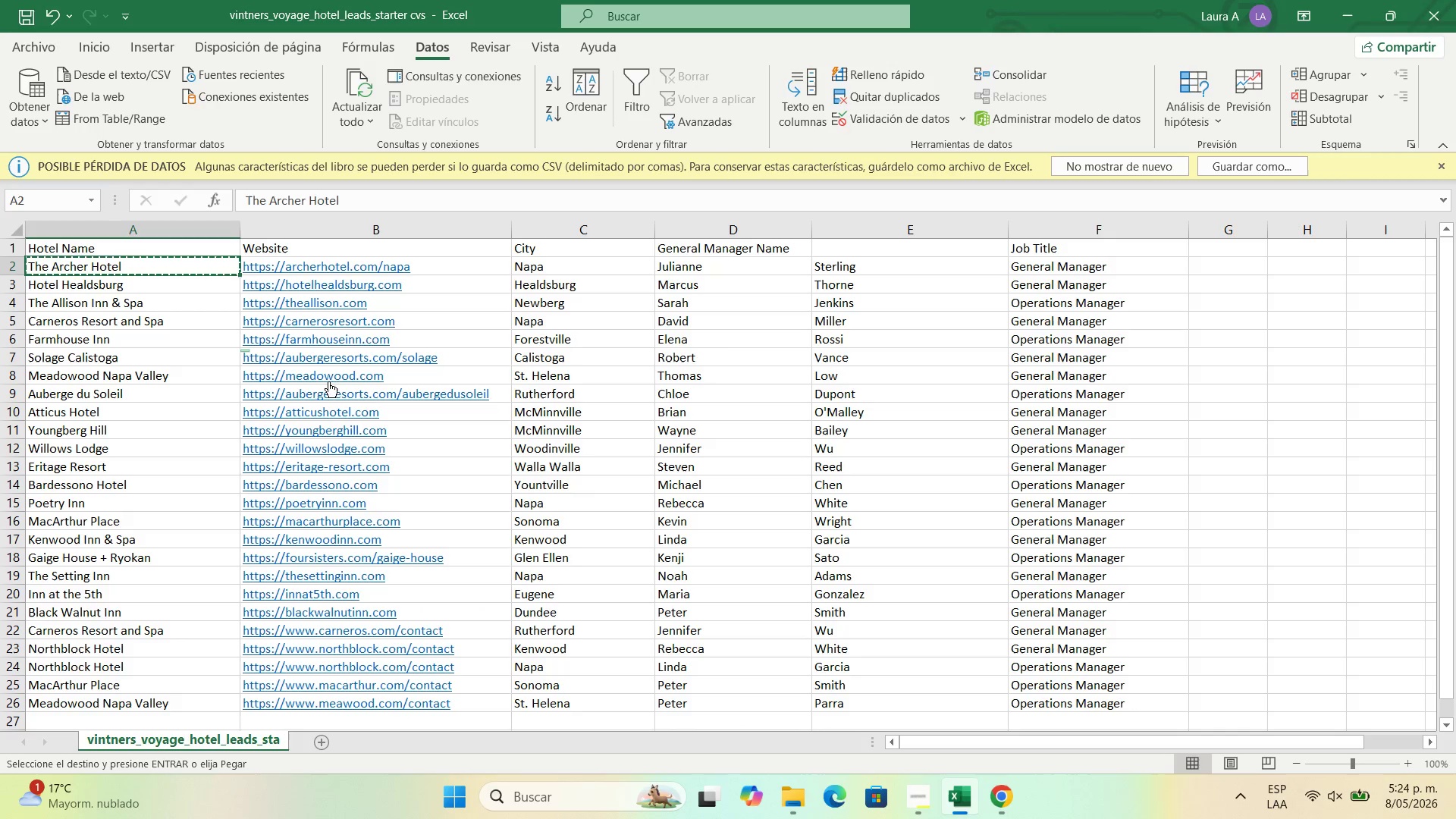 
left_click([449, 267])
 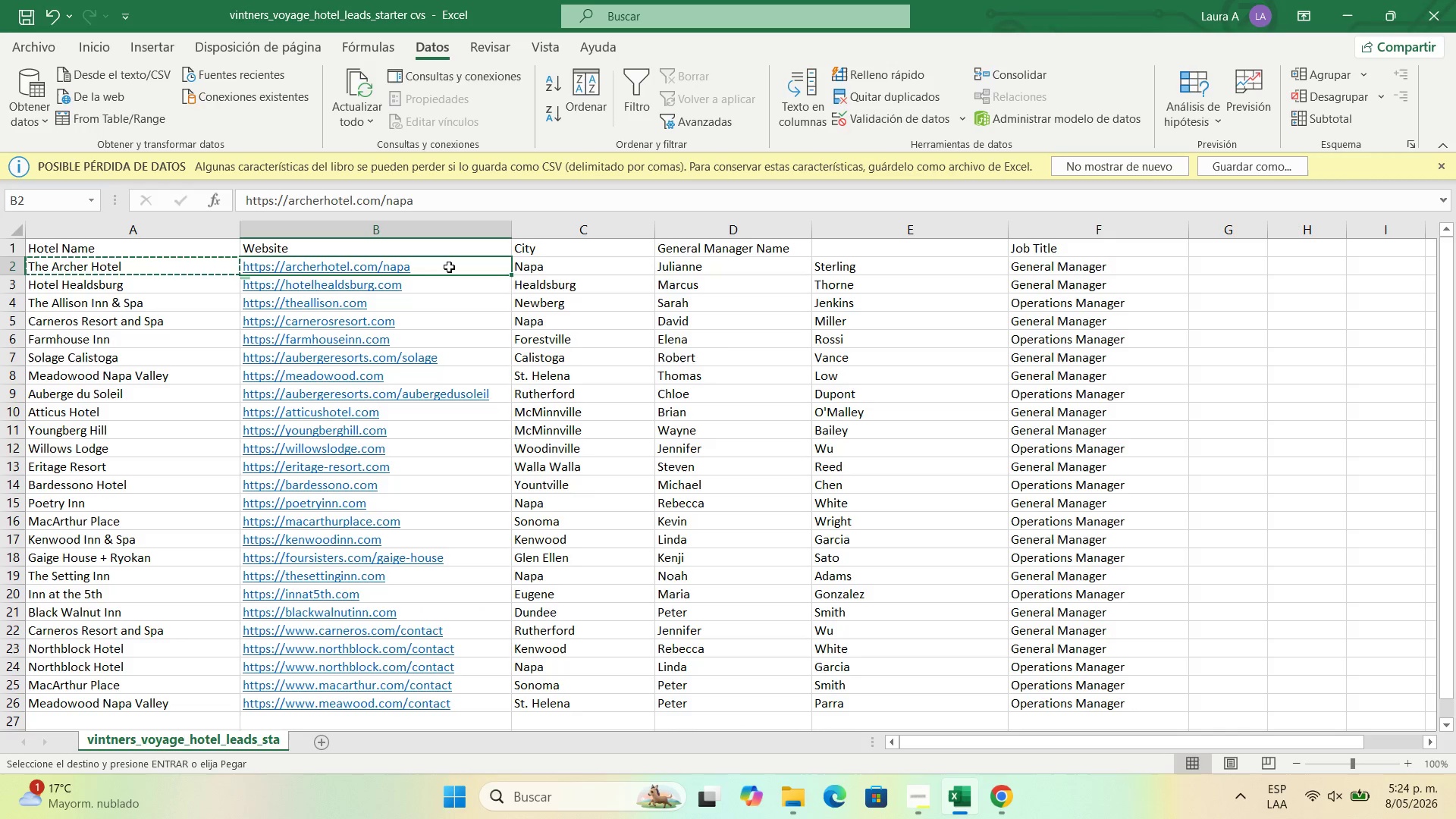 
key(Control+C)
 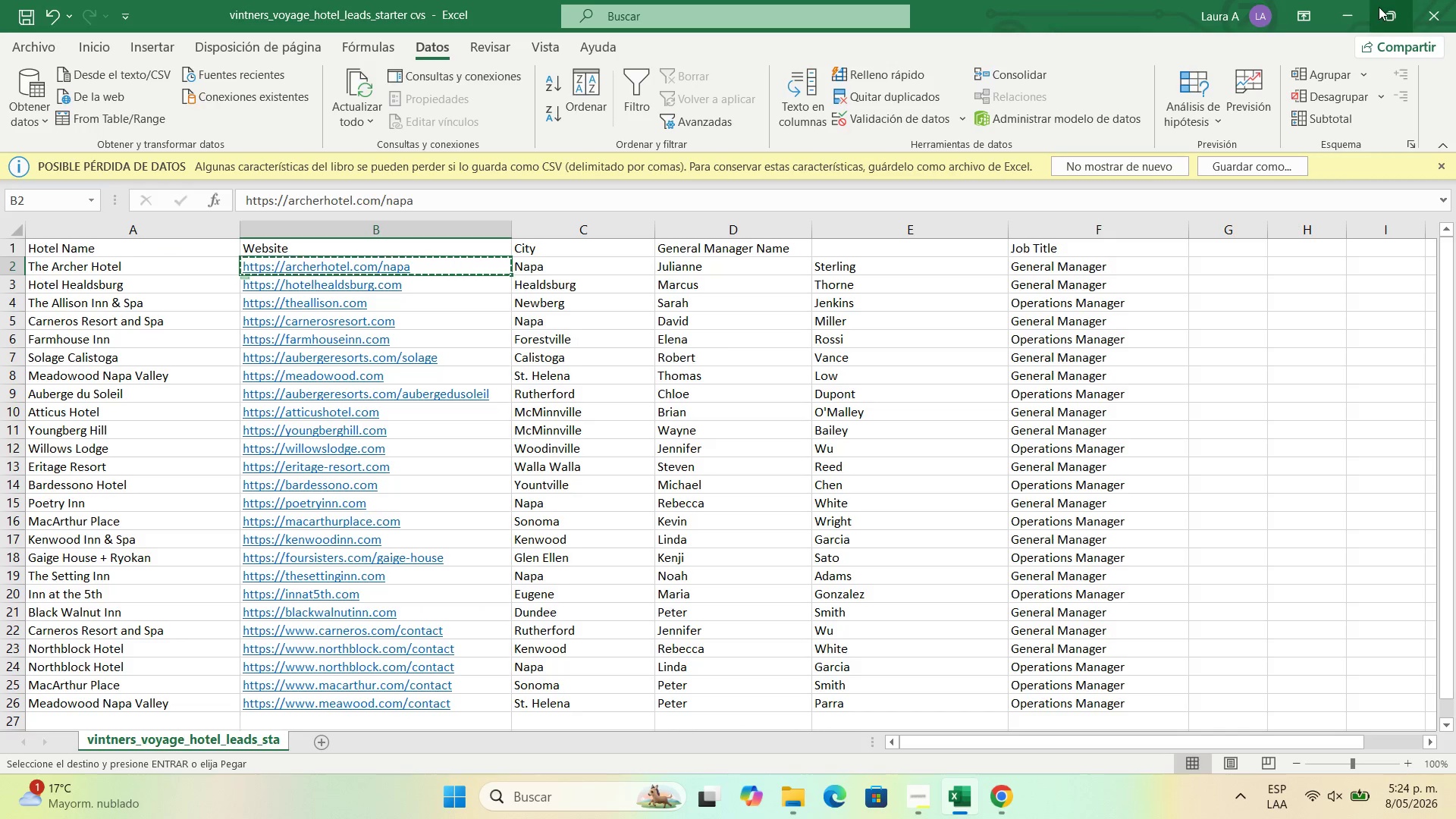 
left_click([1348, 7])
 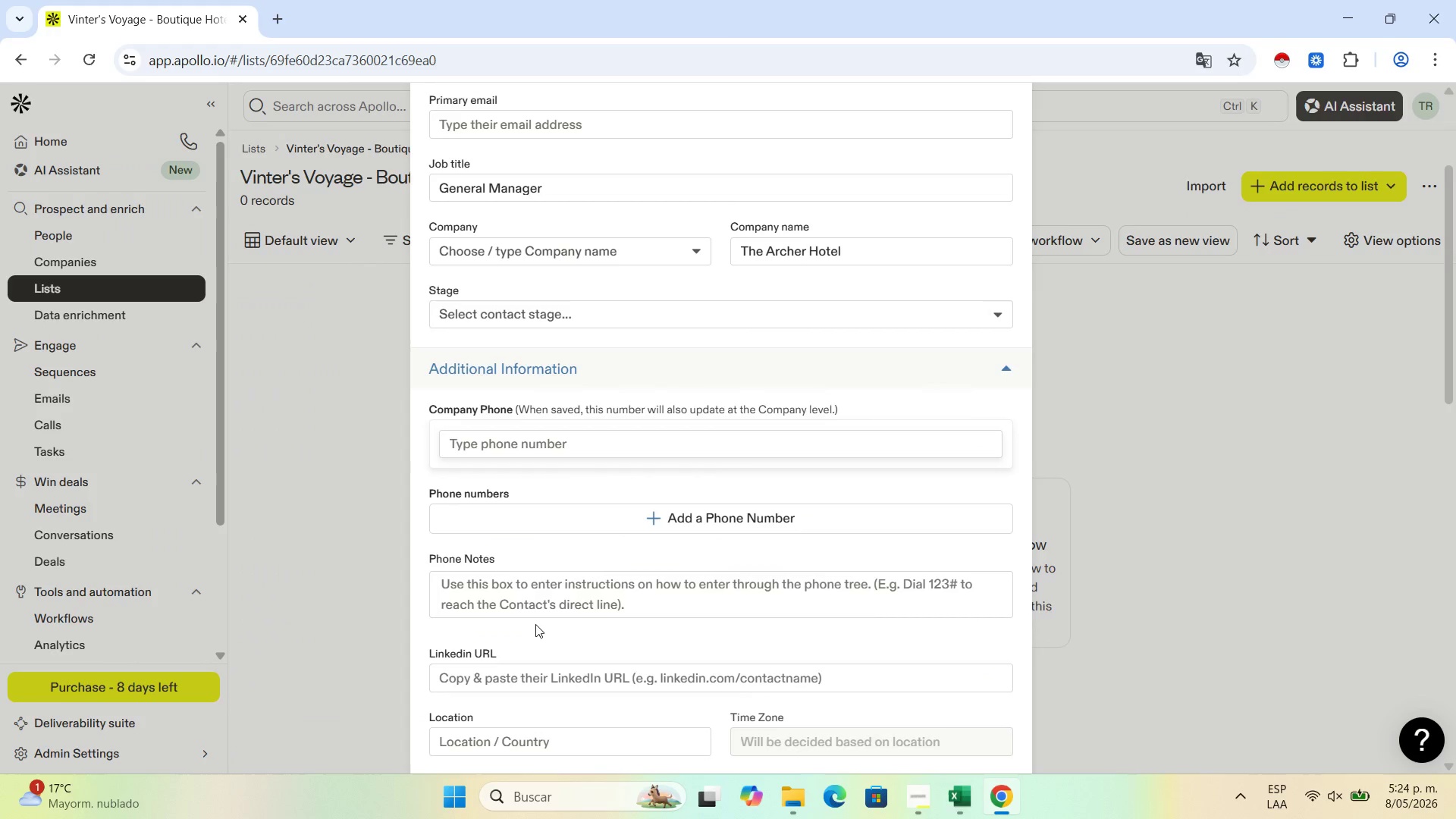 
scroll: coordinate [595, 623], scroll_direction: down, amount: 2.0
 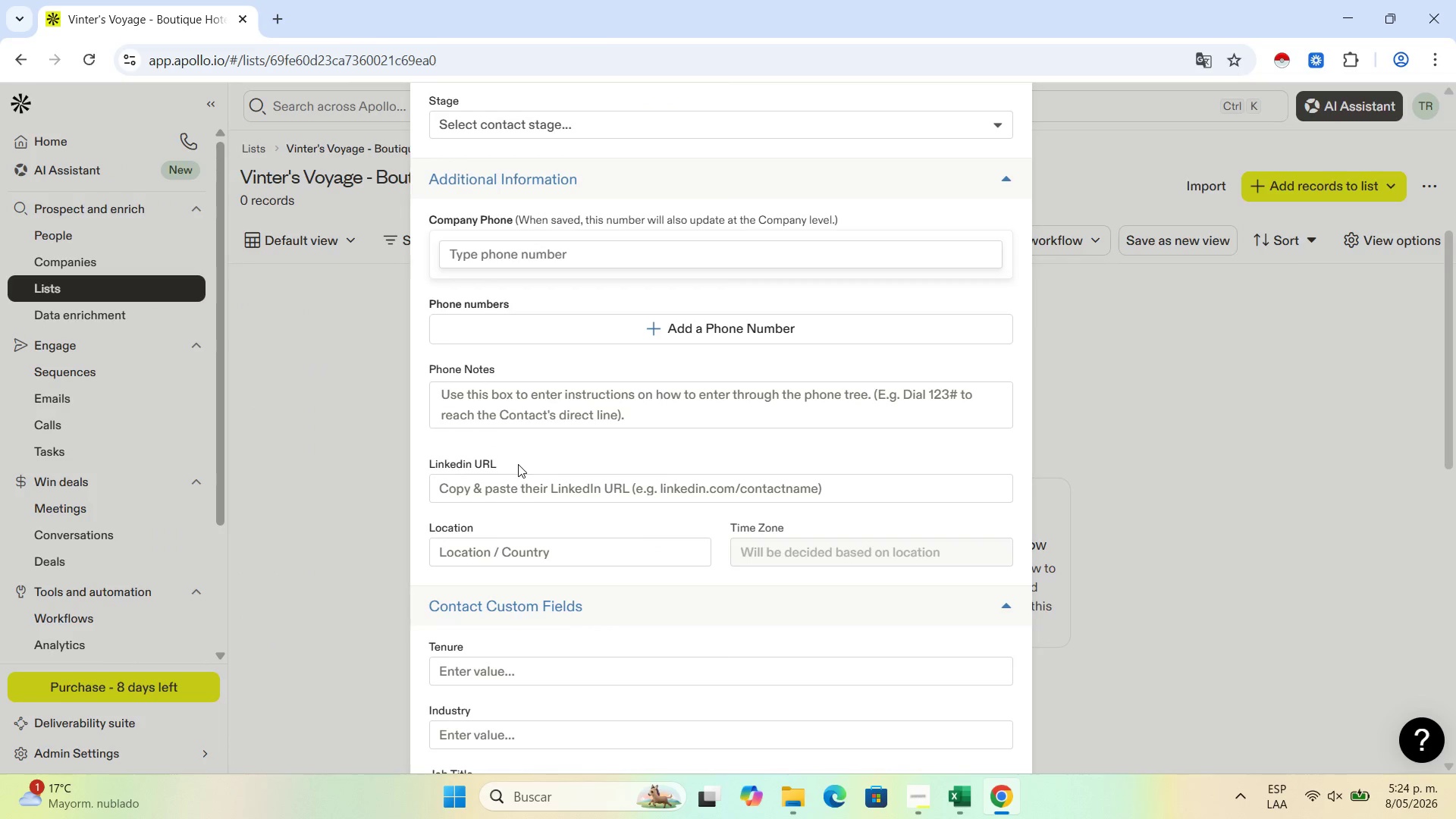 
left_click([521, 483])
 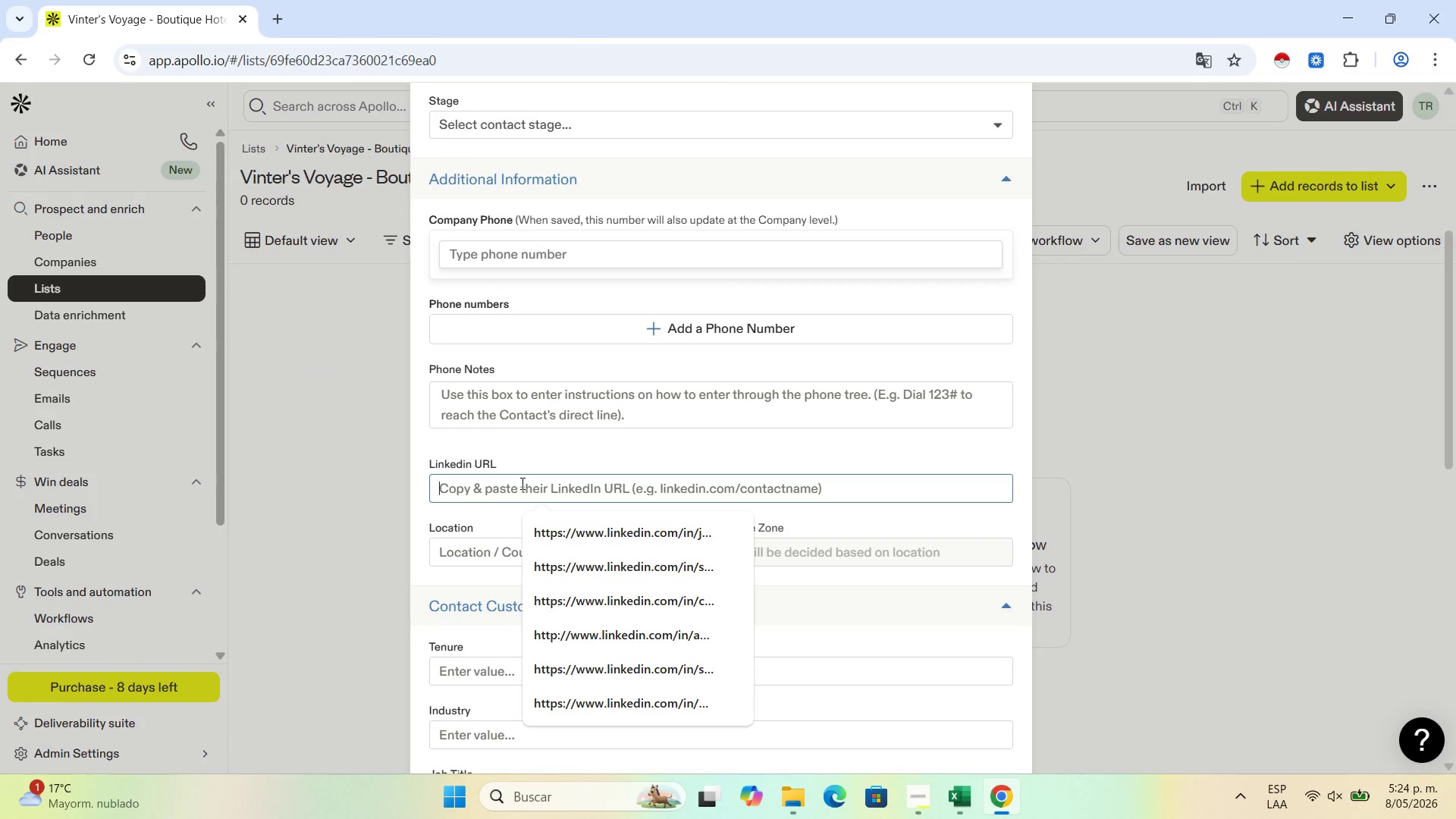 
key(Control+V)
 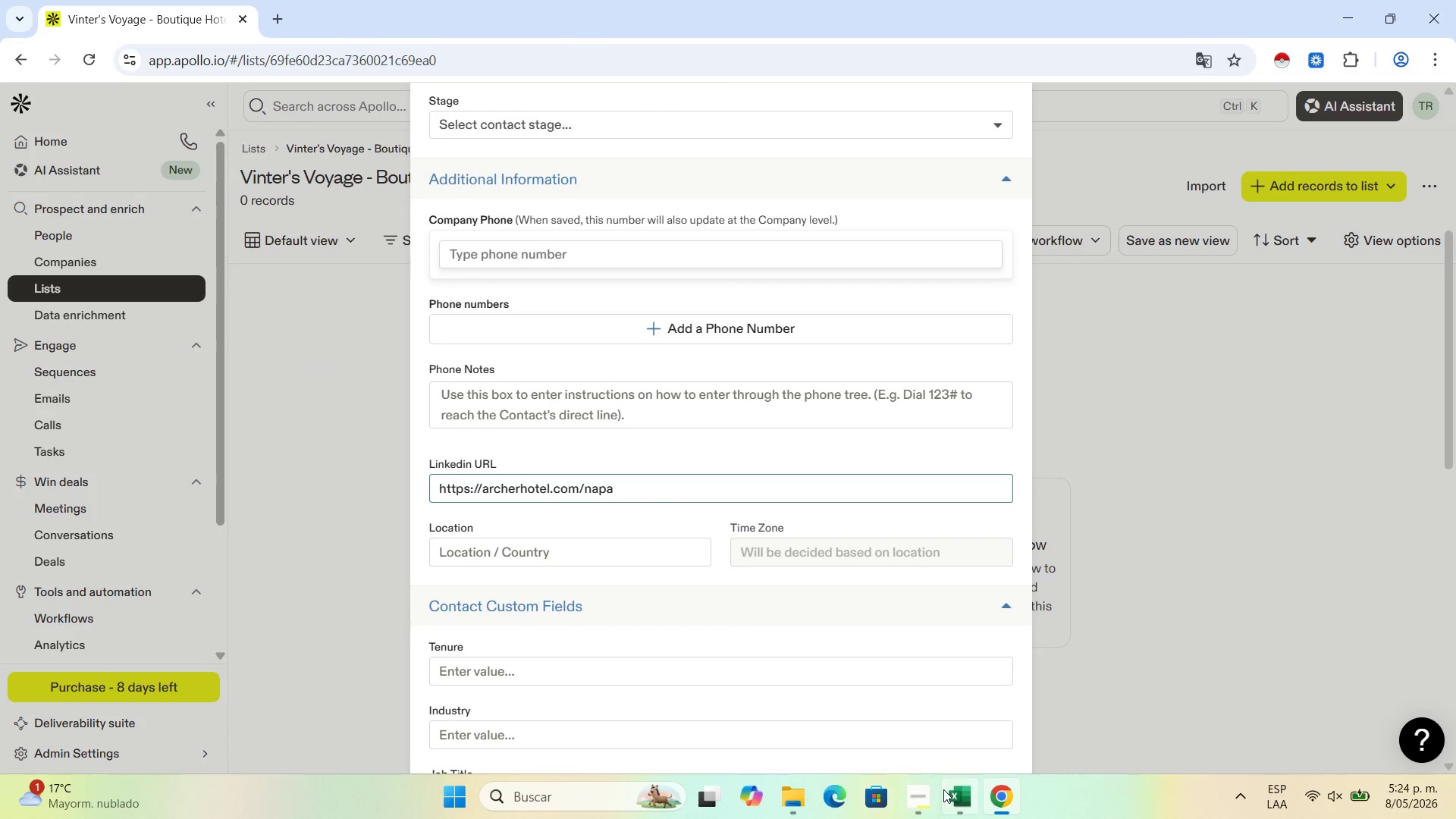 
left_click([957, 805])
 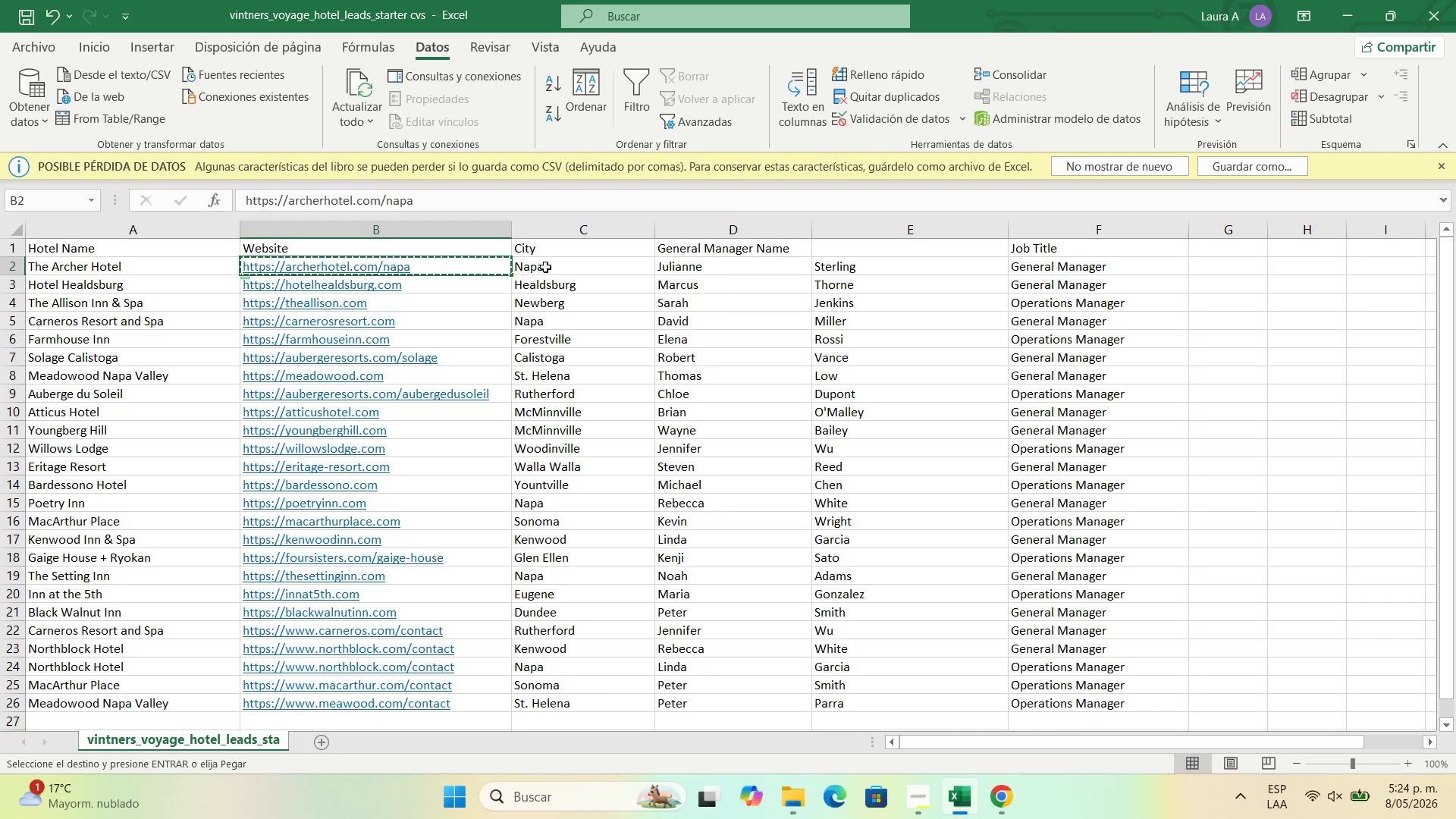 
left_click([560, 267])
 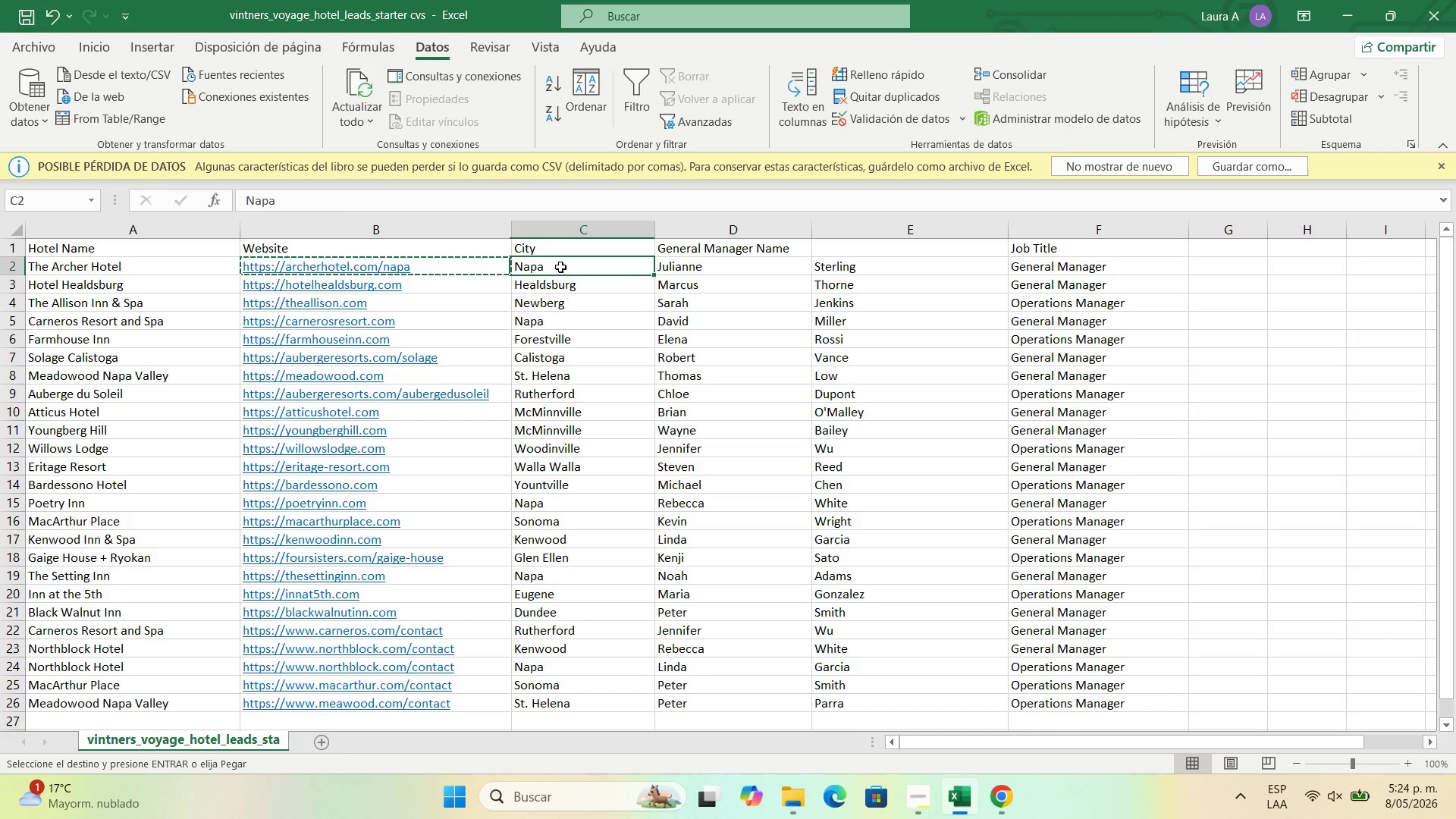 
key(Control+C)
 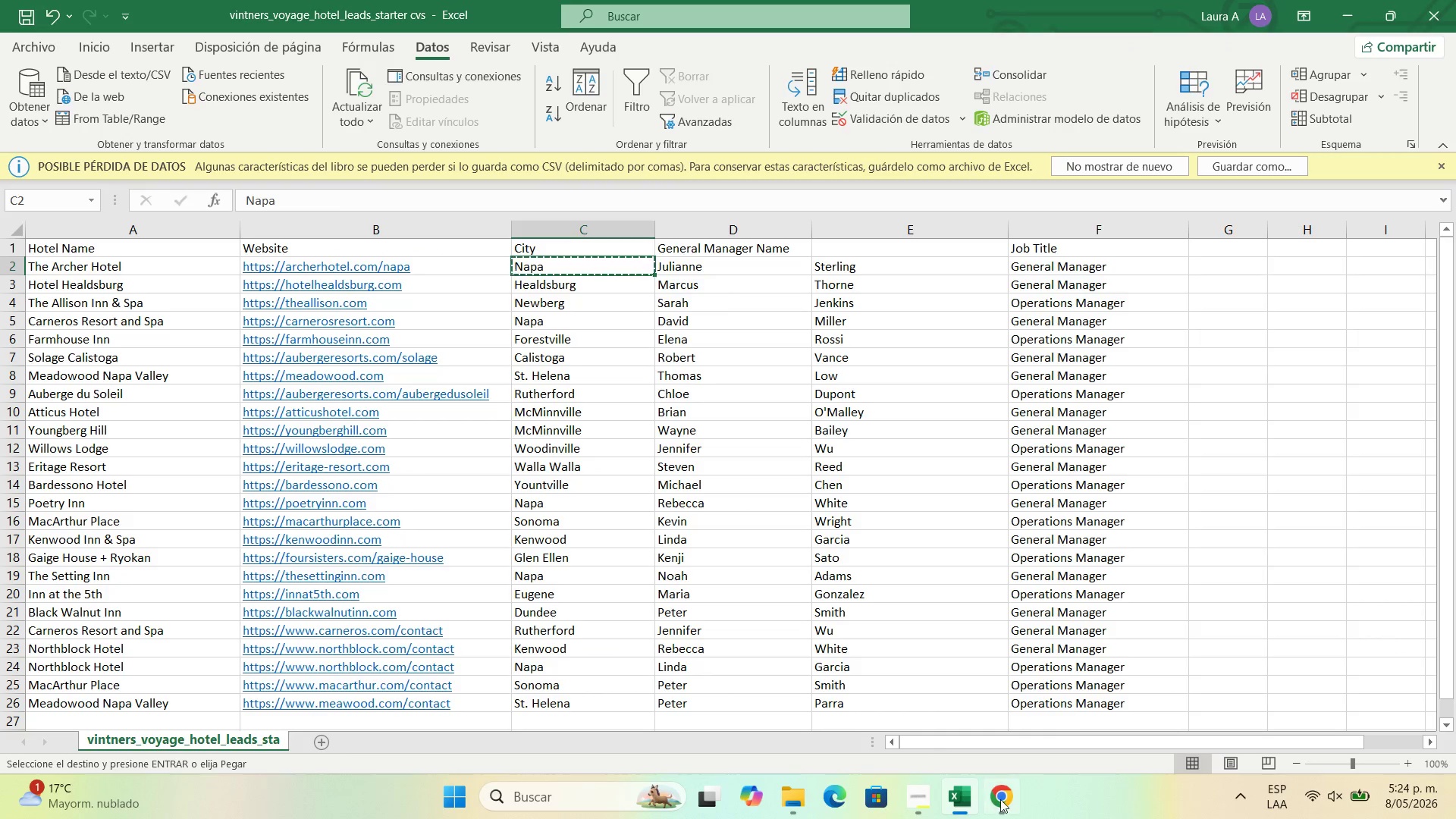 
left_click([1006, 806])
 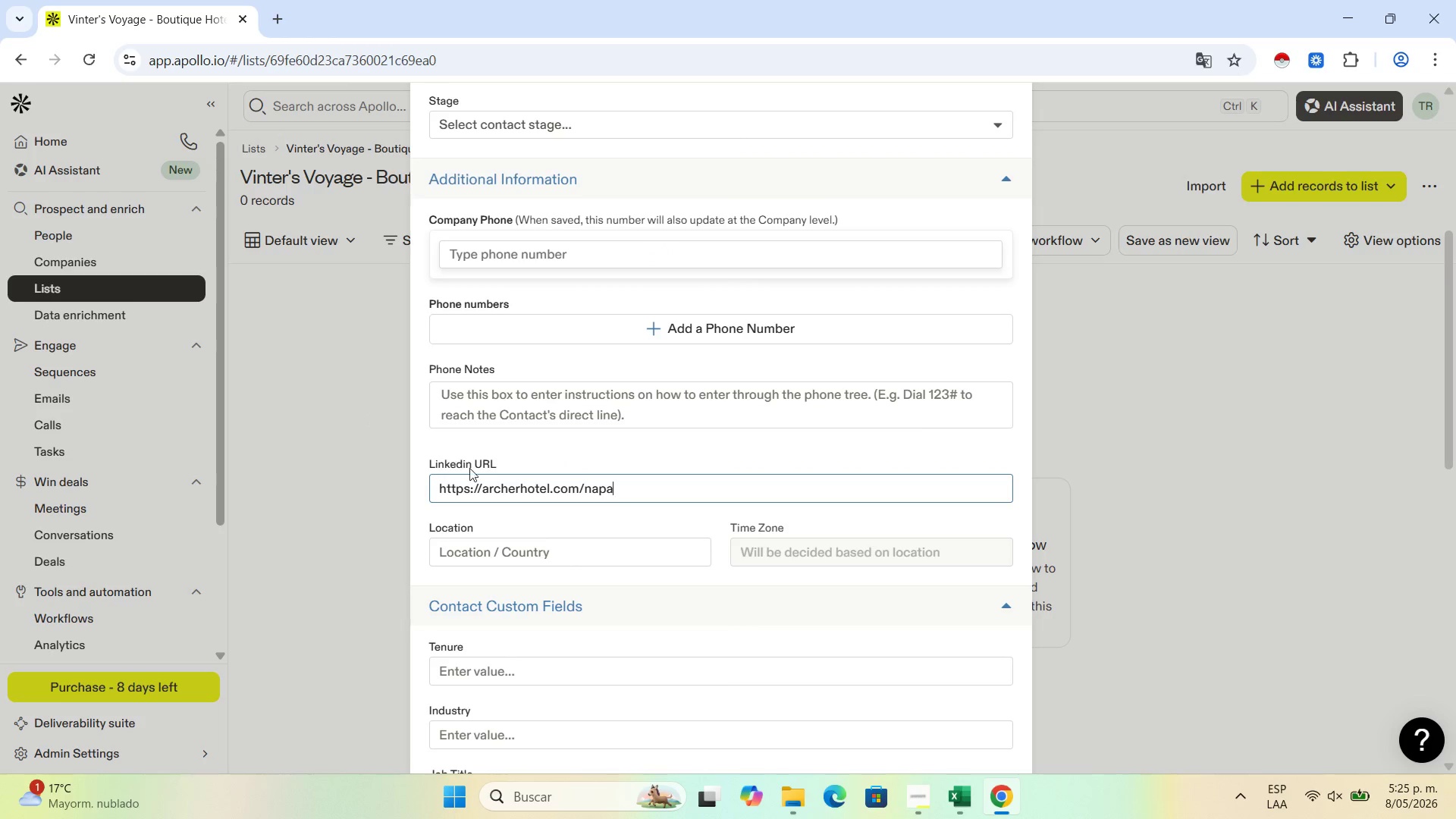 
left_click([571, 554])
 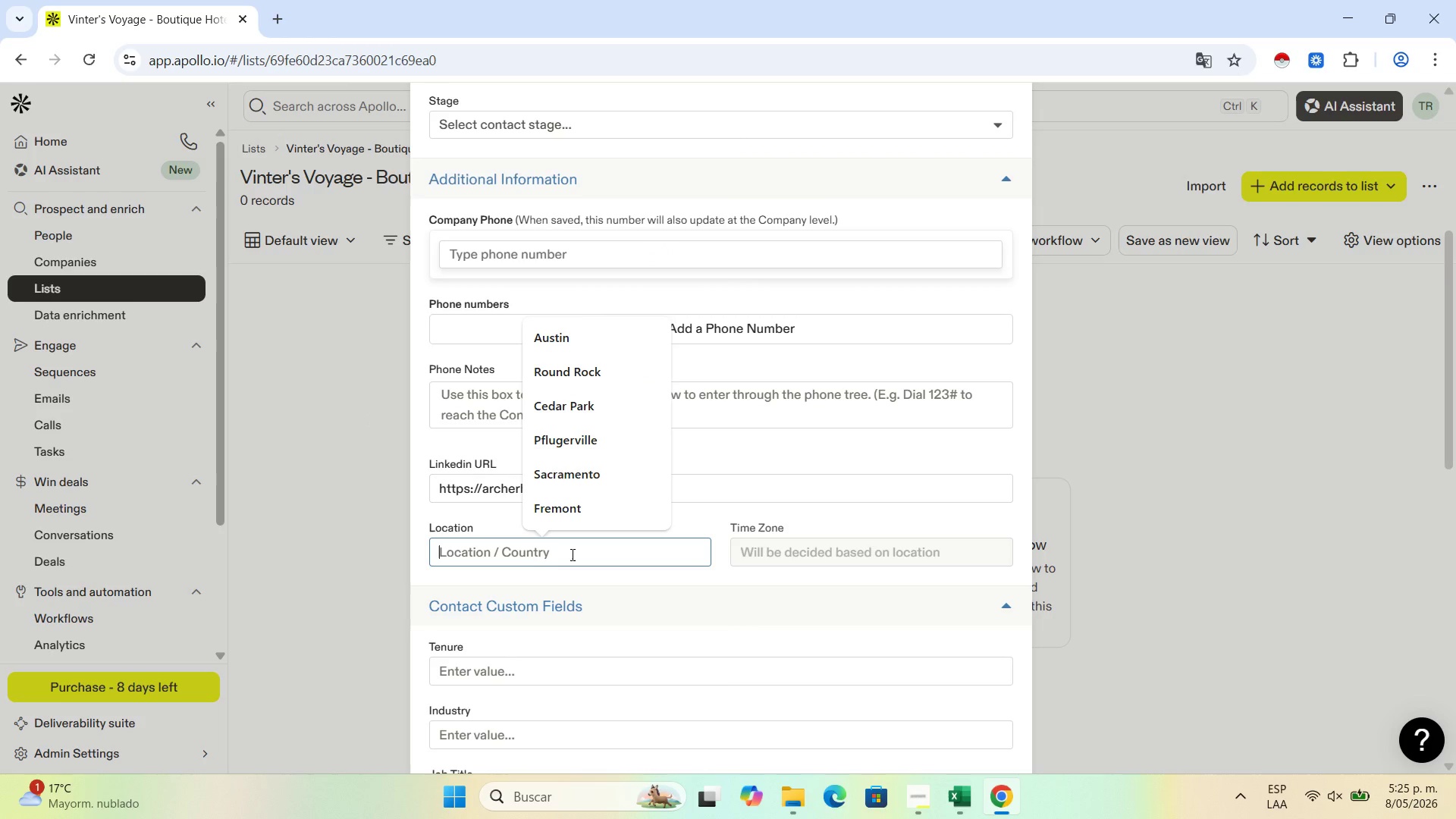 
key(Control+V)
 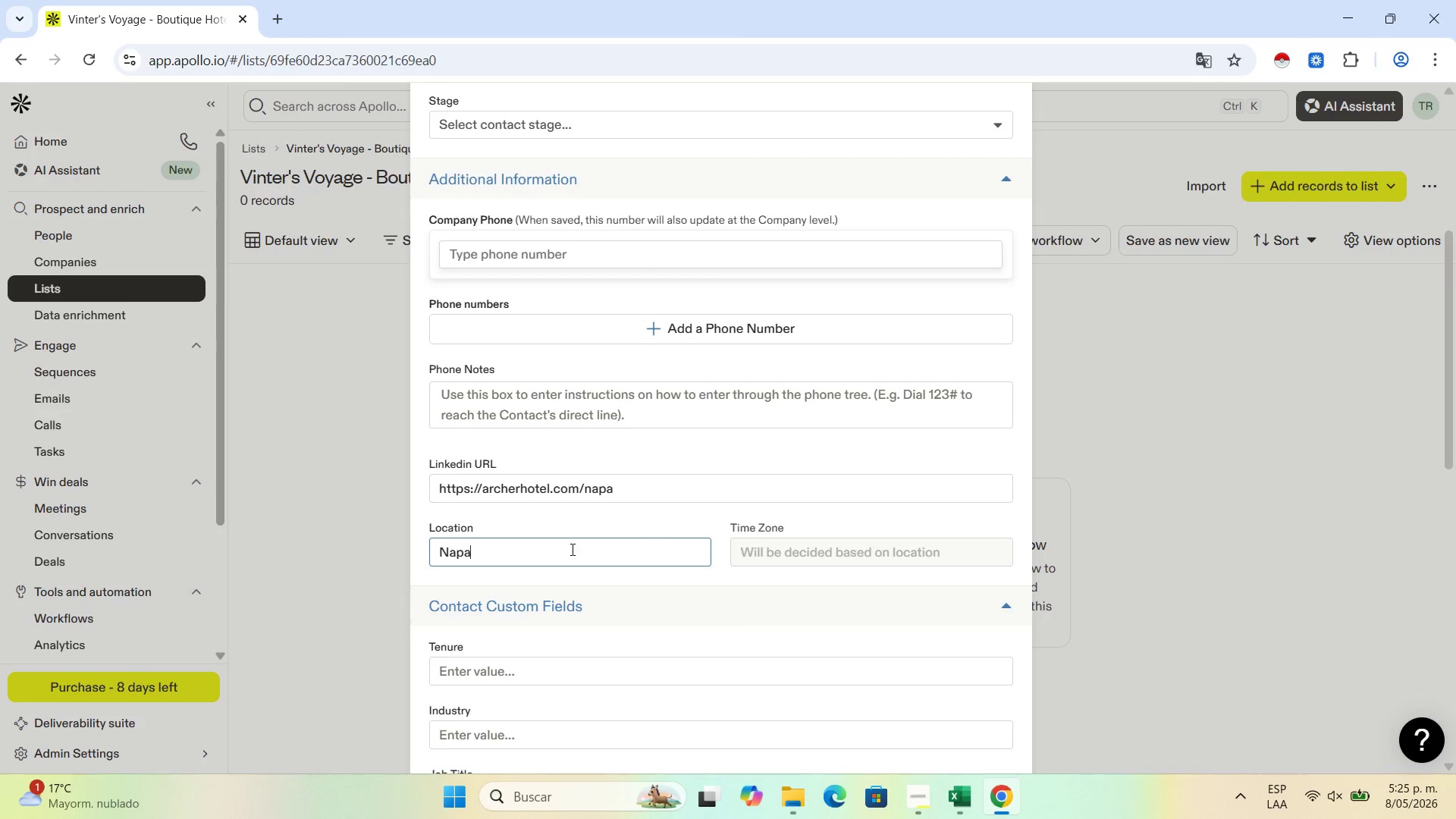 
scroll: coordinate [571, 549], scroll_direction: down, amount: 3.0
 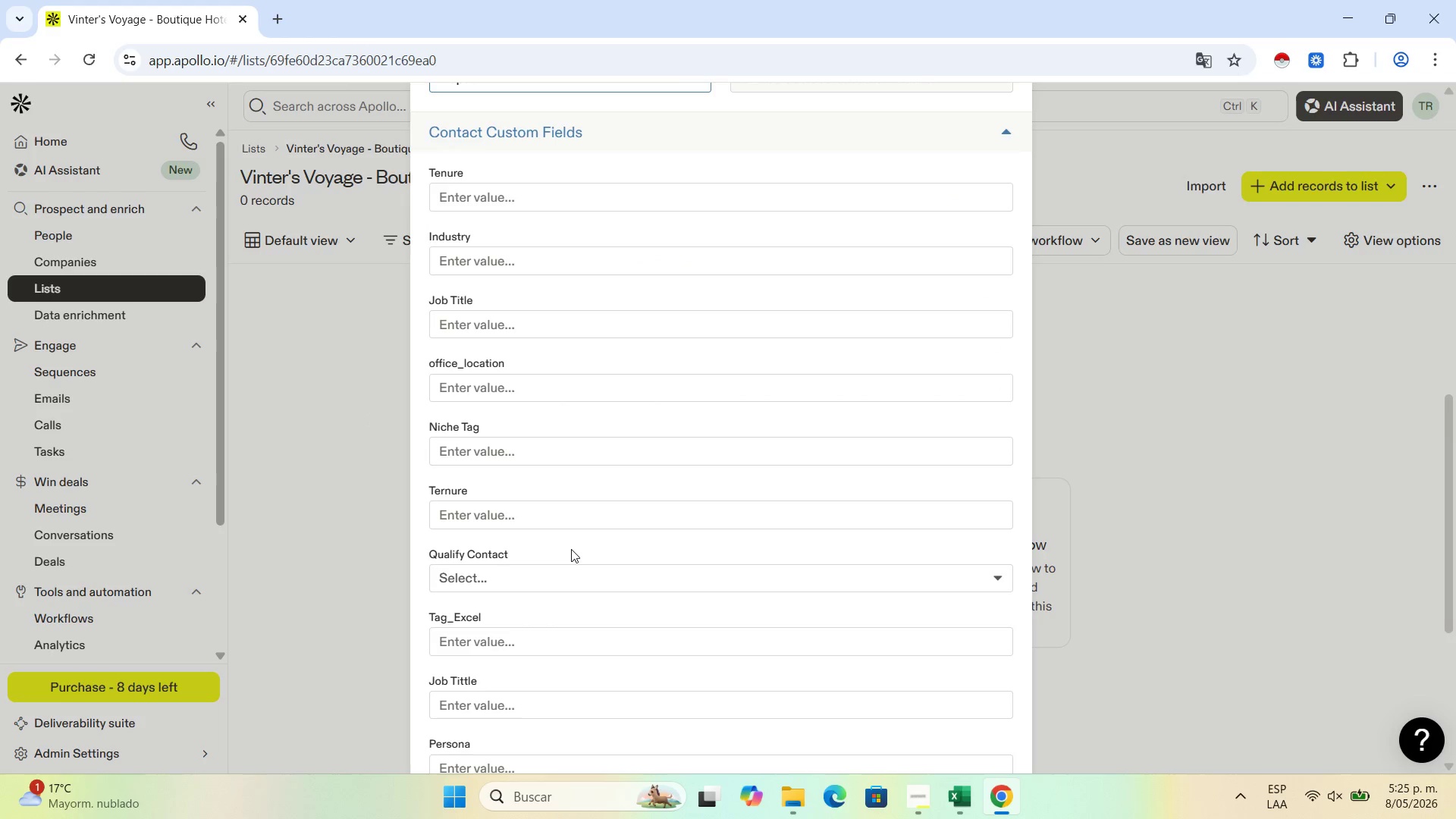 
scroll: coordinate [571, 549], scroll_direction: up, amount: 3.0
 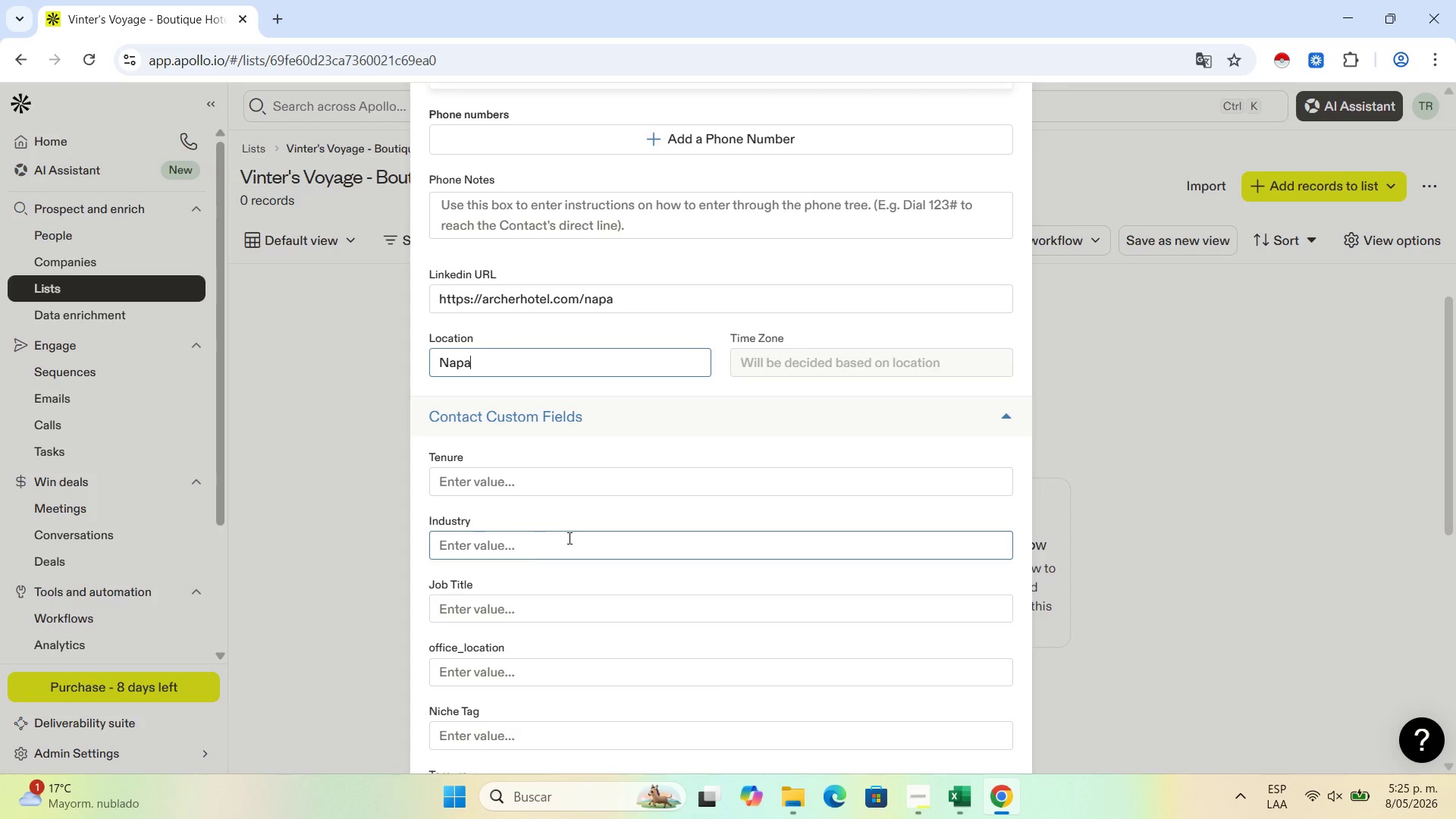 
wait(6.91)
 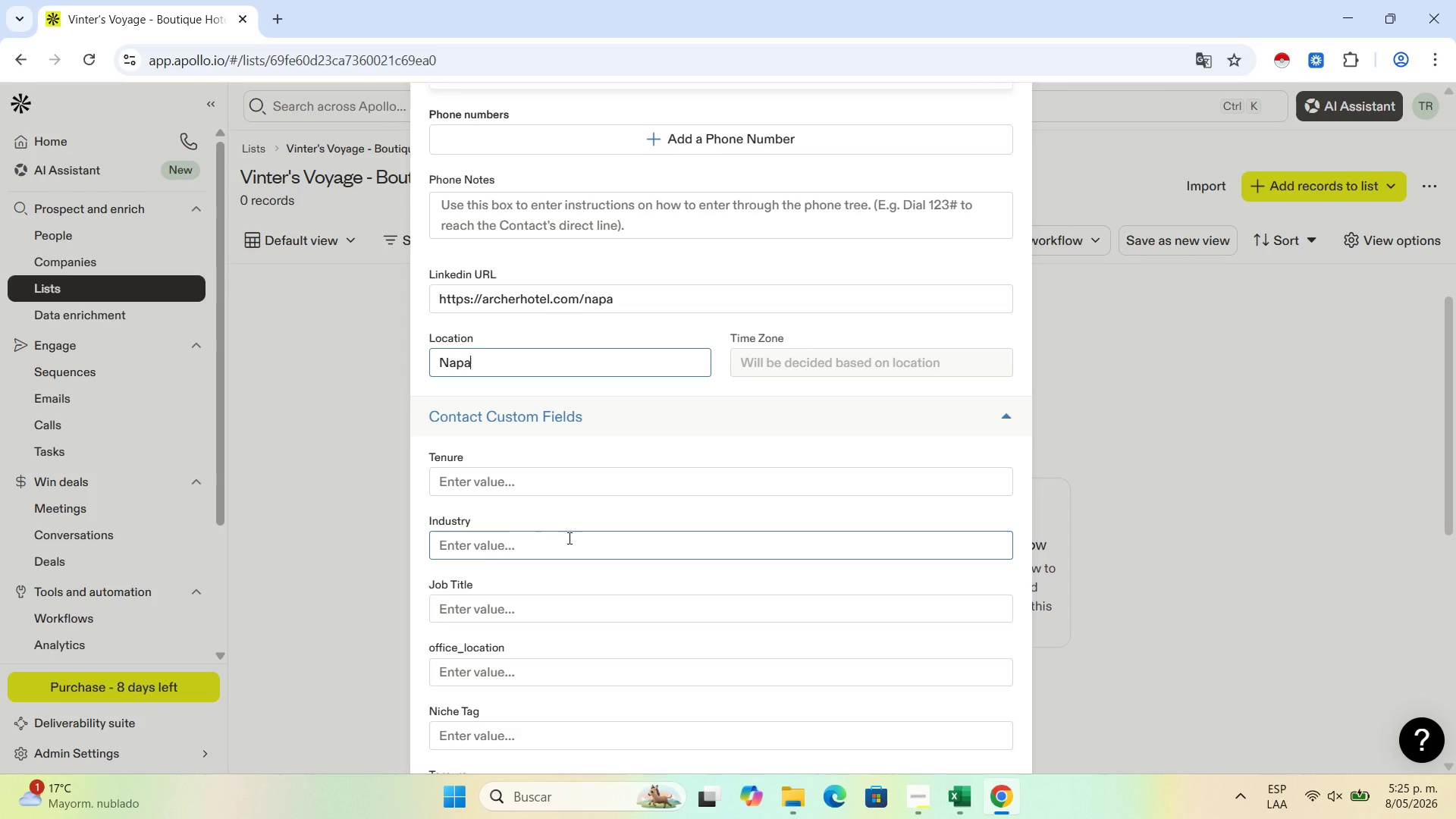 
scroll: coordinate [520, 421], scroll_direction: up, amount: 1.0
 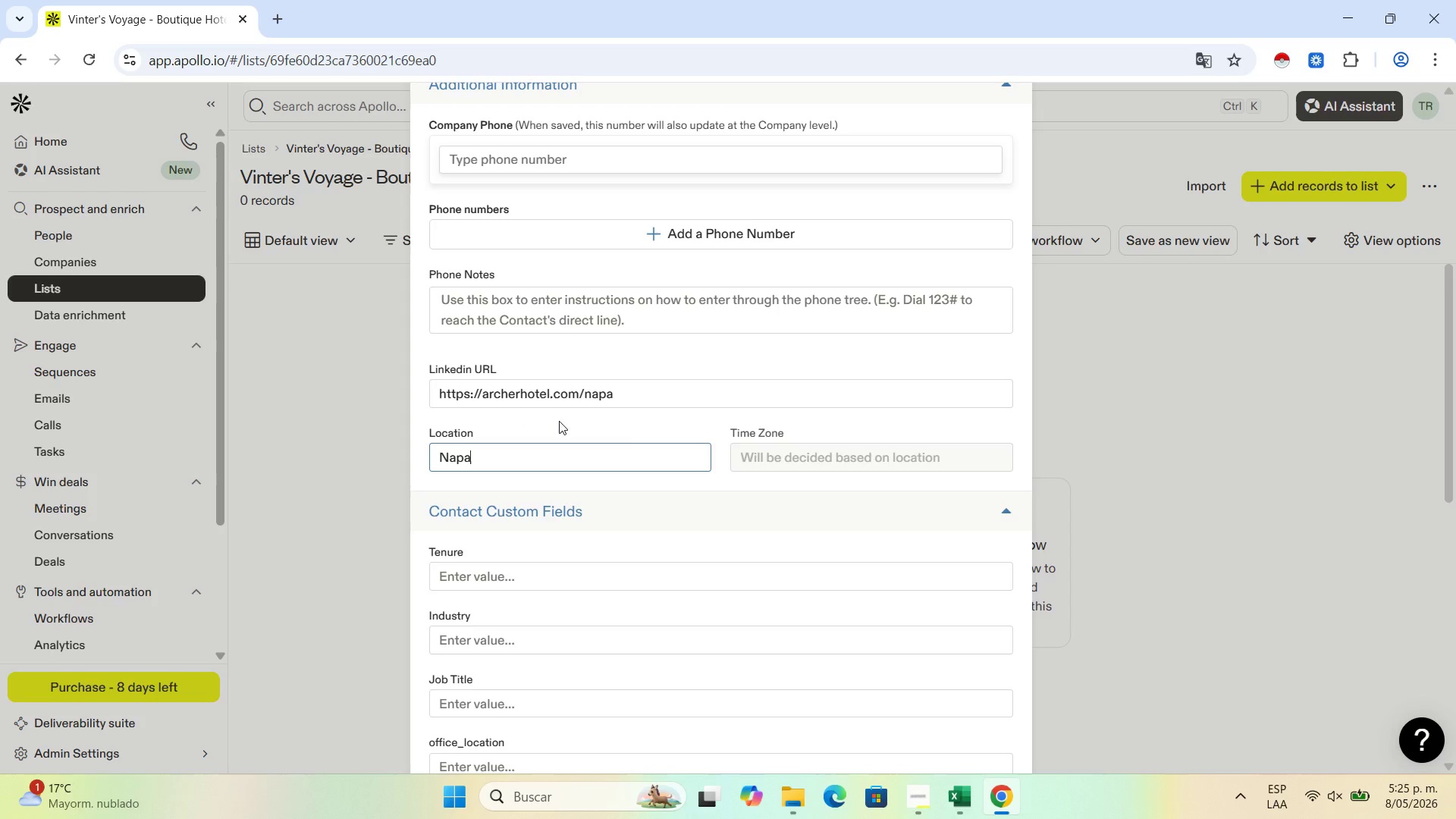 
wait(6.65)
 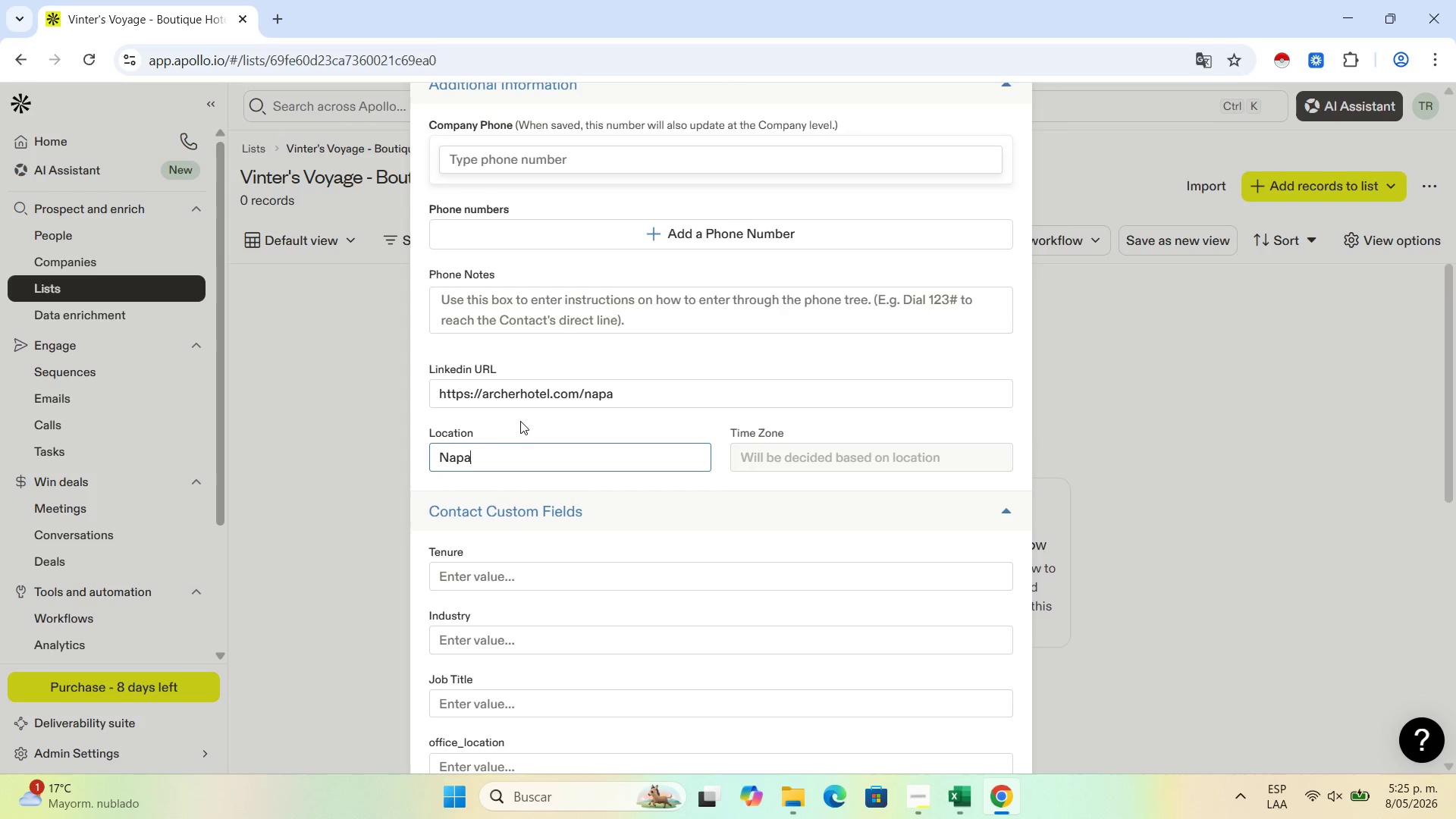 
scroll: coordinate [681, 536], scroll_direction: down, amount: 4.0
 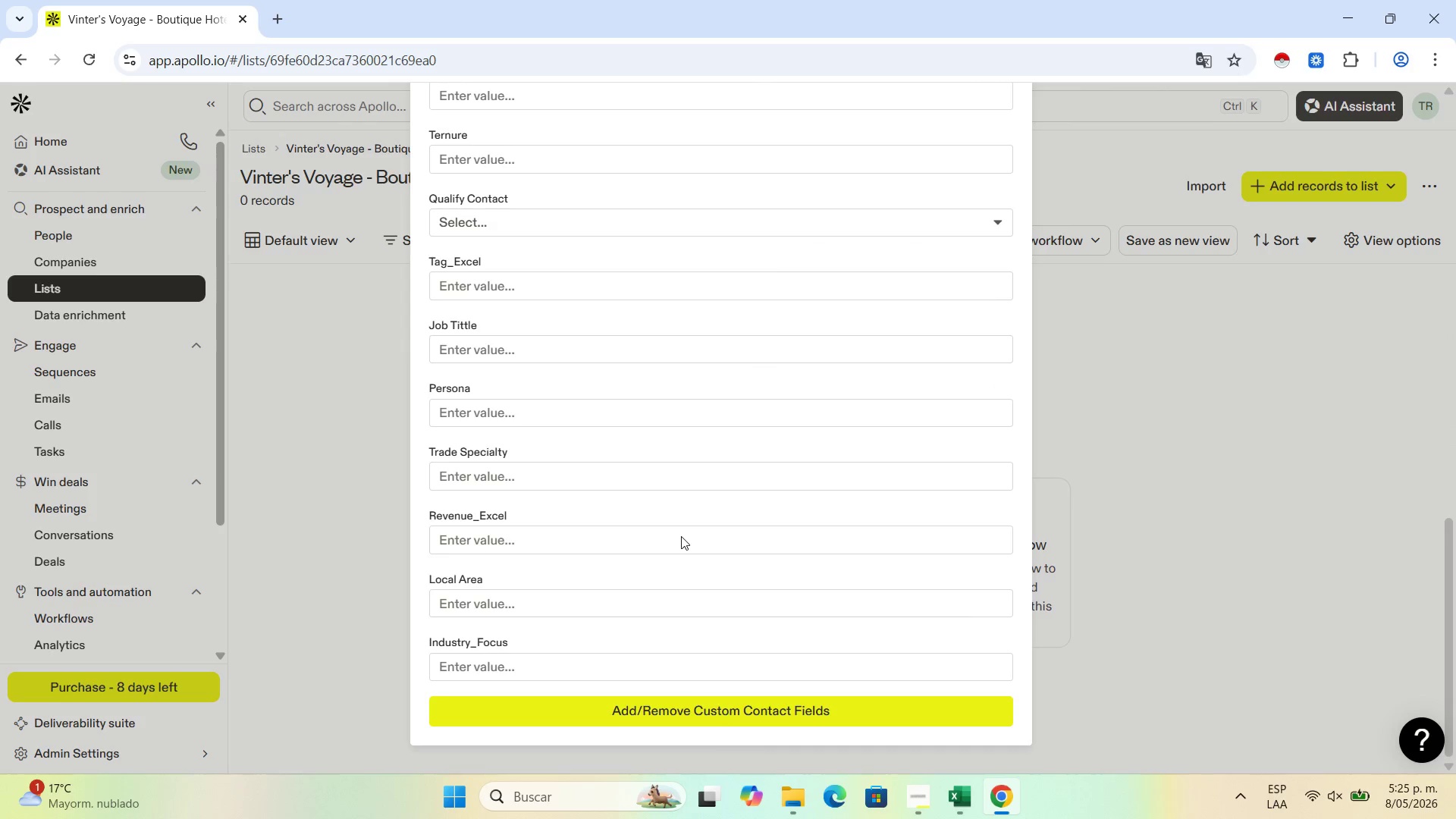 
scroll: coordinate [681, 536], scroll_direction: up, amount: 3.0
 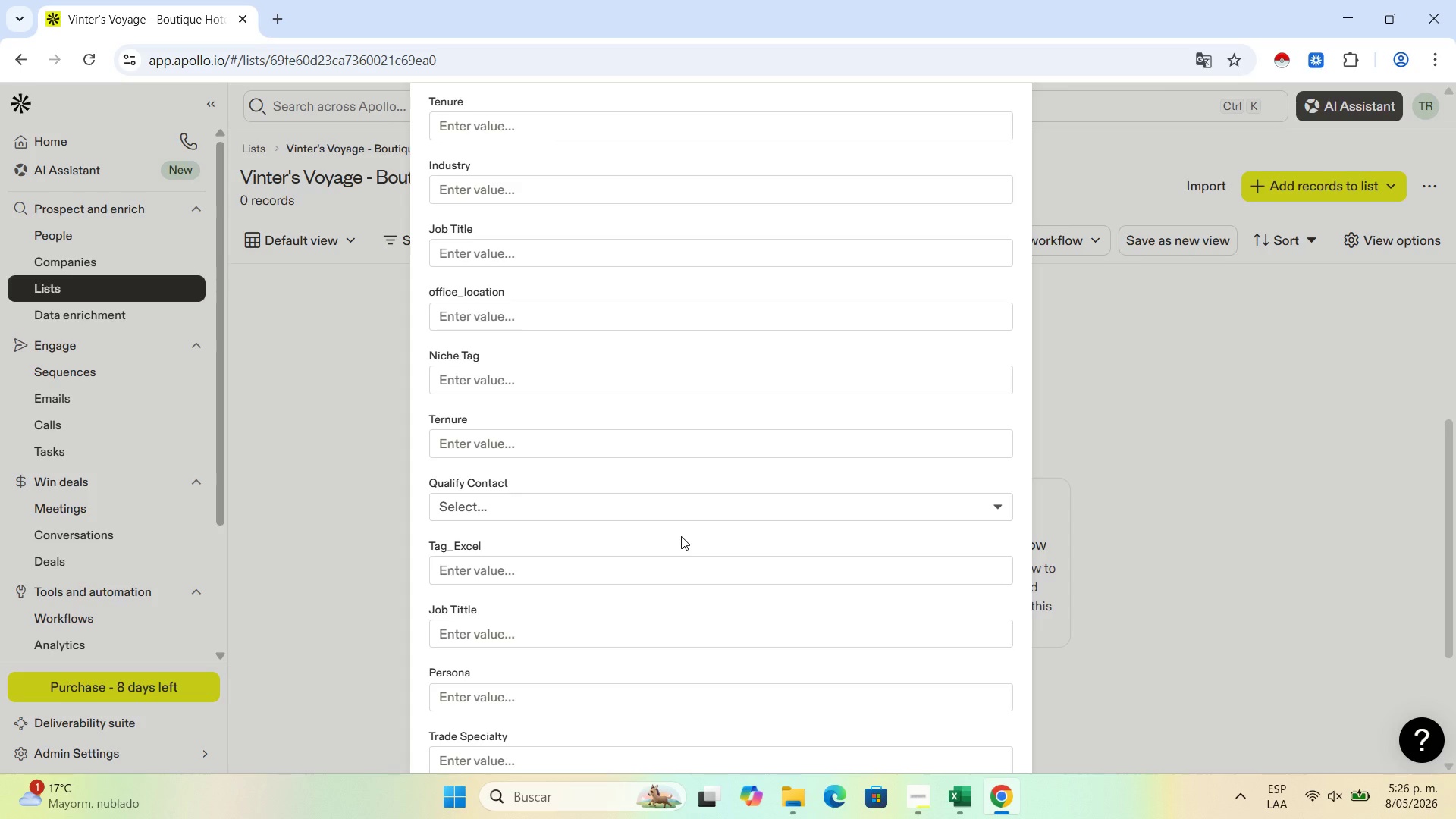 
wait(43.29)
 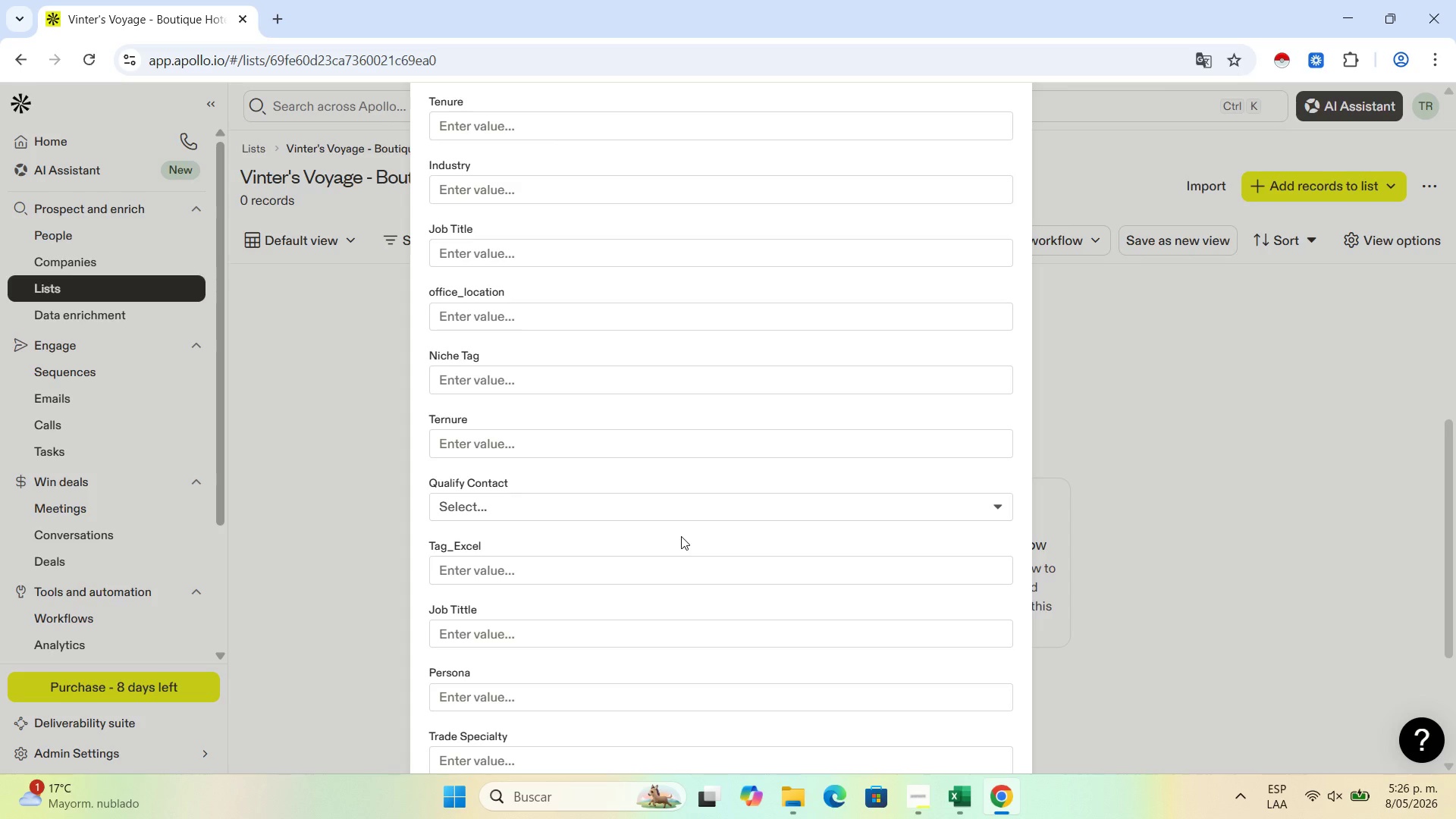 
scroll: coordinate [681, 536], scroll_direction: up, amount: 5.0
 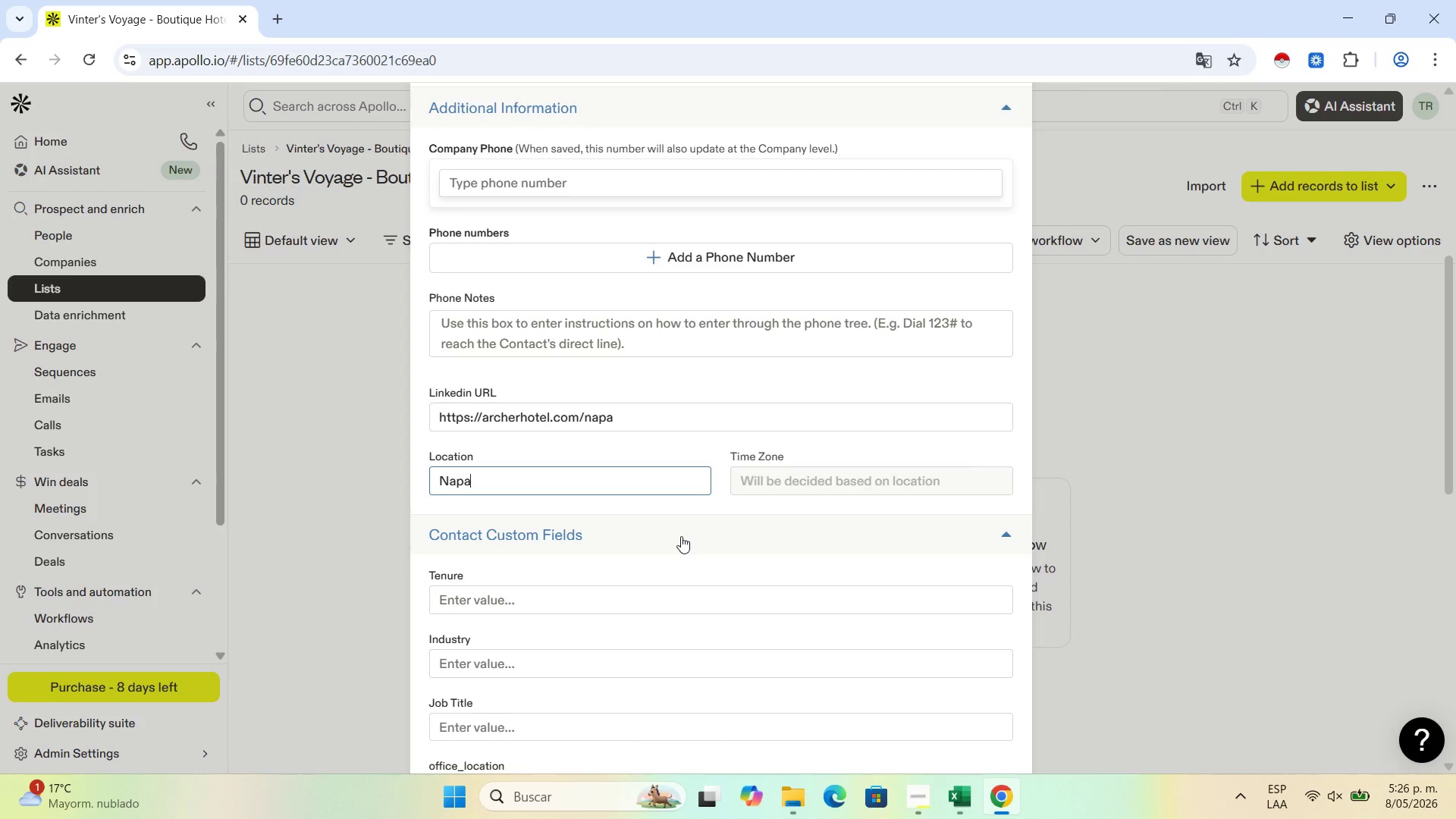 
wait(15.02)
 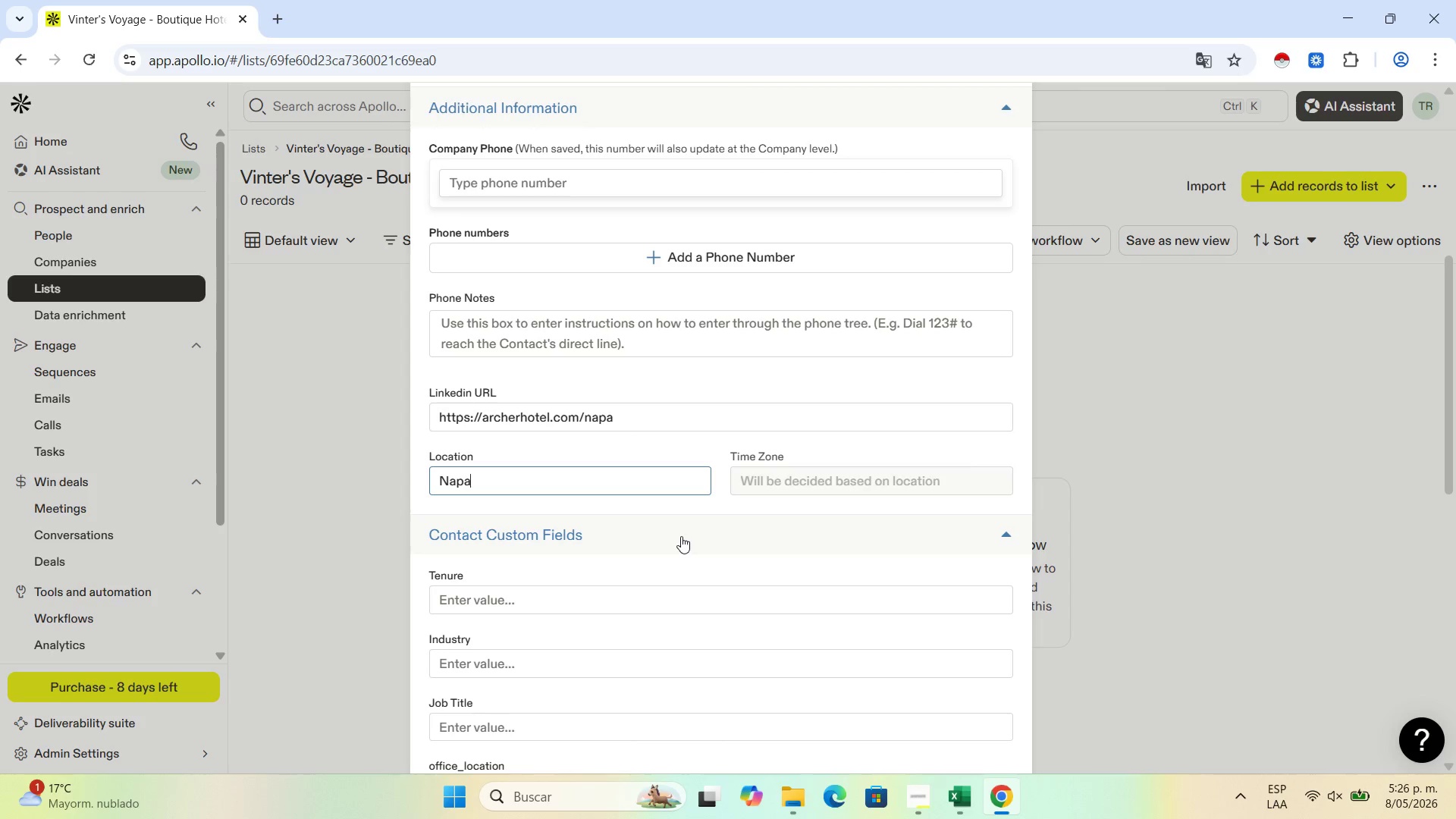 
scroll: coordinate [694, 497], scroll_direction: none, amount: 0.0
 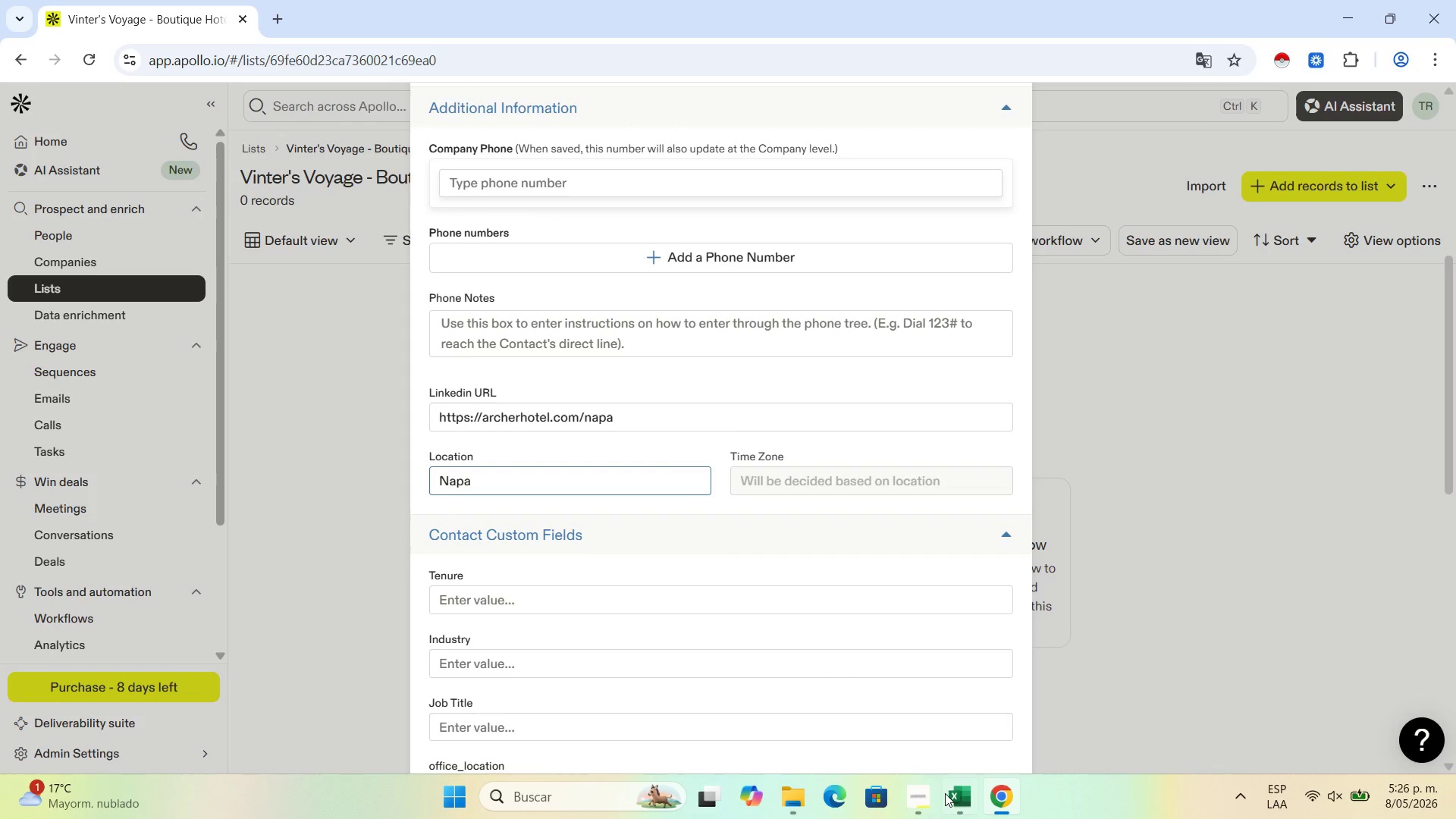 
left_click([965, 795])
 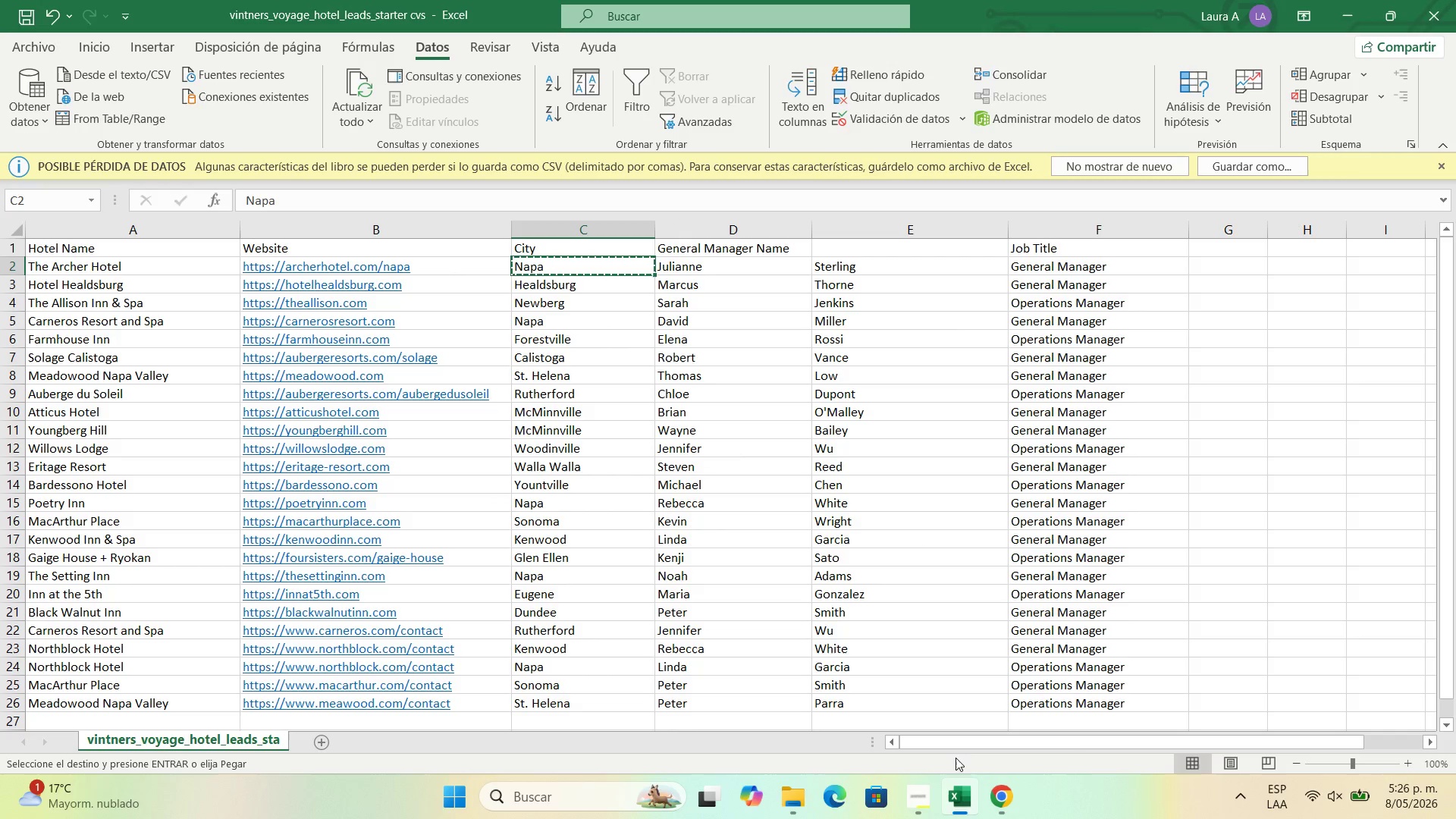 
wait(5.72)
 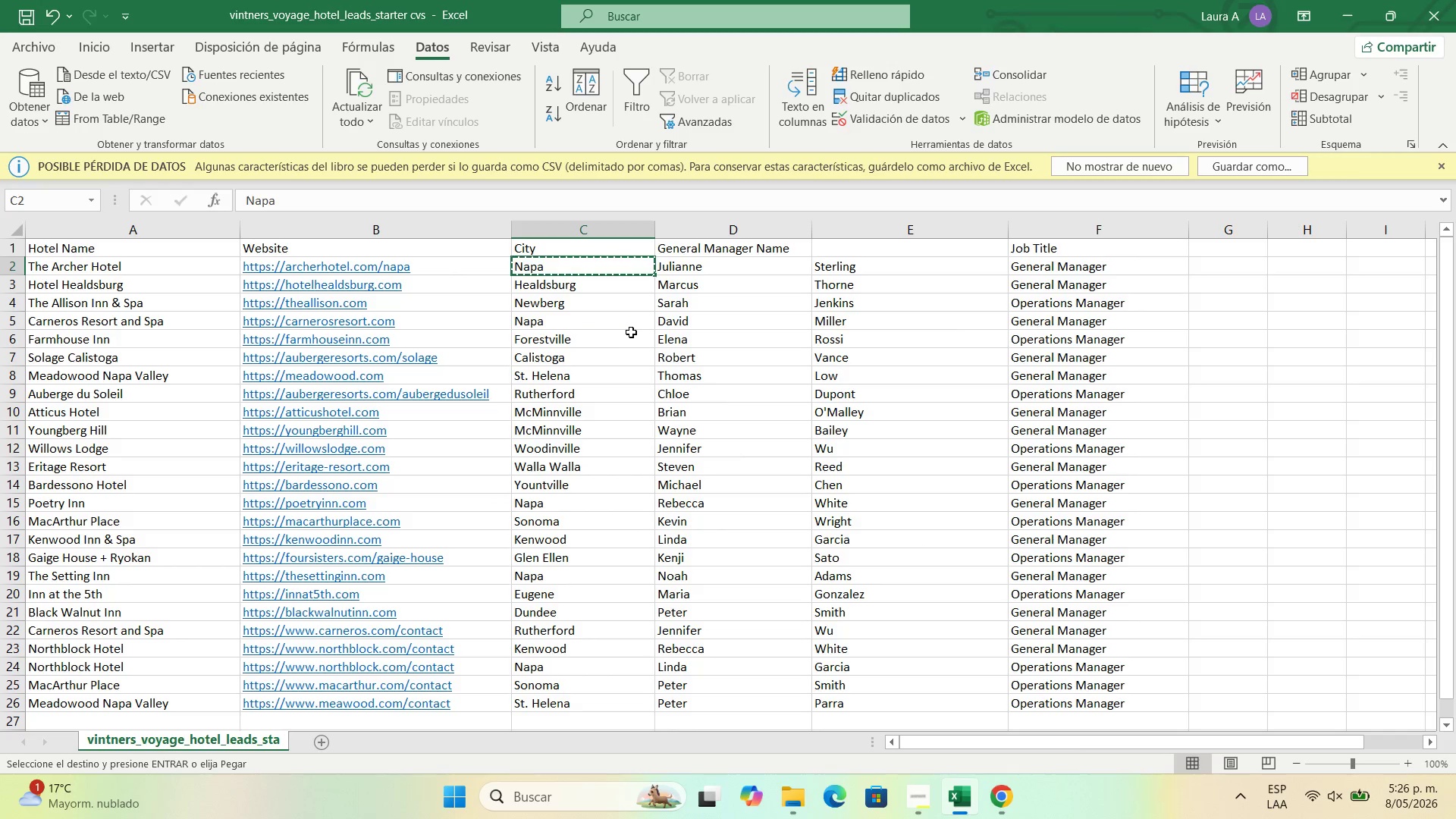 
left_click([1006, 803])
 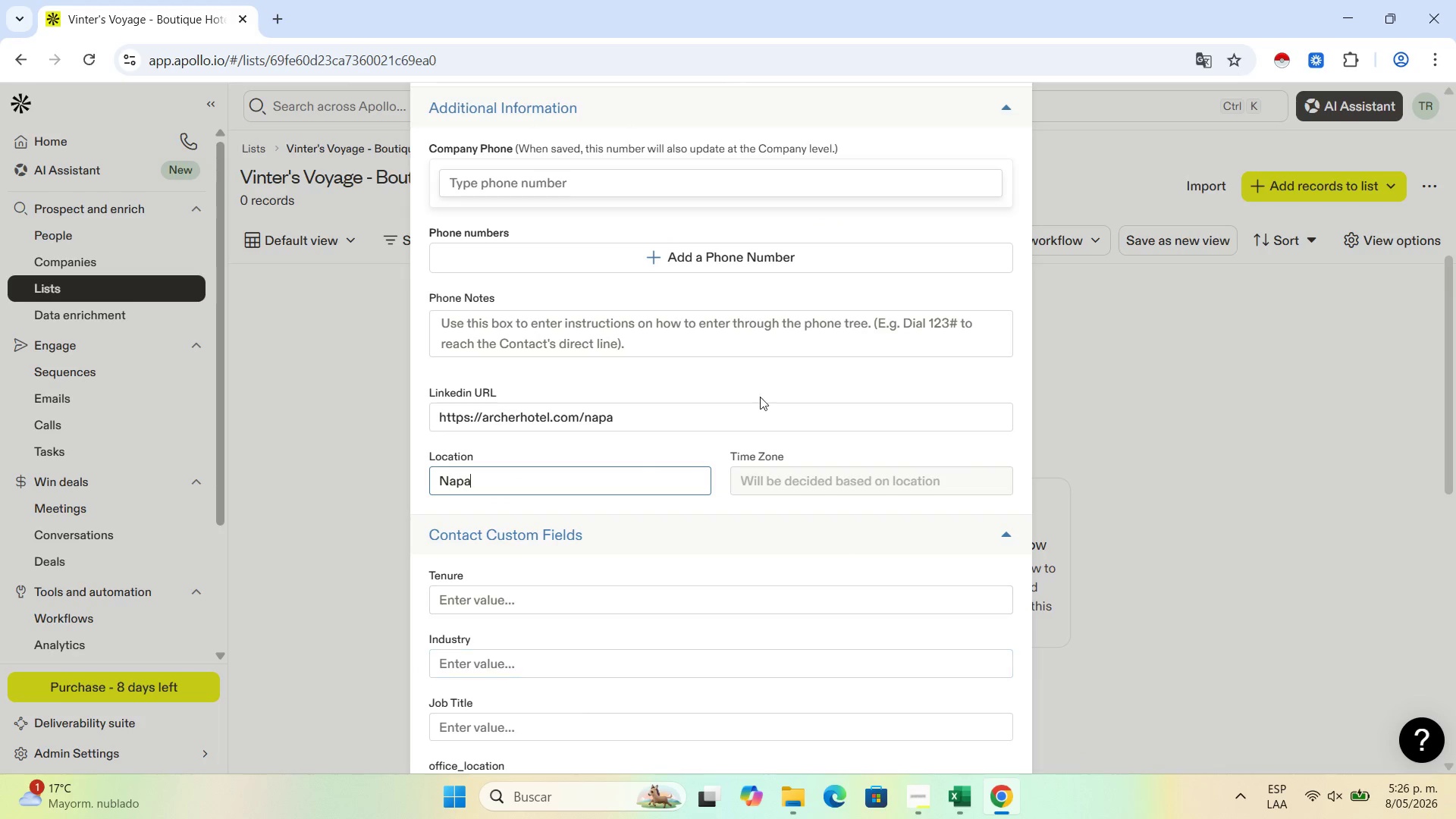 
scroll: coordinate [667, 428], scroll_direction: down, amount: 1.0
 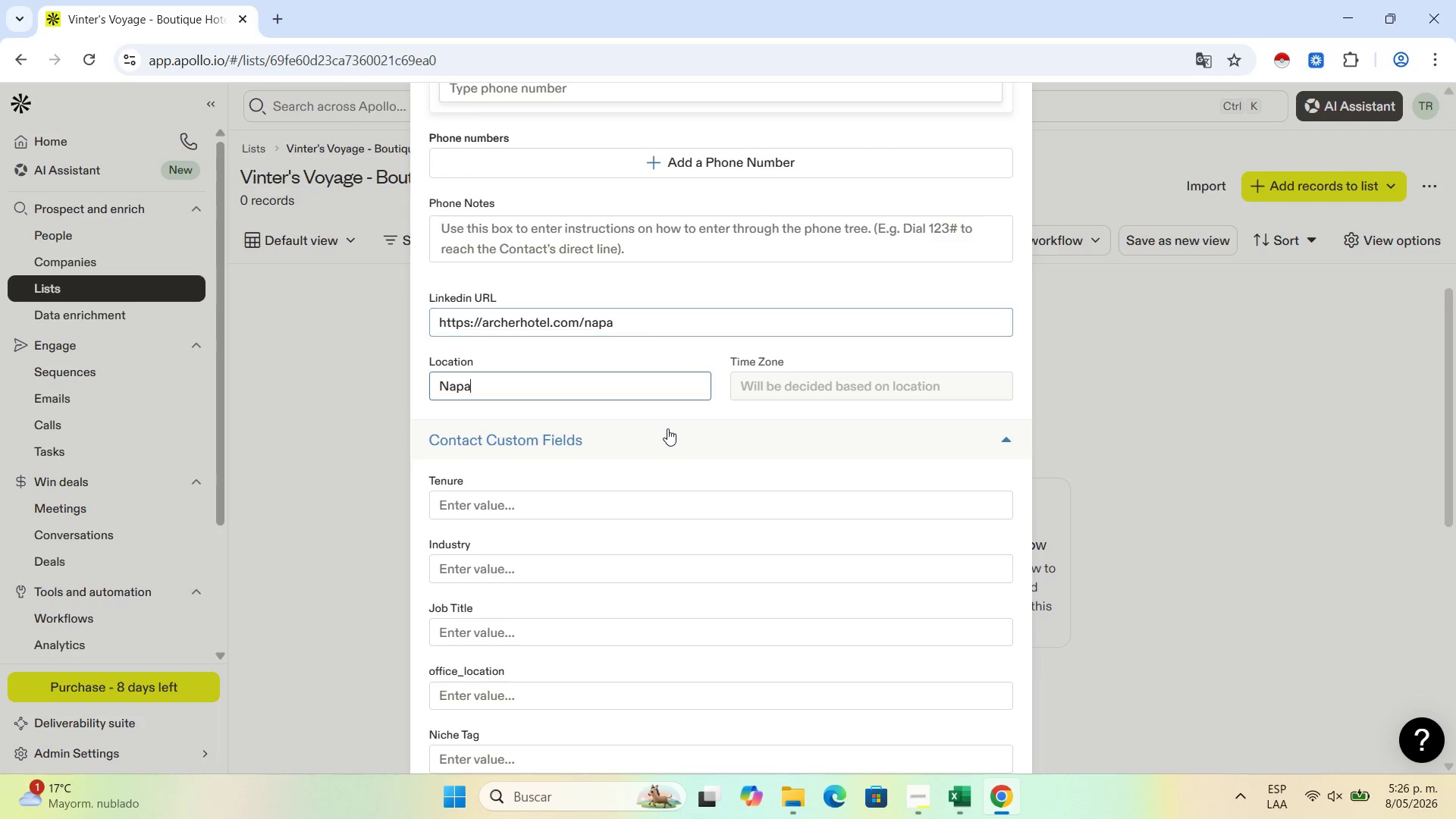 
scroll: coordinate [693, 397], scroll_direction: up, amount: 21.0
 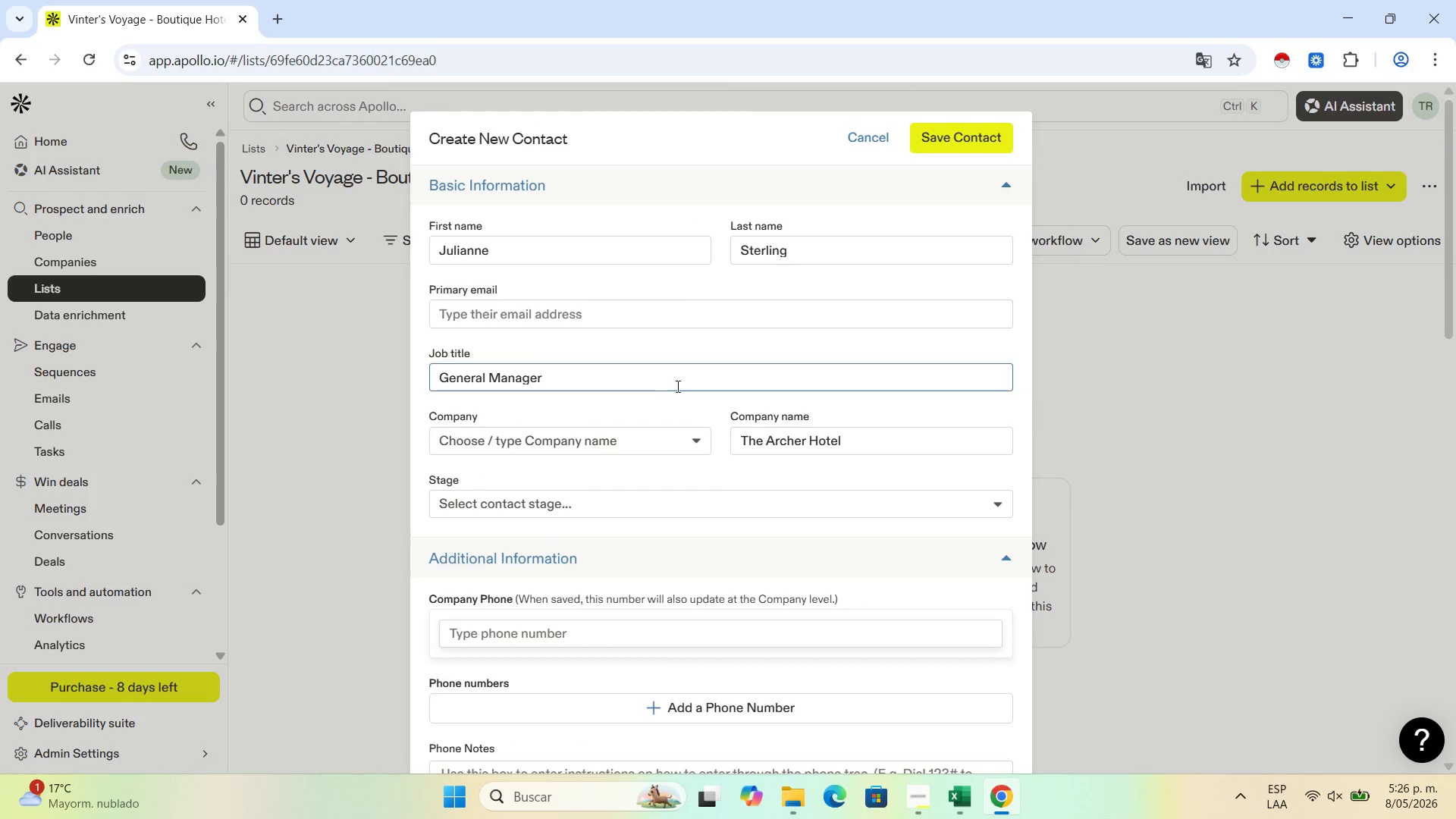 
scroll: coordinate [776, 516], scroll_direction: up, amount: 17.0
 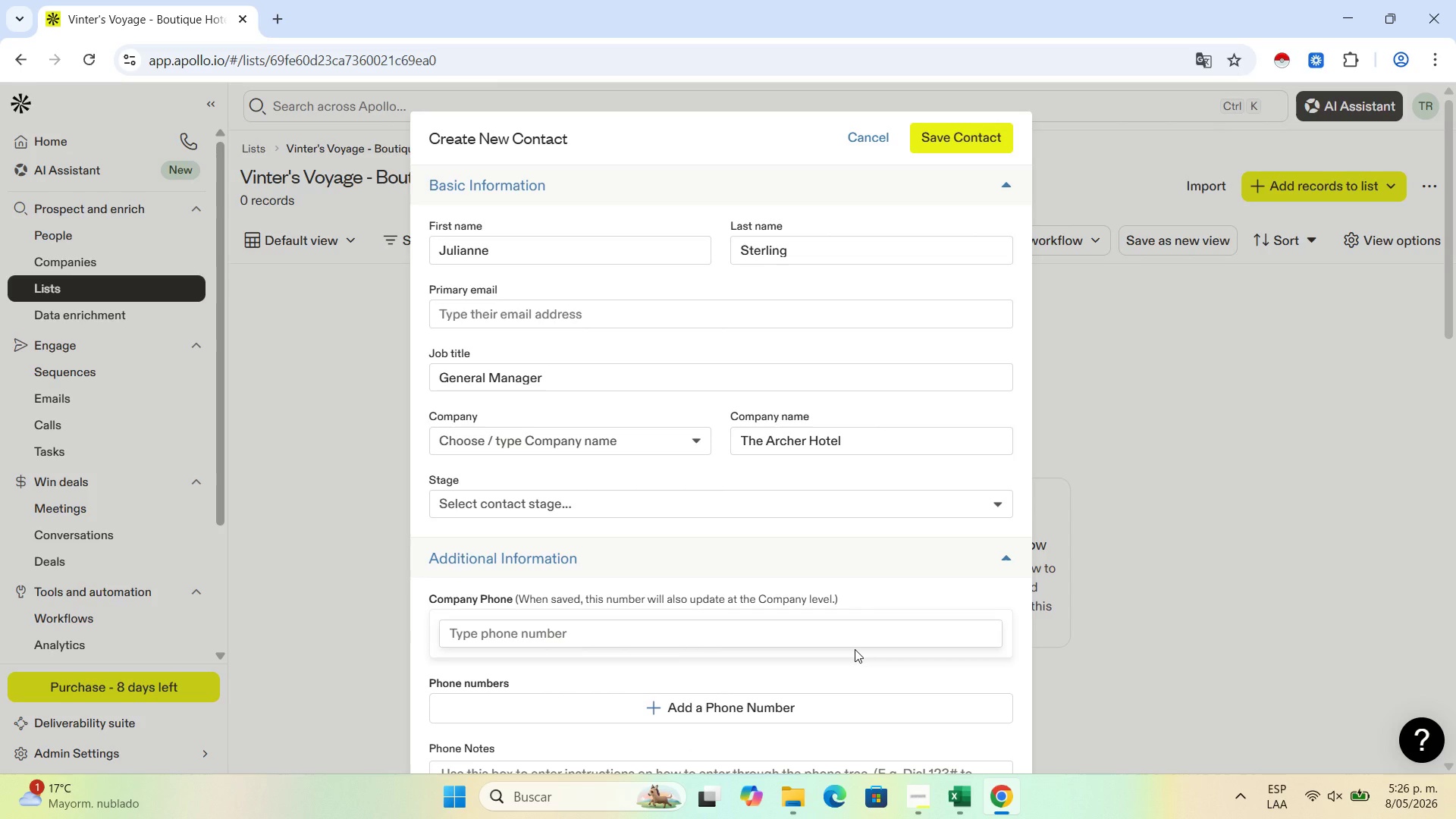 
wait(13.5)
 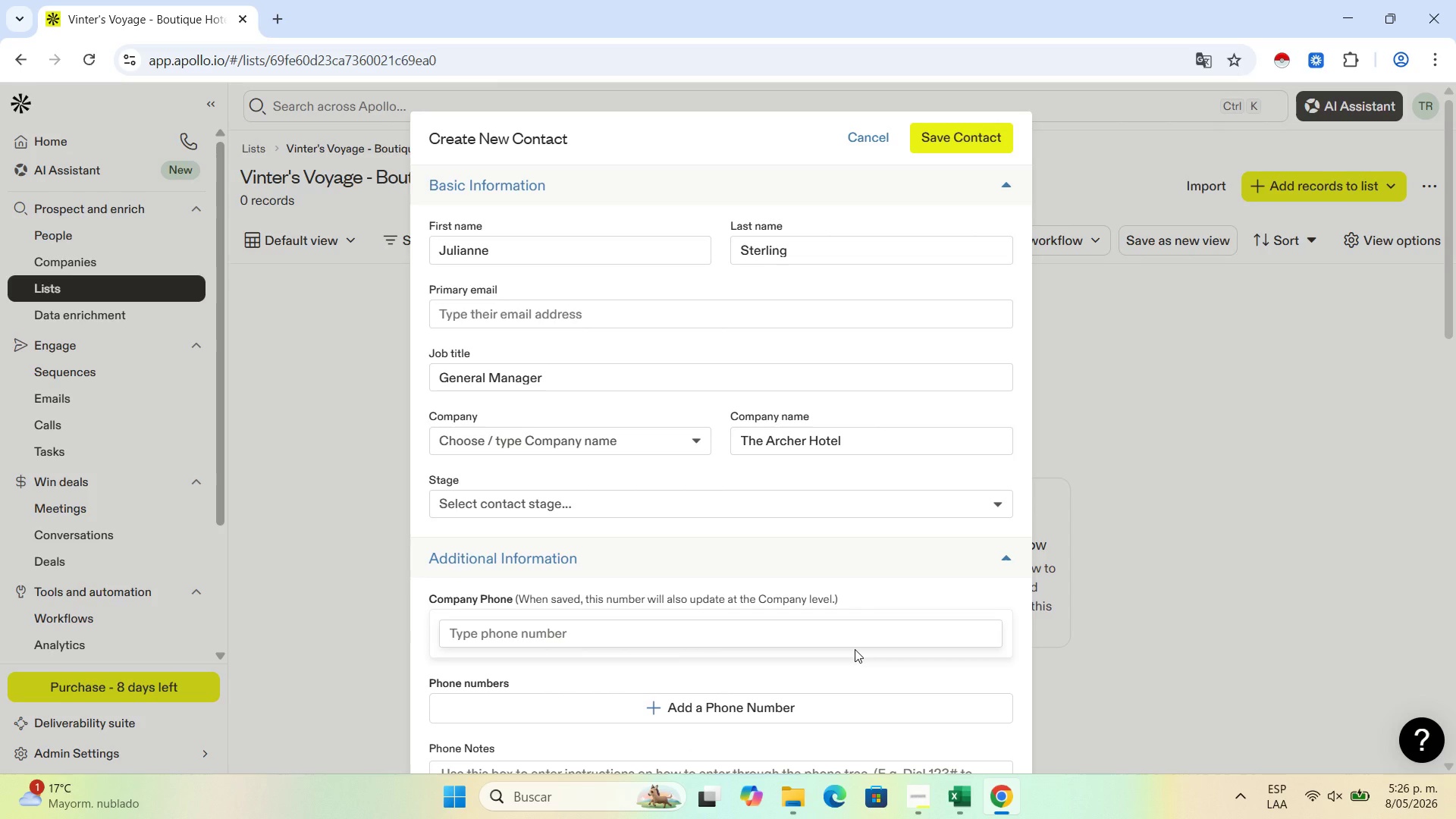 
scroll: coordinate [707, 585], scroll_direction: down, amount: 3.0
 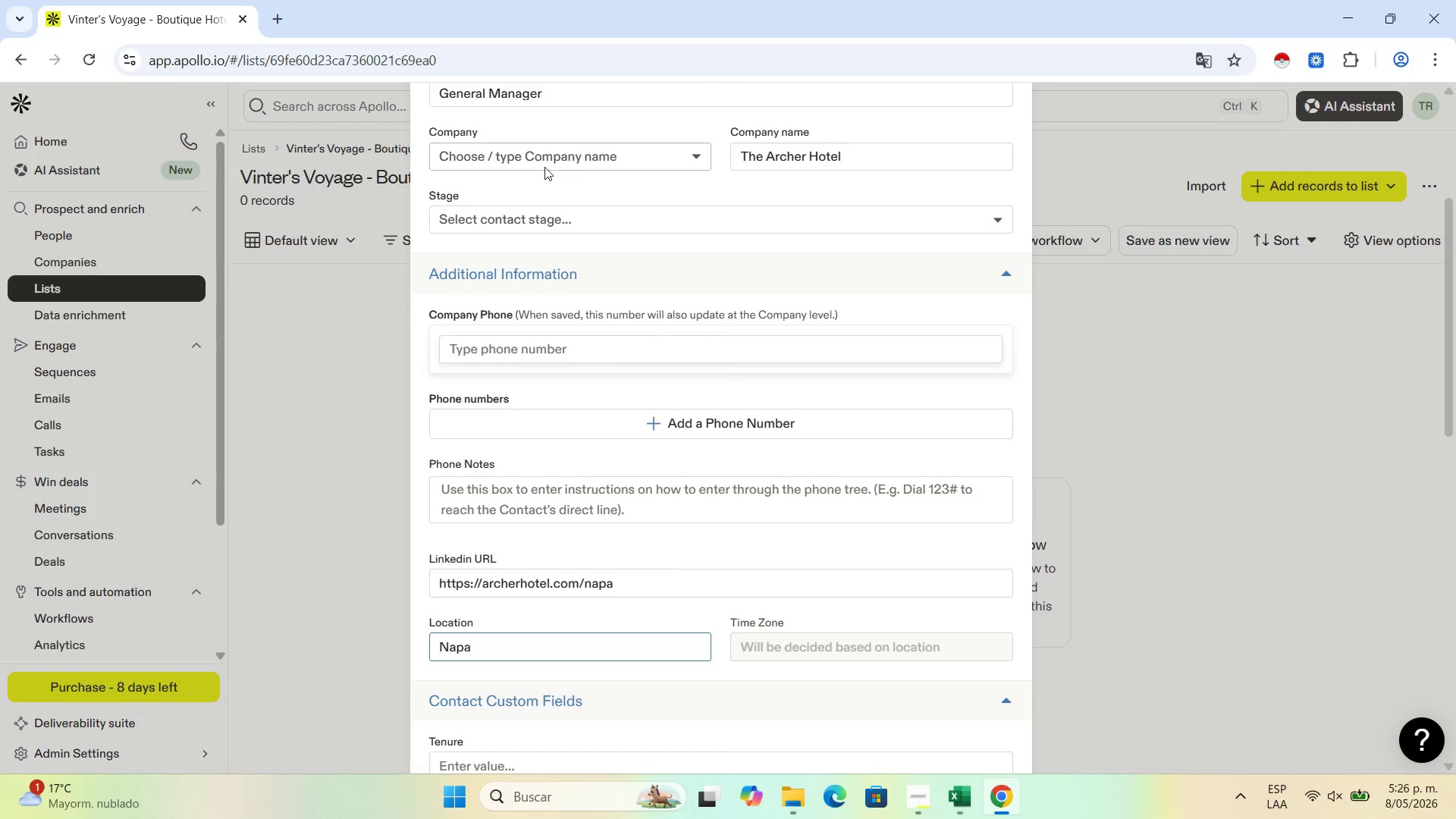 
scroll: coordinate [532, 202], scroll_direction: up, amount: 1.0
 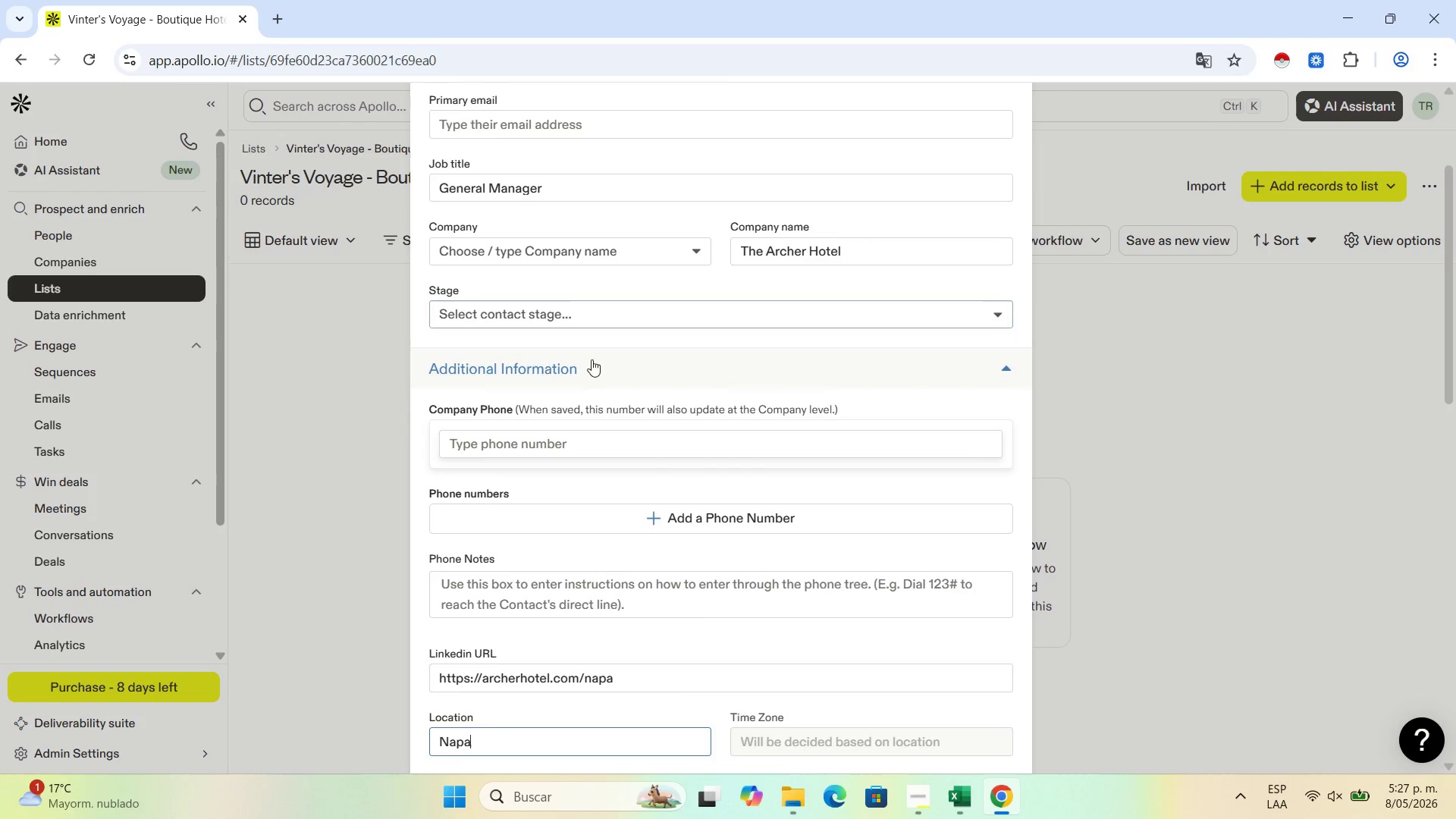 
scroll: coordinate [604, 516], scroll_direction: down, amount: 1.0
 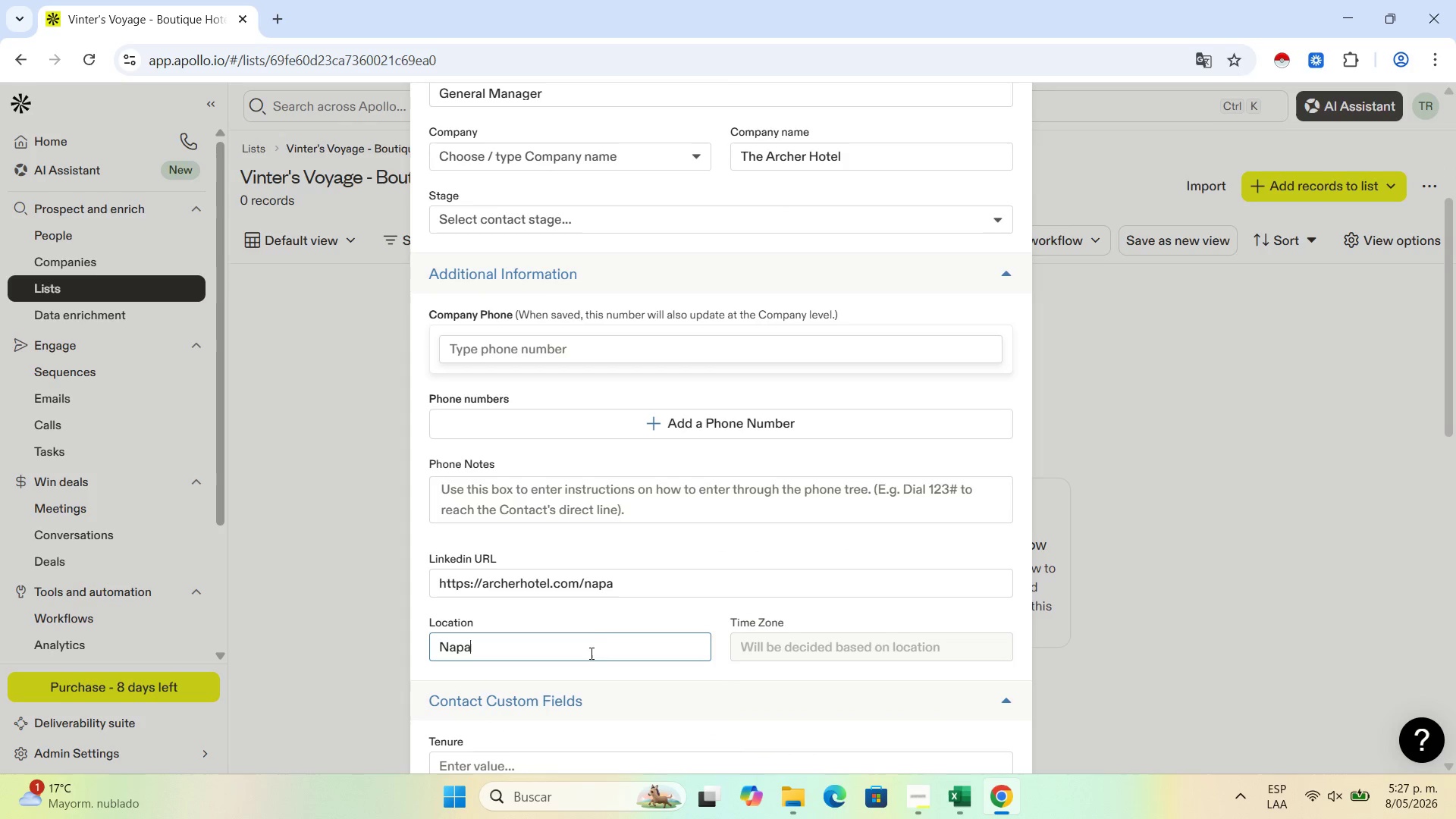 
left_click([597, 628])
 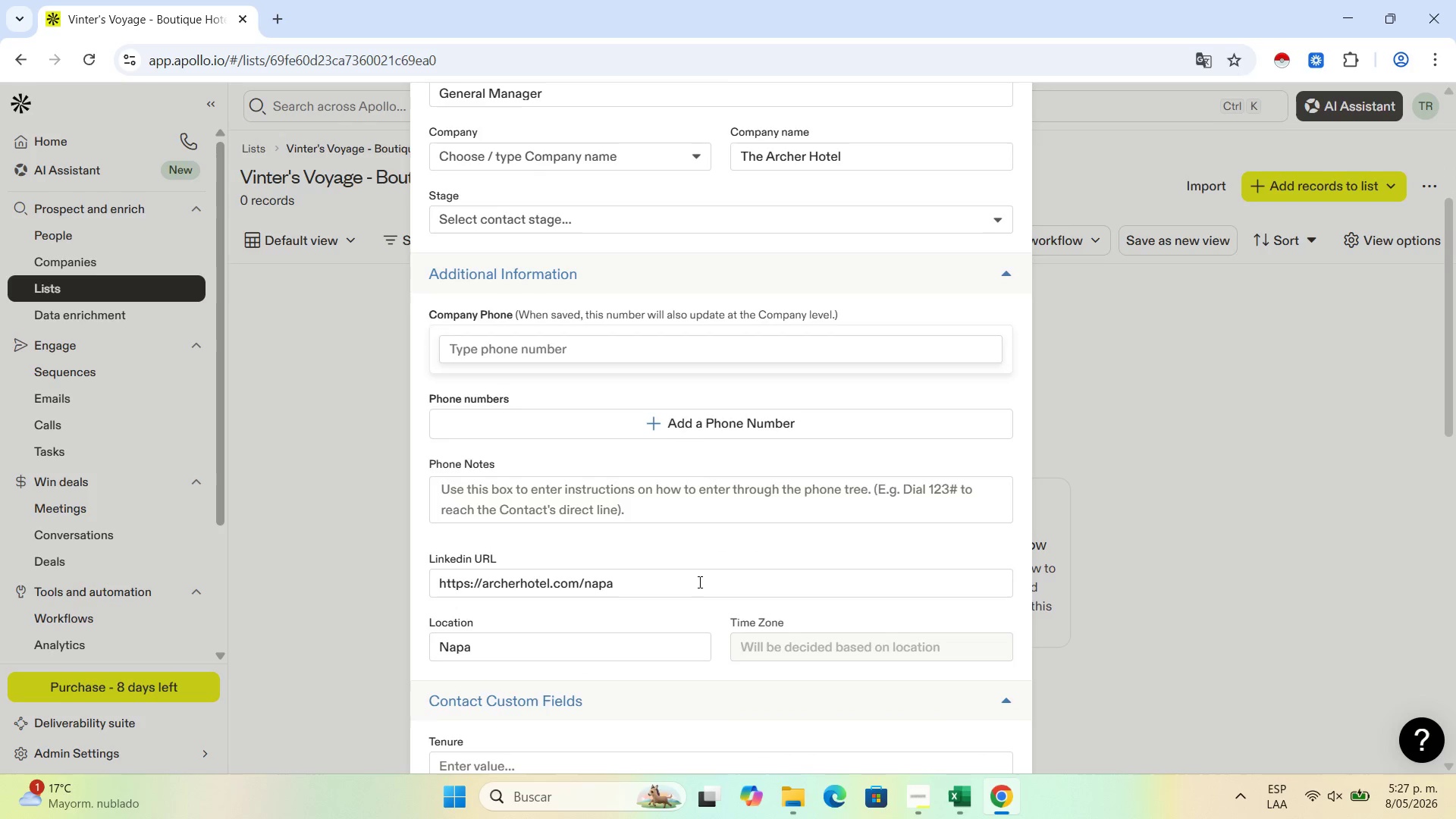 
scroll: coordinate [698, 588], scroll_direction: down, amount: 13.0
 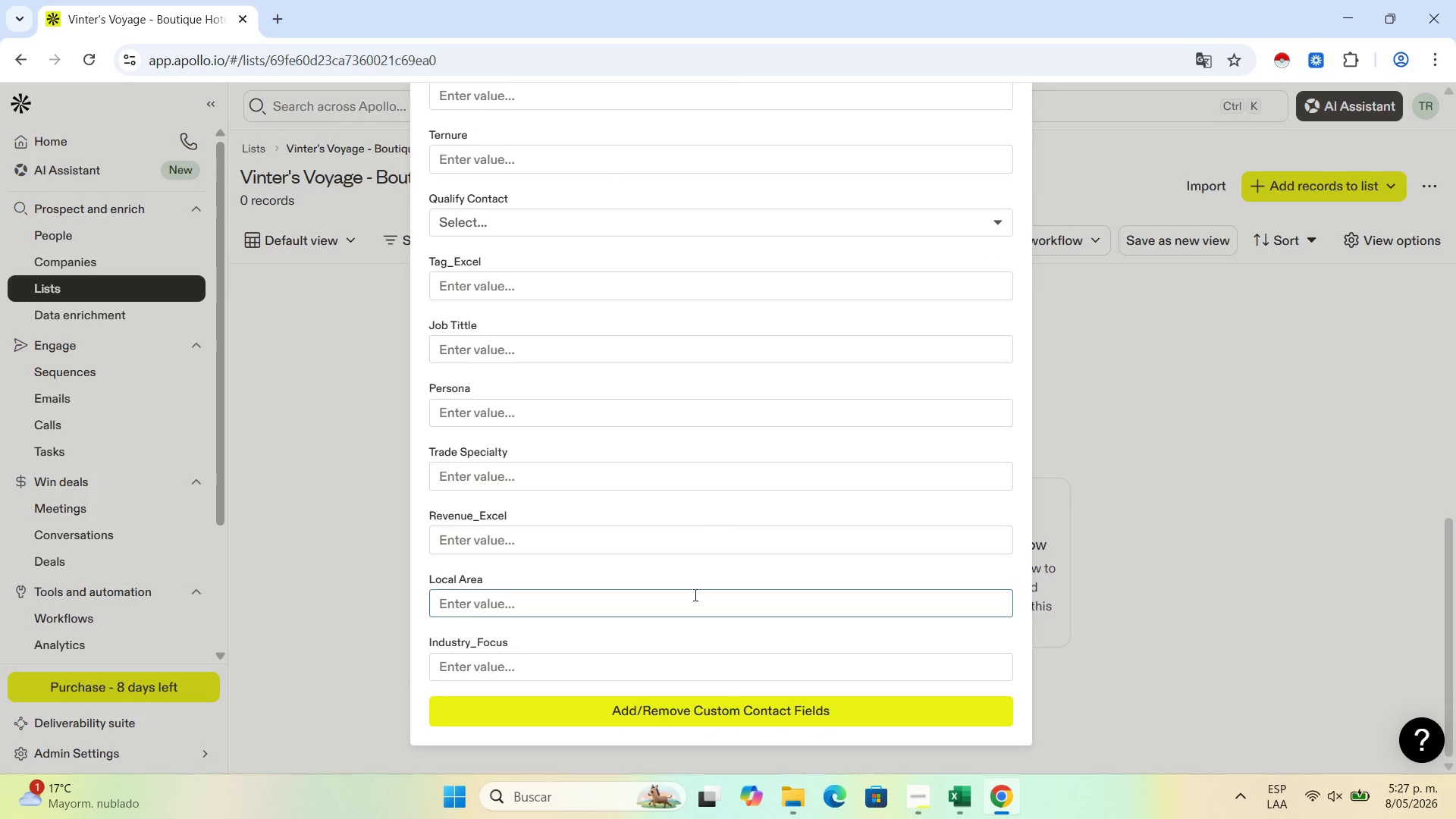 
scroll: coordinate [809, 496], scroll_direction: up, amount: 13.0
 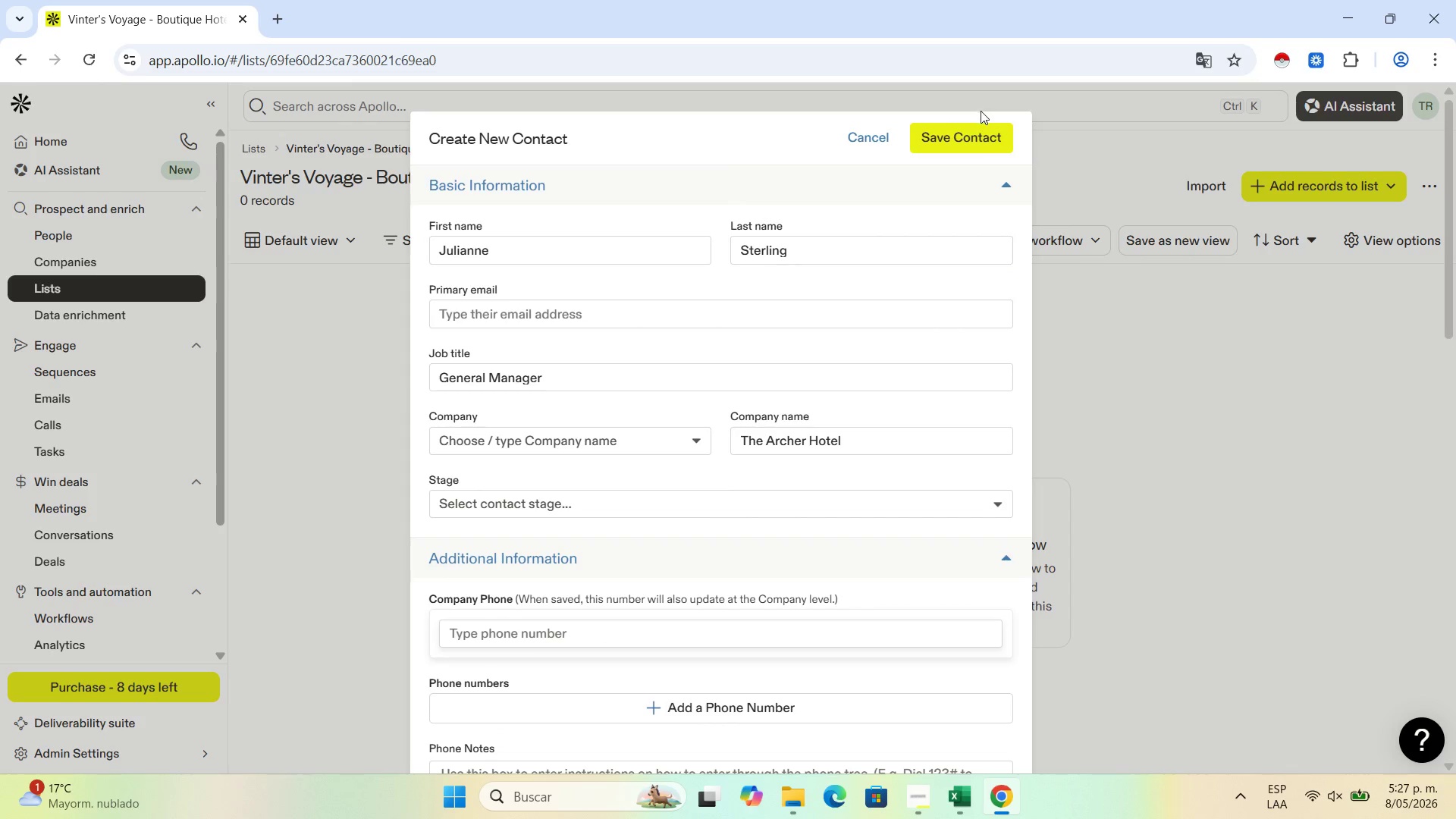 
left_click([971, 127])
 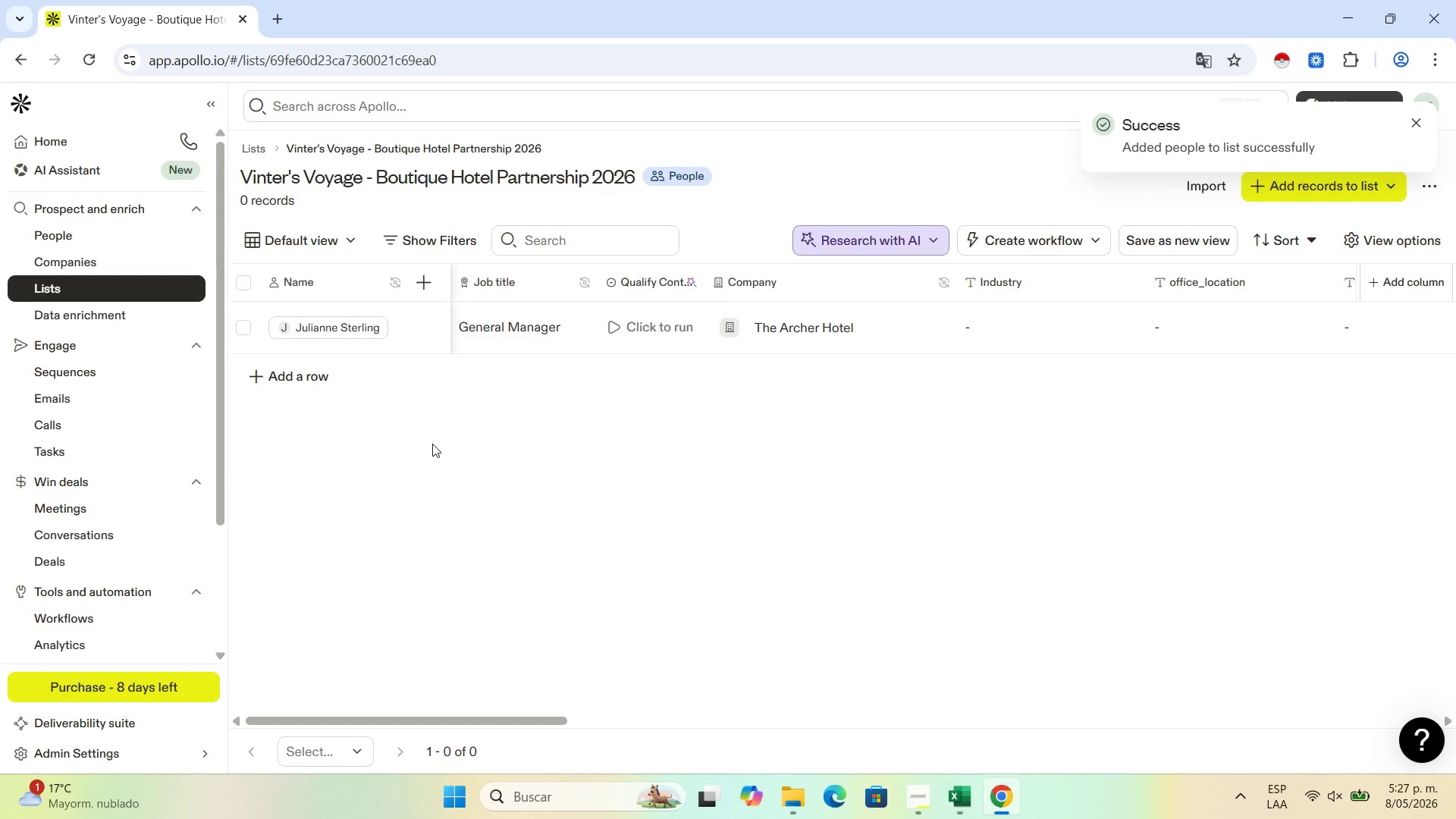 
left_click_drag(start_coordinate=[540, 721], to_coordinate=[1168, 698])
 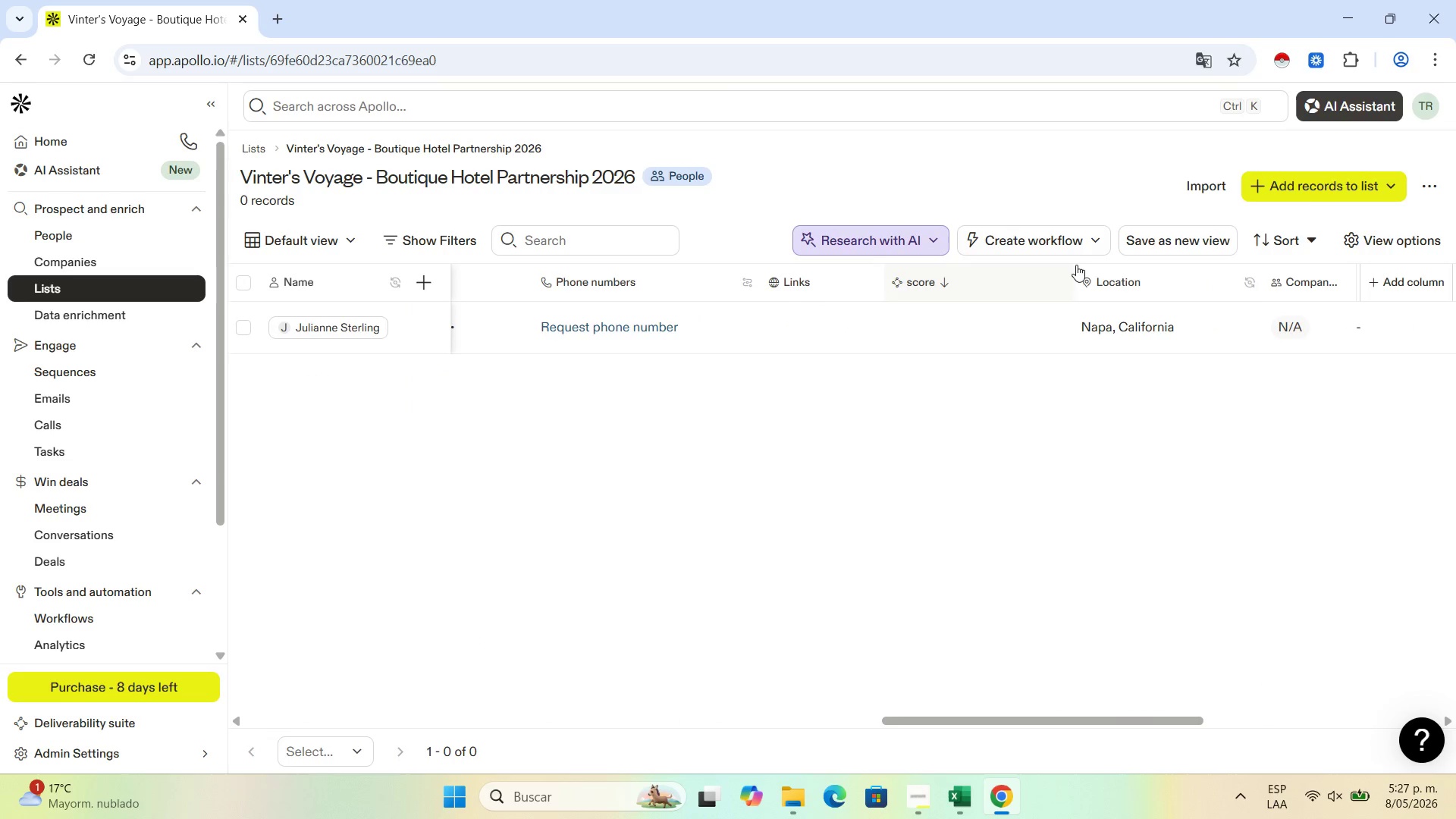 
left_click([1090, 265])
 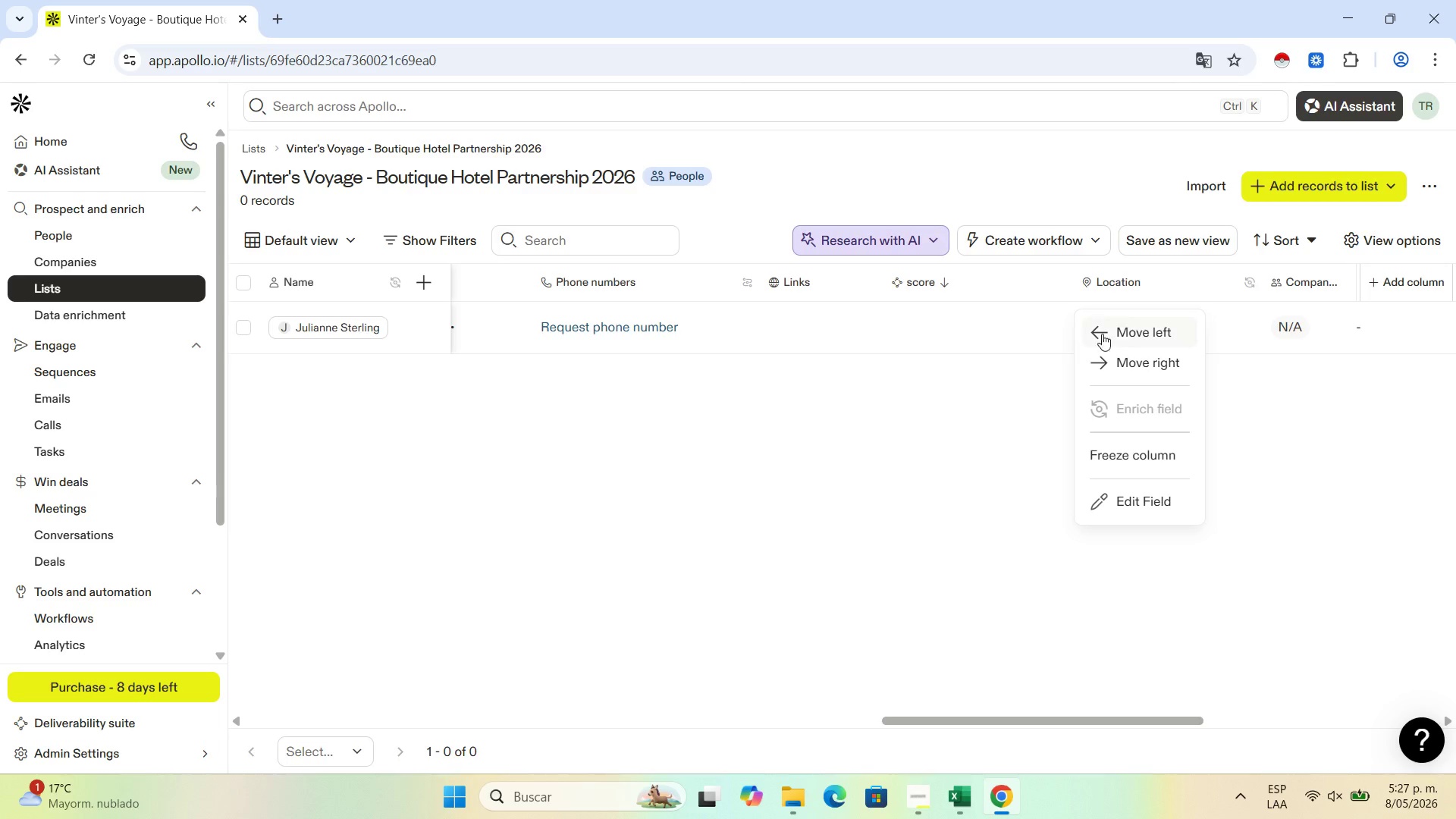 
left_click([1115, 322])
 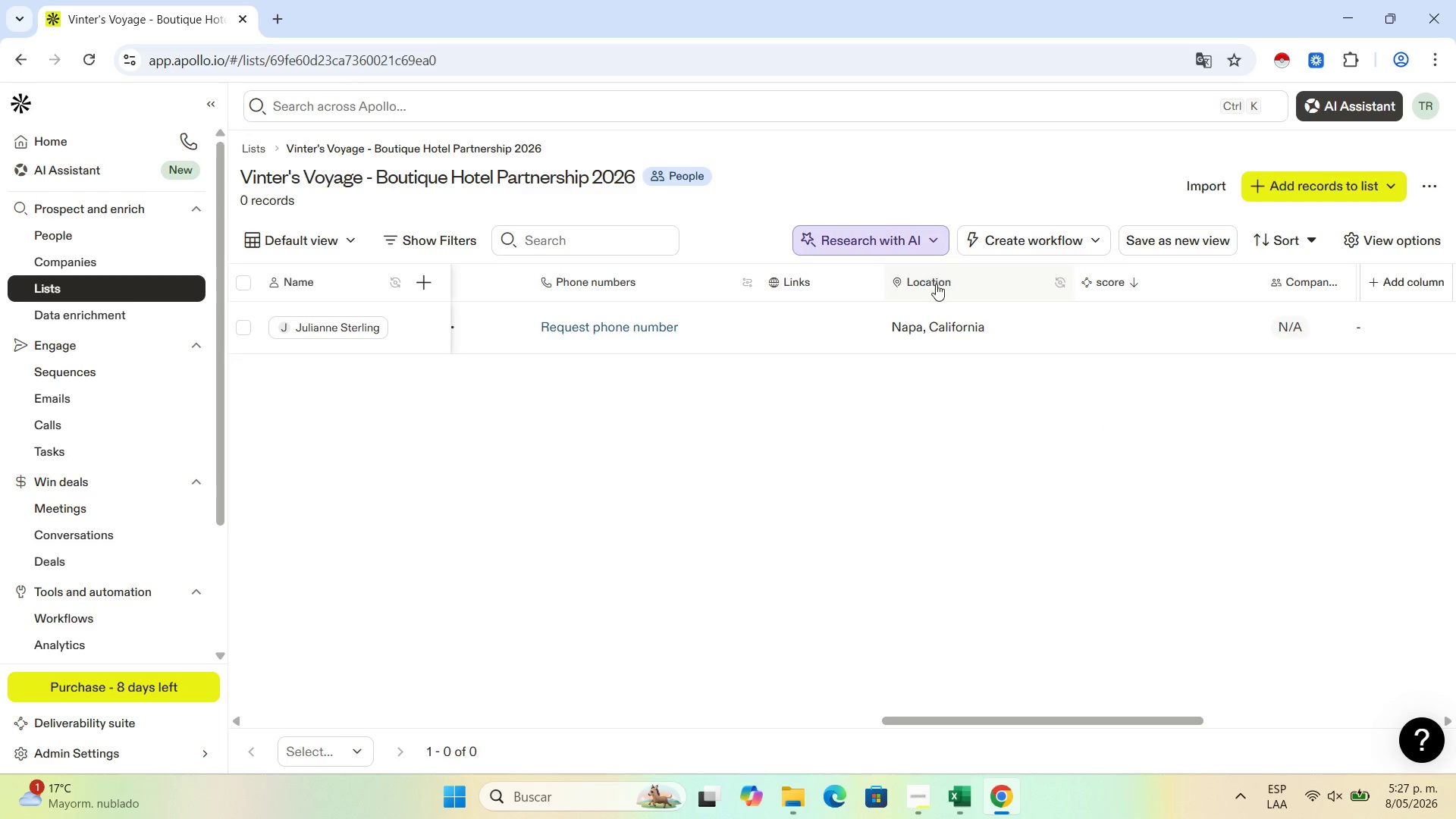 
left_click([926, 268])
 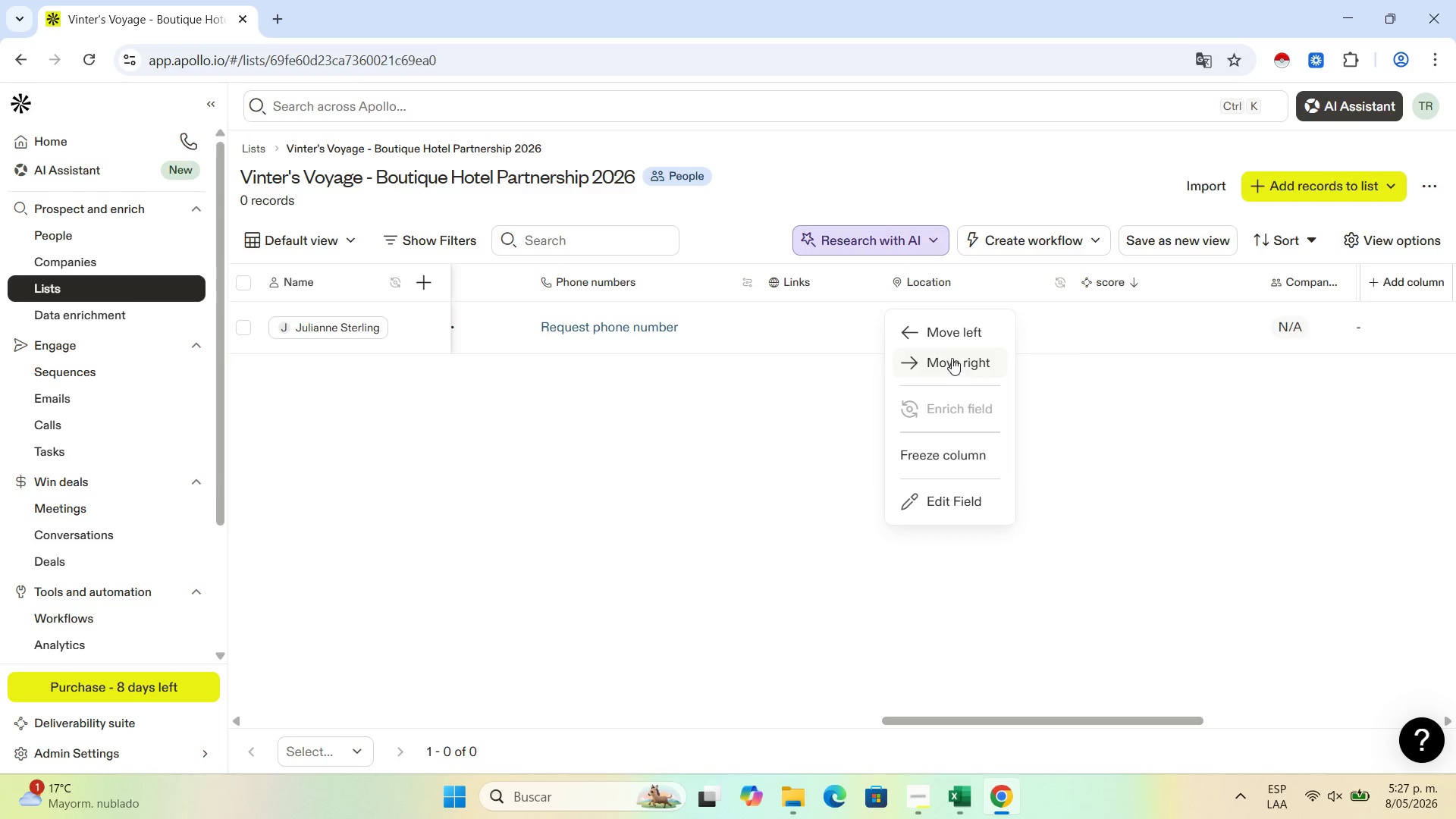 
left_click([956, 334])
 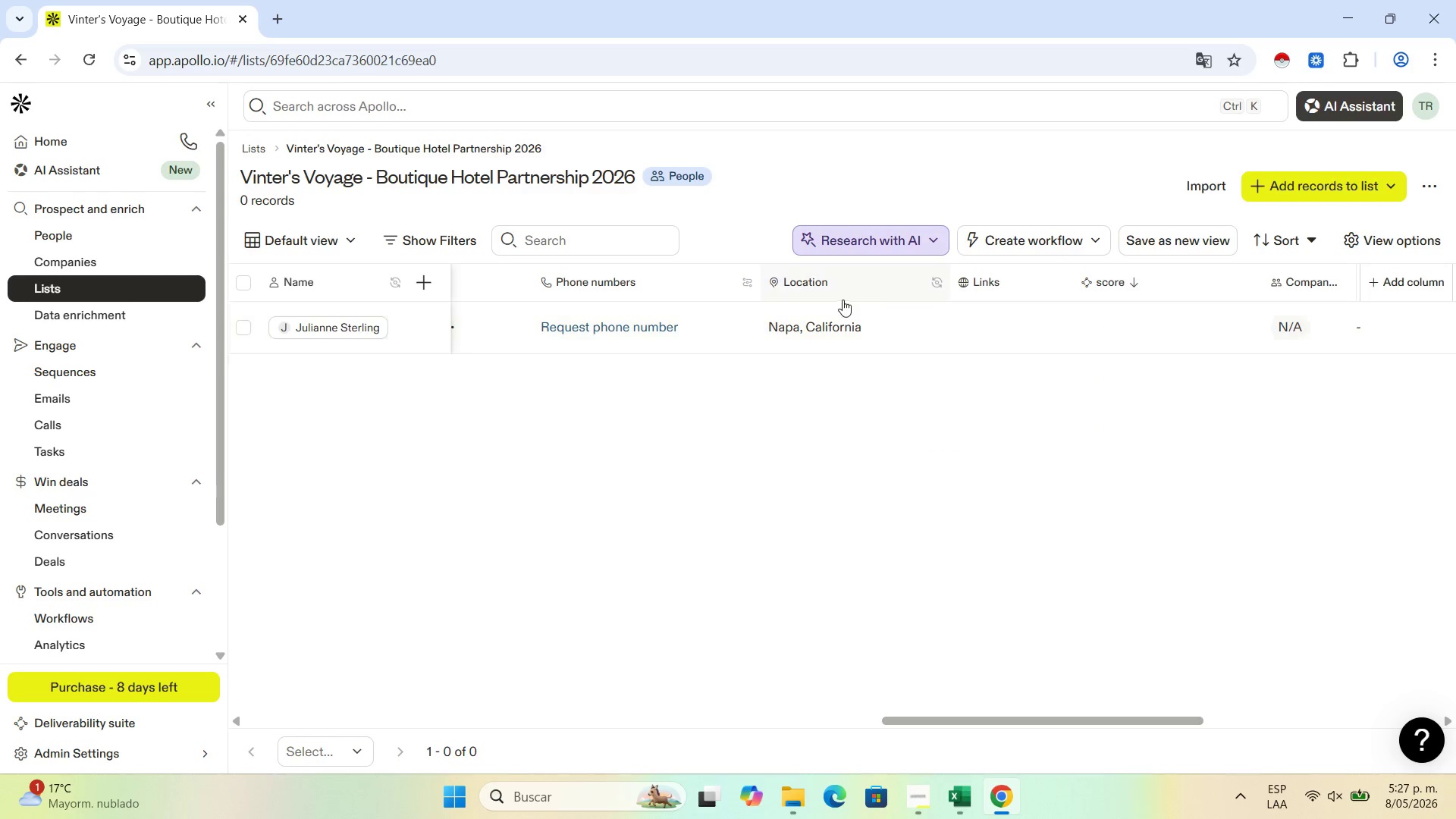 
left_click([813, 281])
 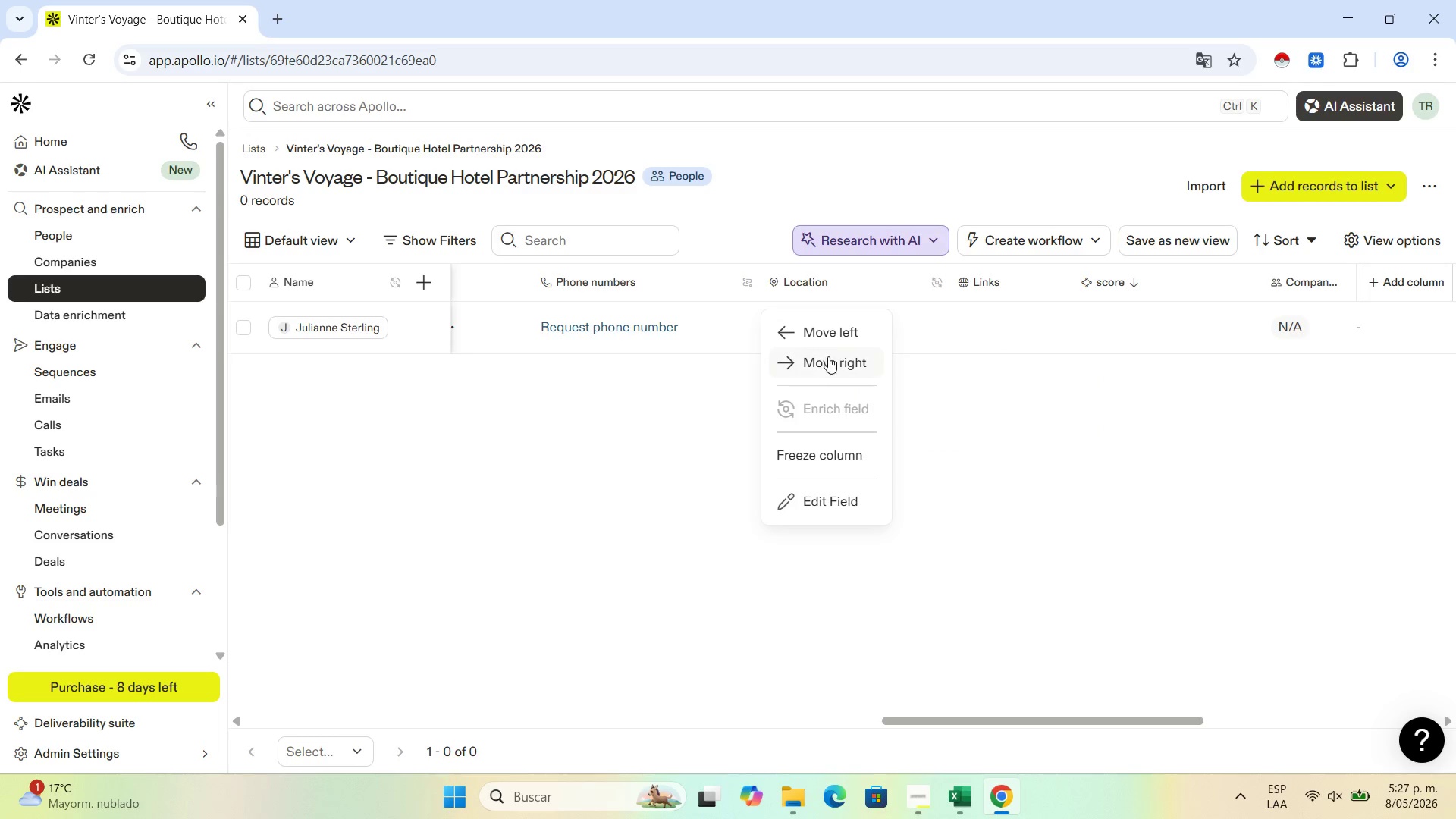 
left_click([828, 334])
 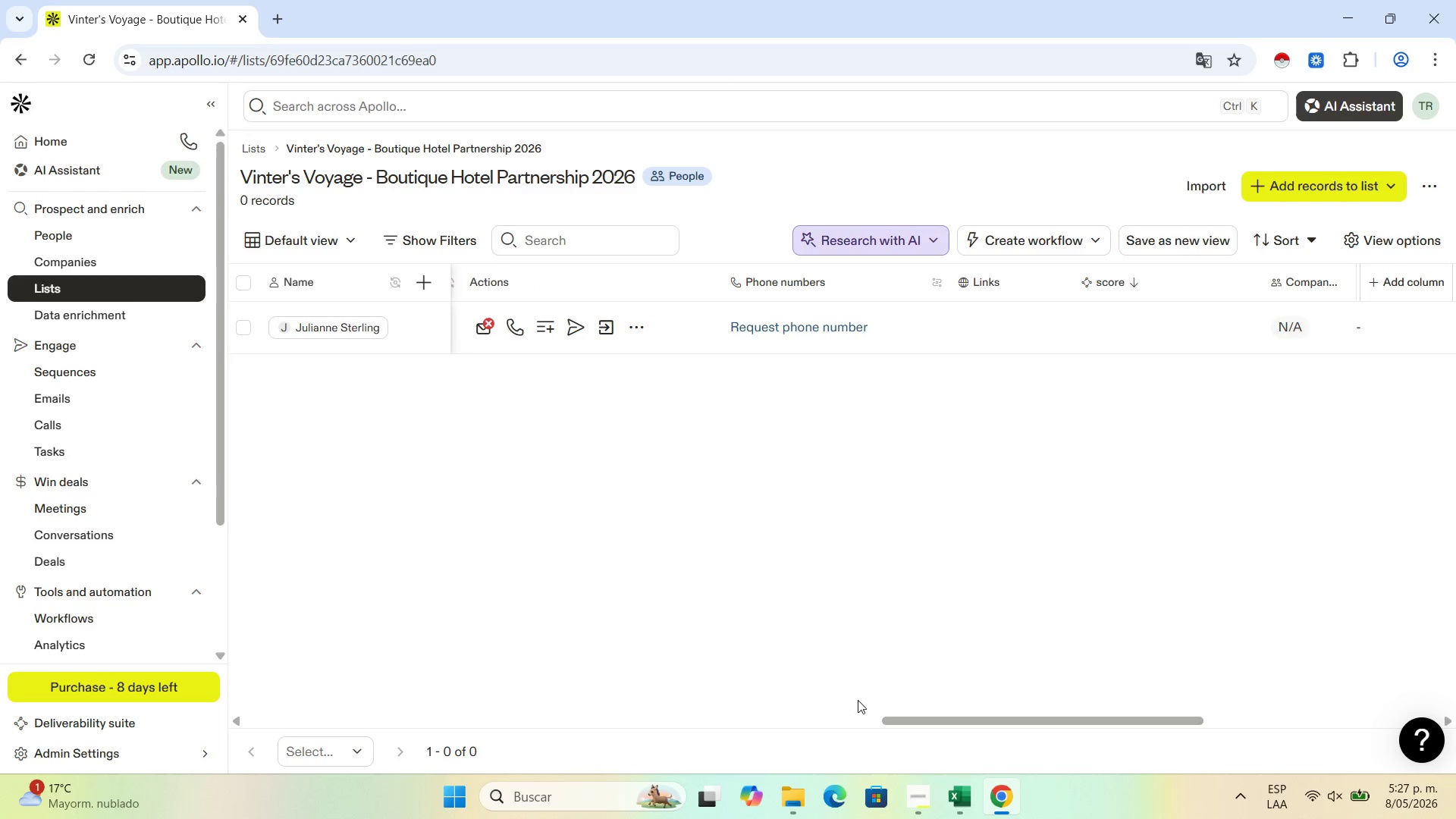 
left_click_drag(start_coordinate=[949, 719], to_coordinate=[849, 723])
 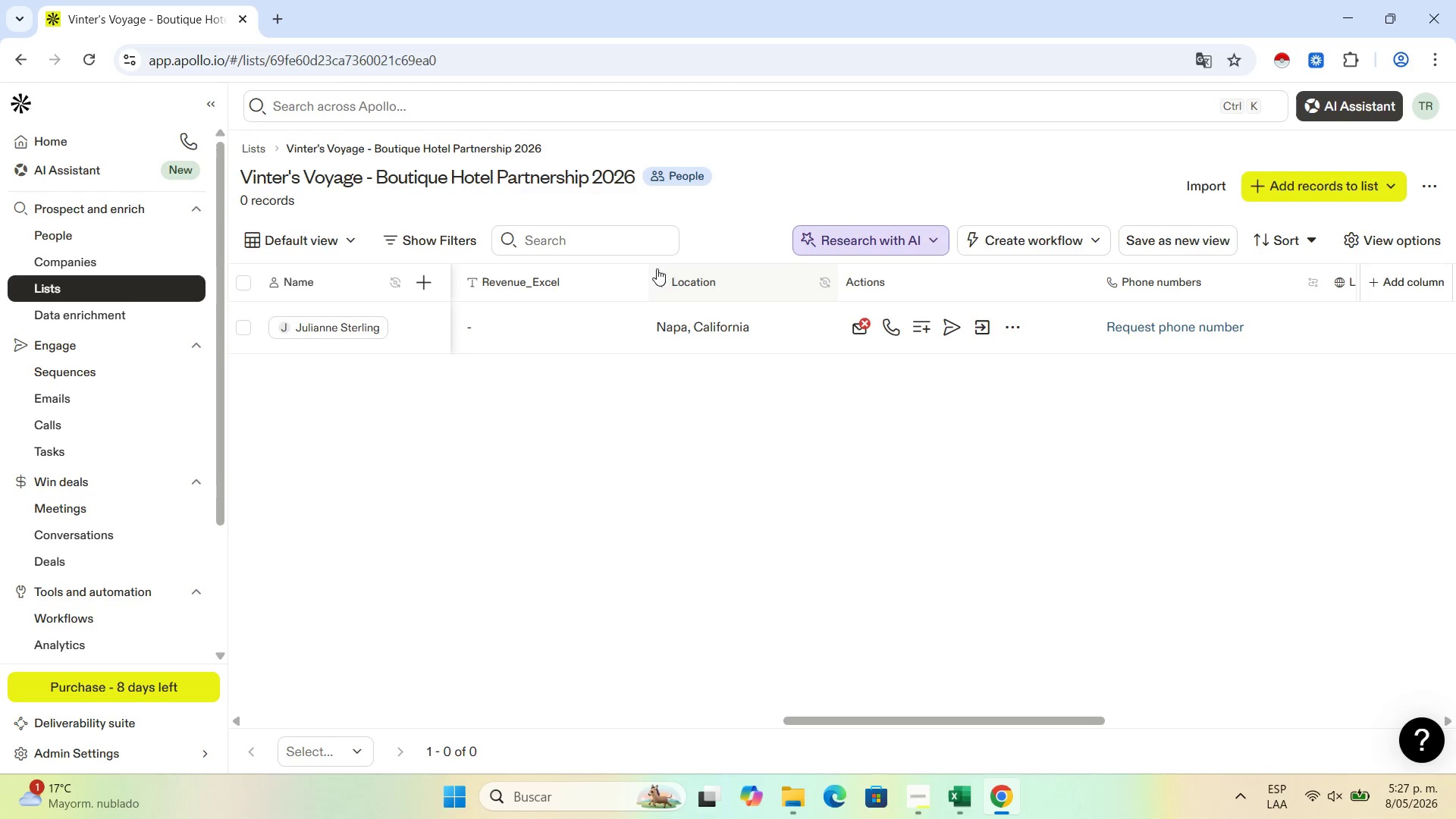 
left_click([682, 284])
 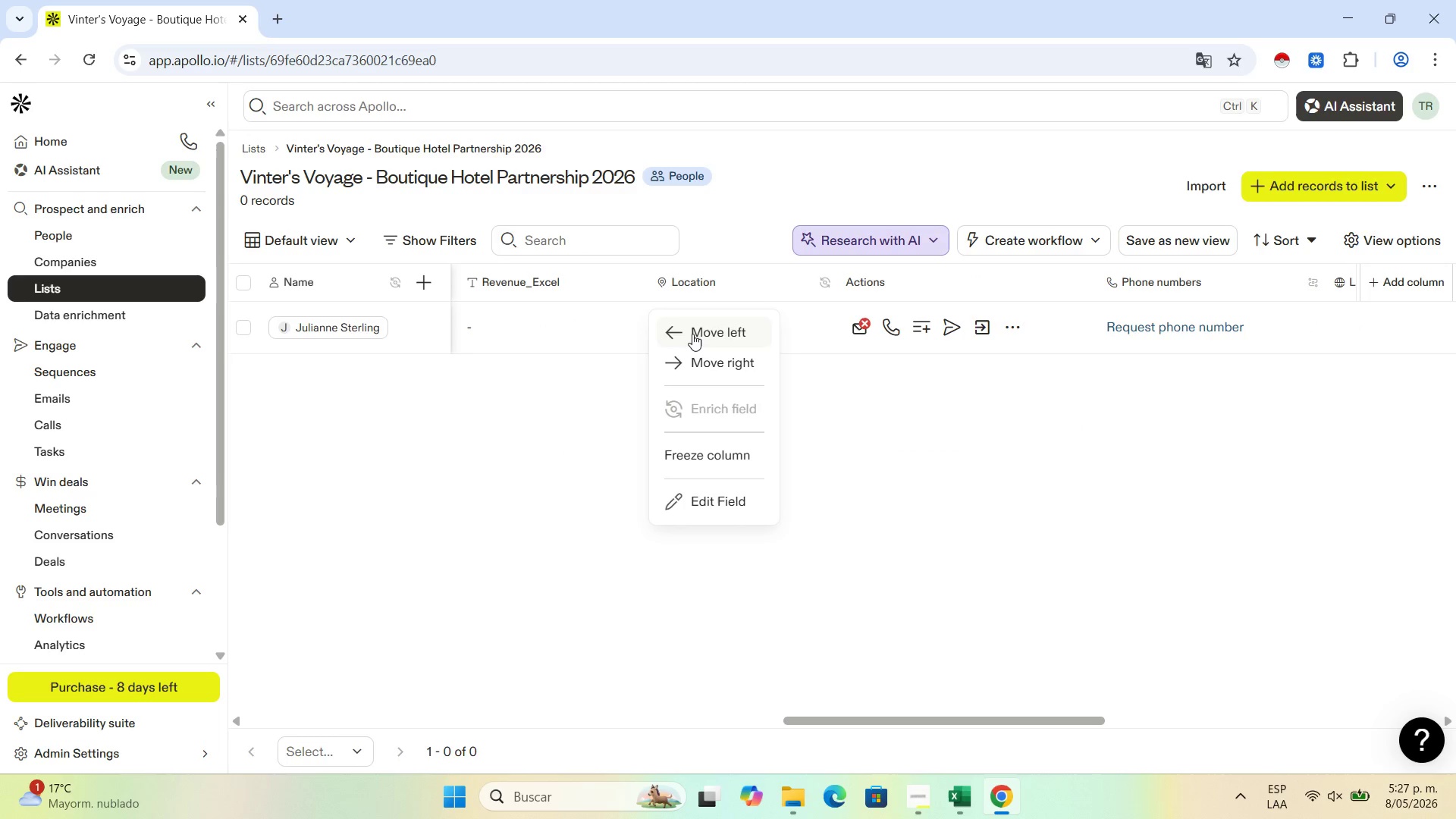 
left_click([692, 334])
 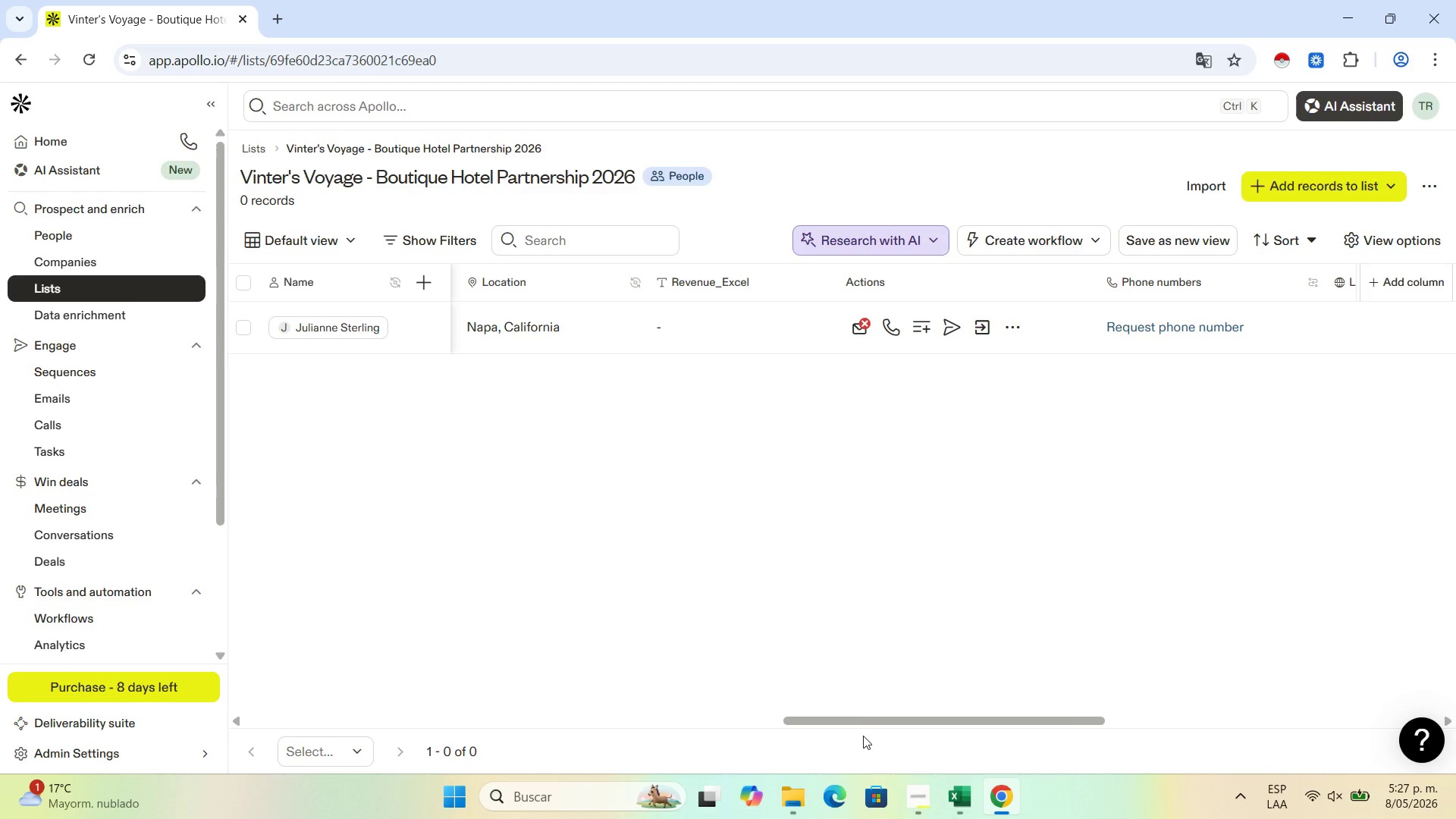 
left_click_drag(start_coordinate=[871, 717], to_coordinate=[775, 723])
 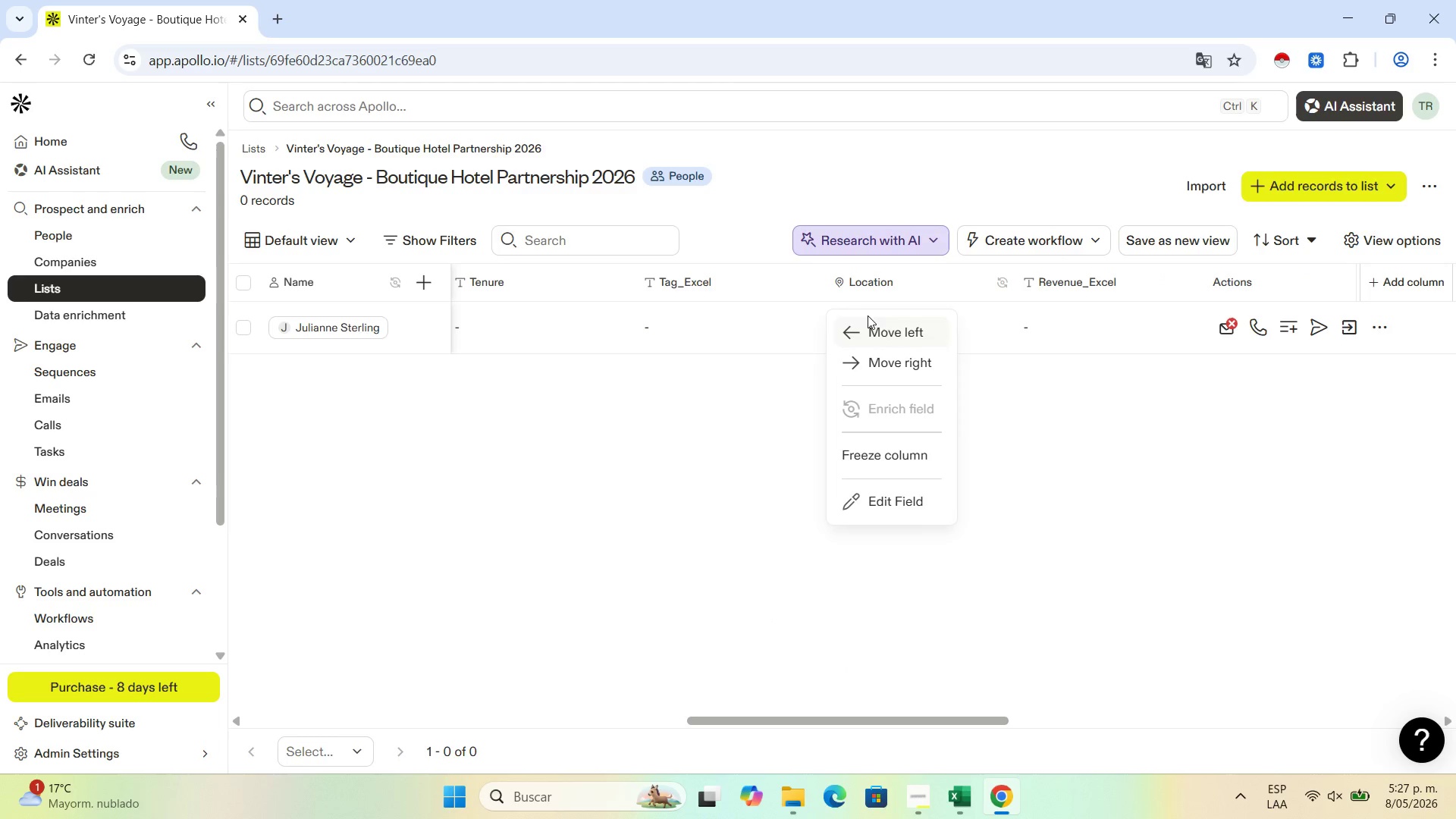 
double_click([879, 332])
 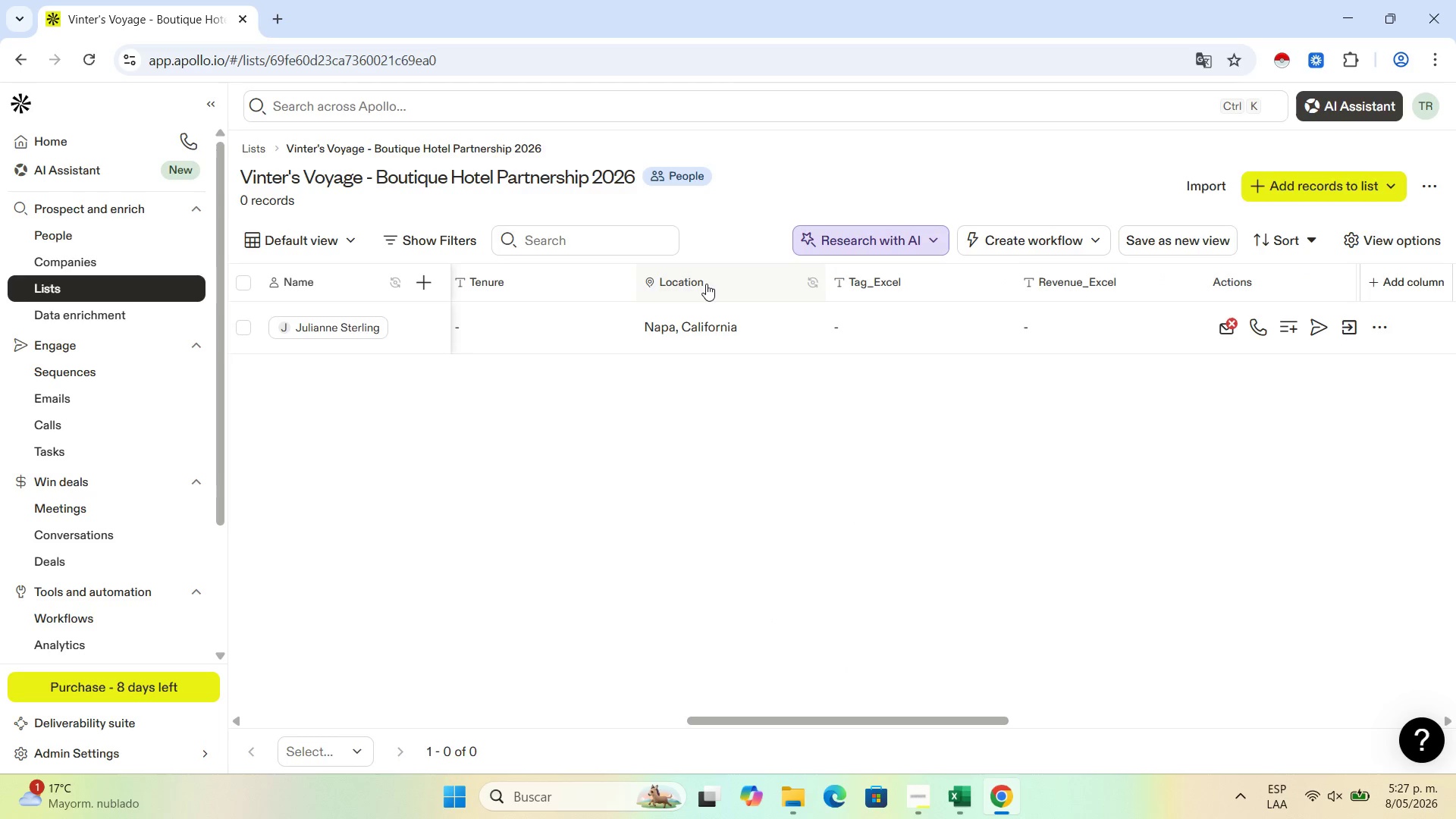 
left_click([706, 284])
 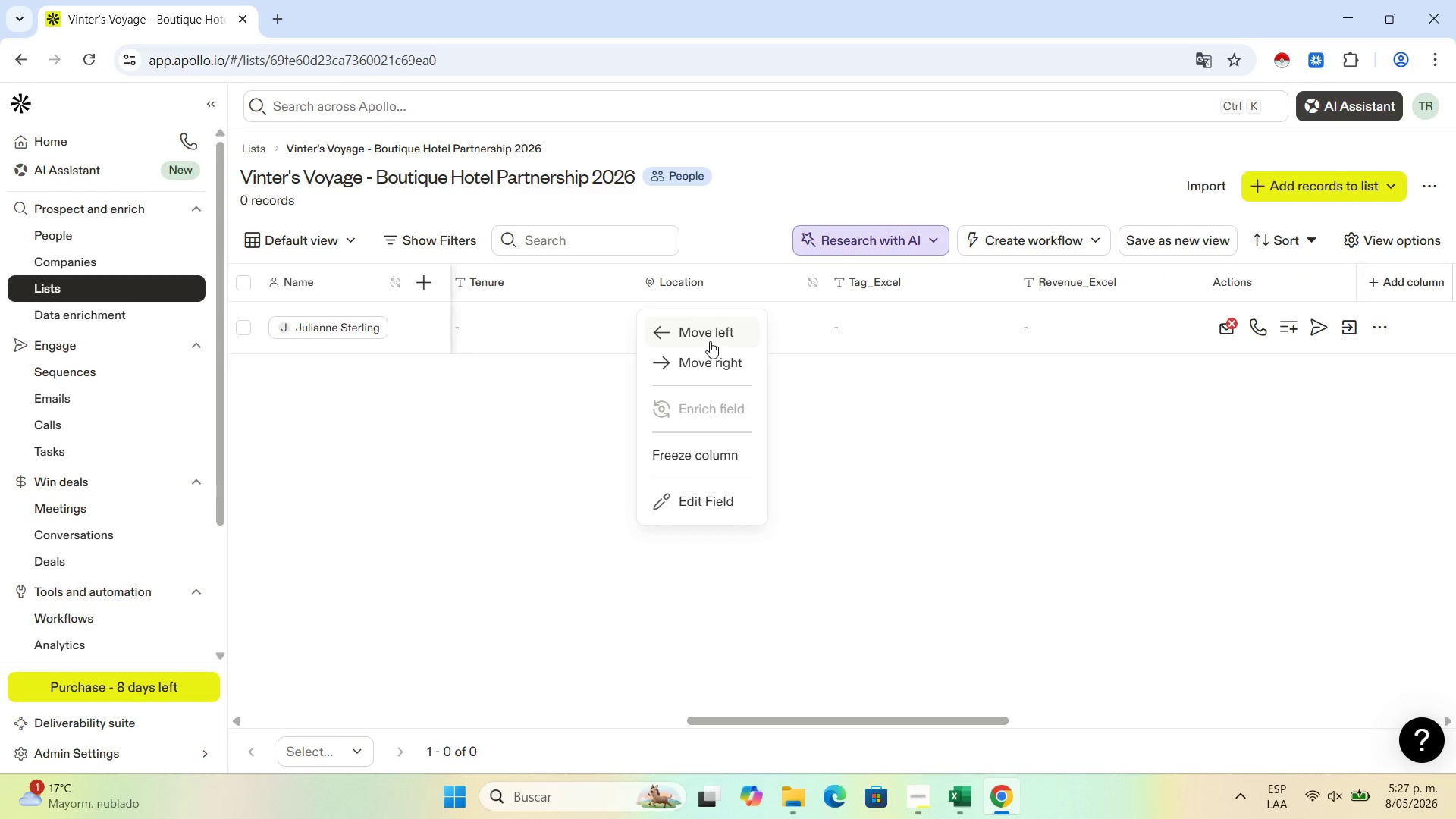 
left_click([710, 340])
 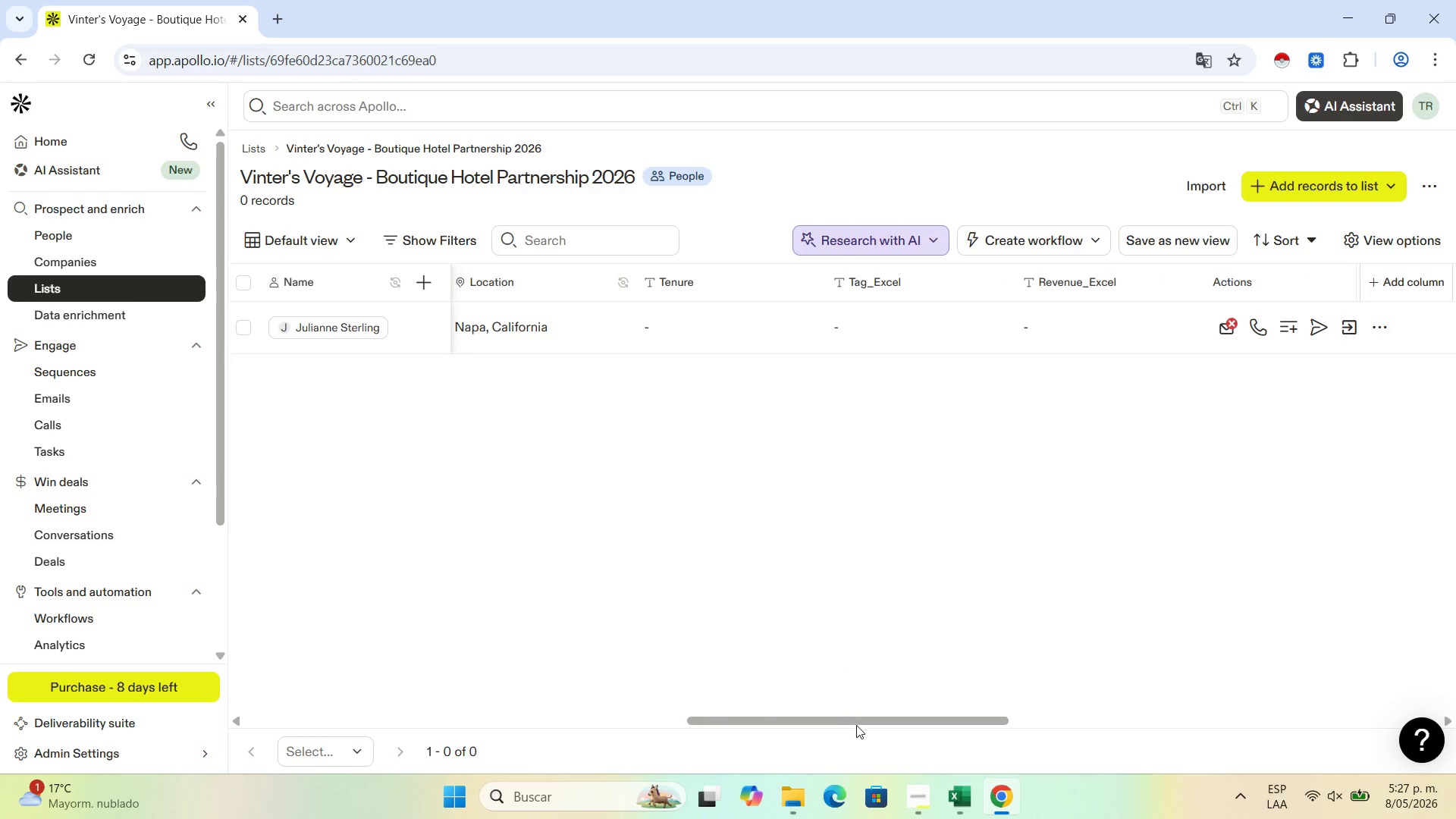 
left_click_drag(start_coordinate=[865, 717], to_coordinate=[712, 742])
 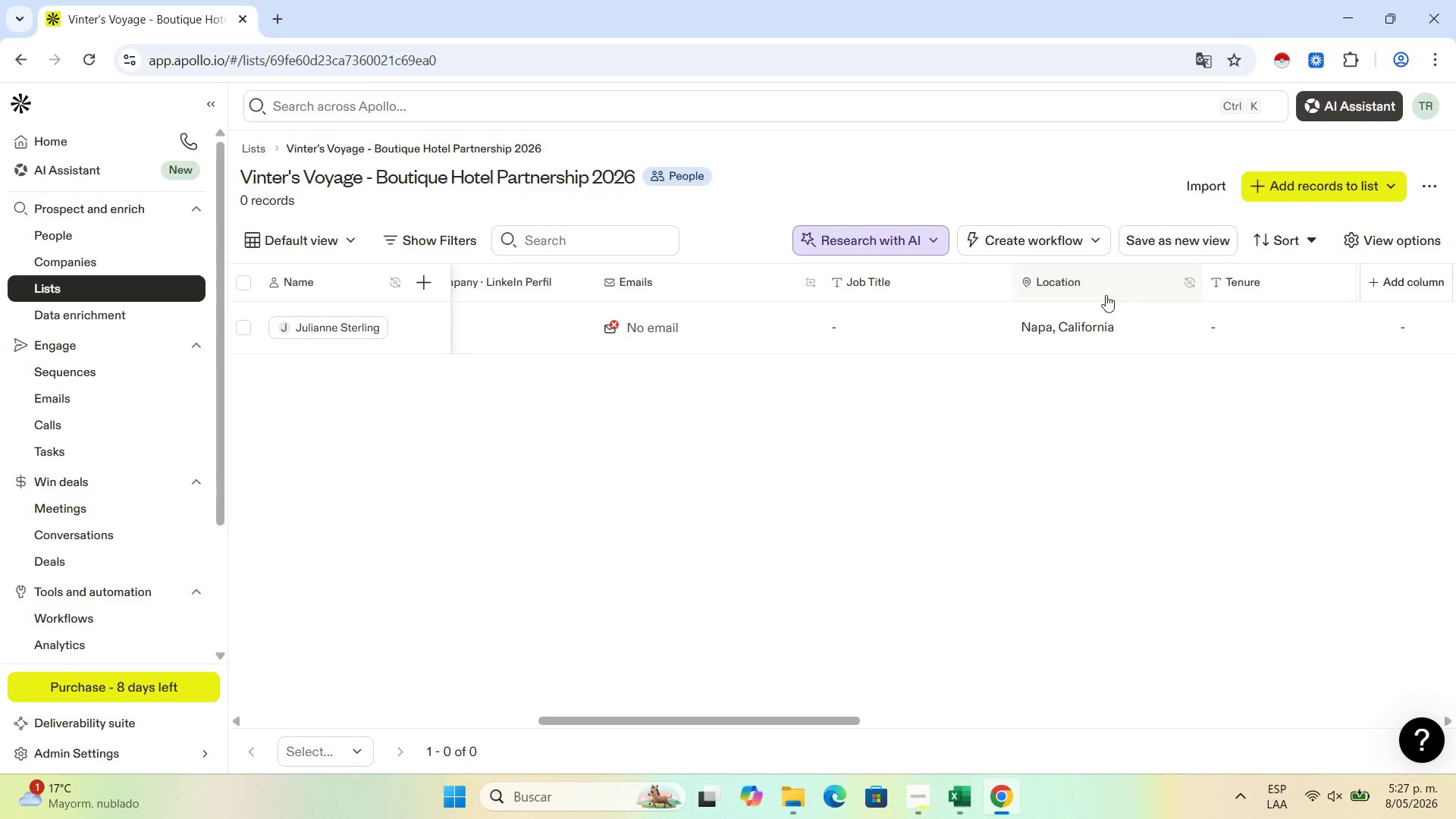 
left_click([1081, 290])
 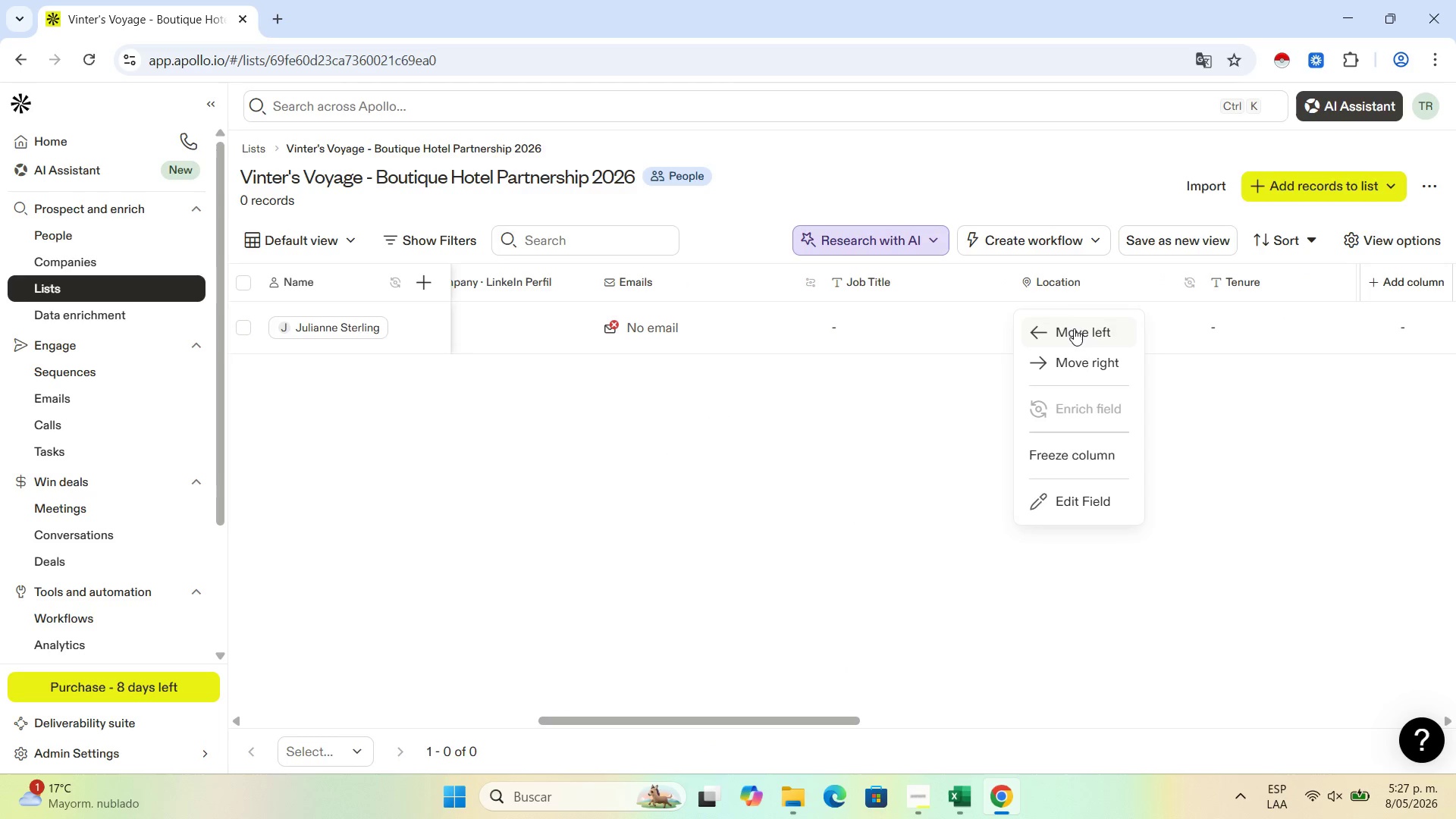 
left_click([1072, 331])
 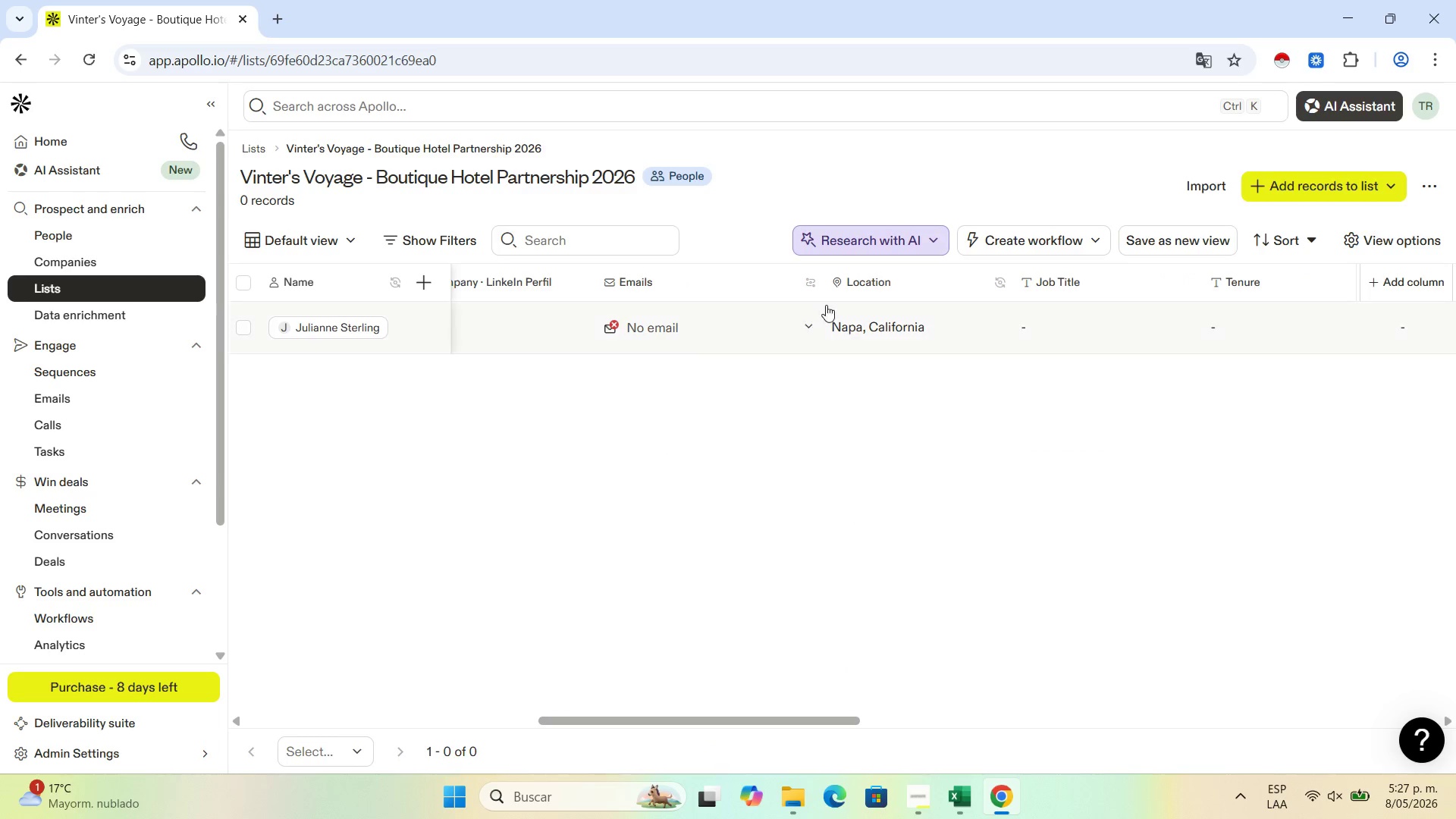 
left_click([852, 284])
 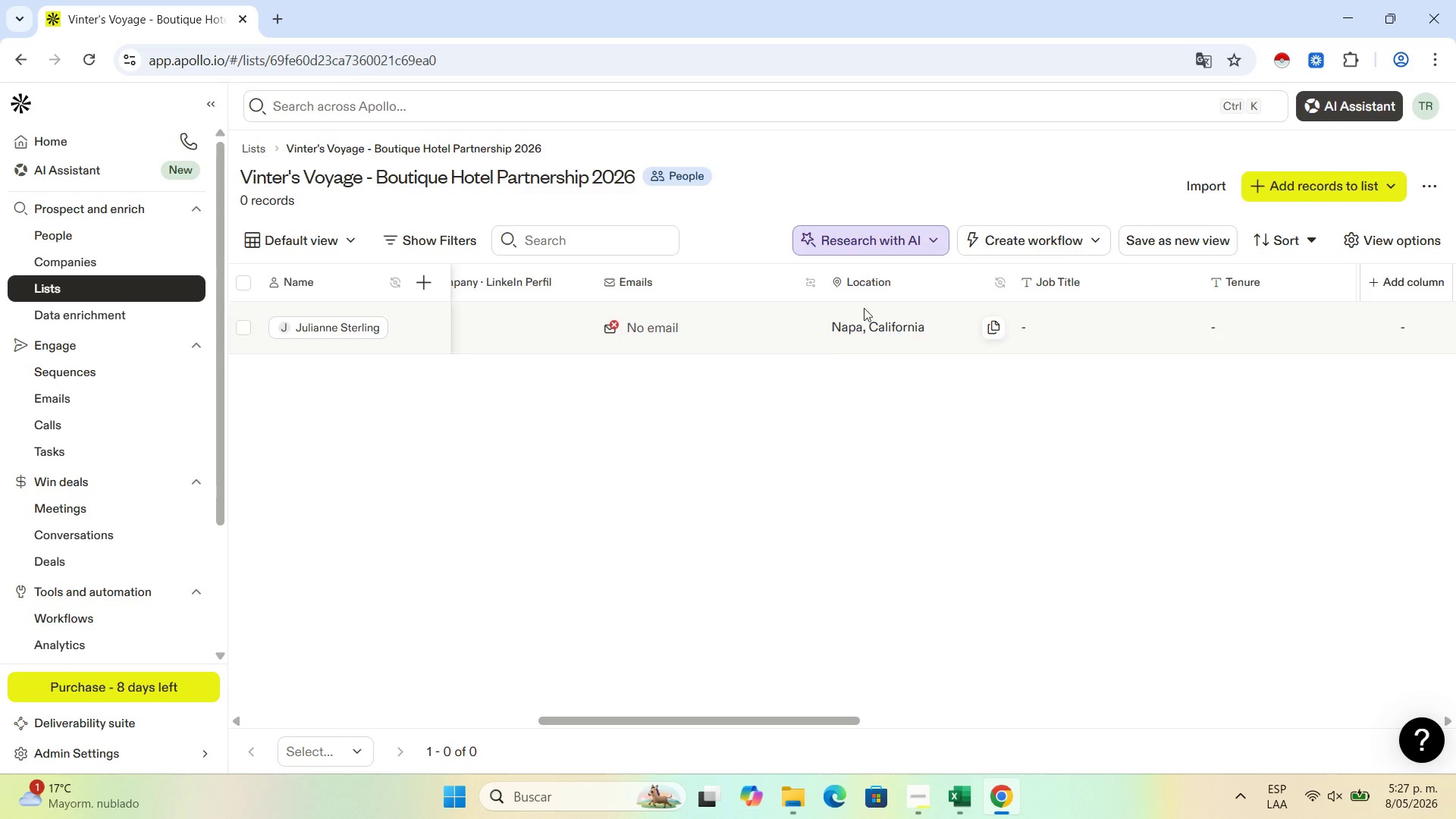 
left_click([875, 288])
 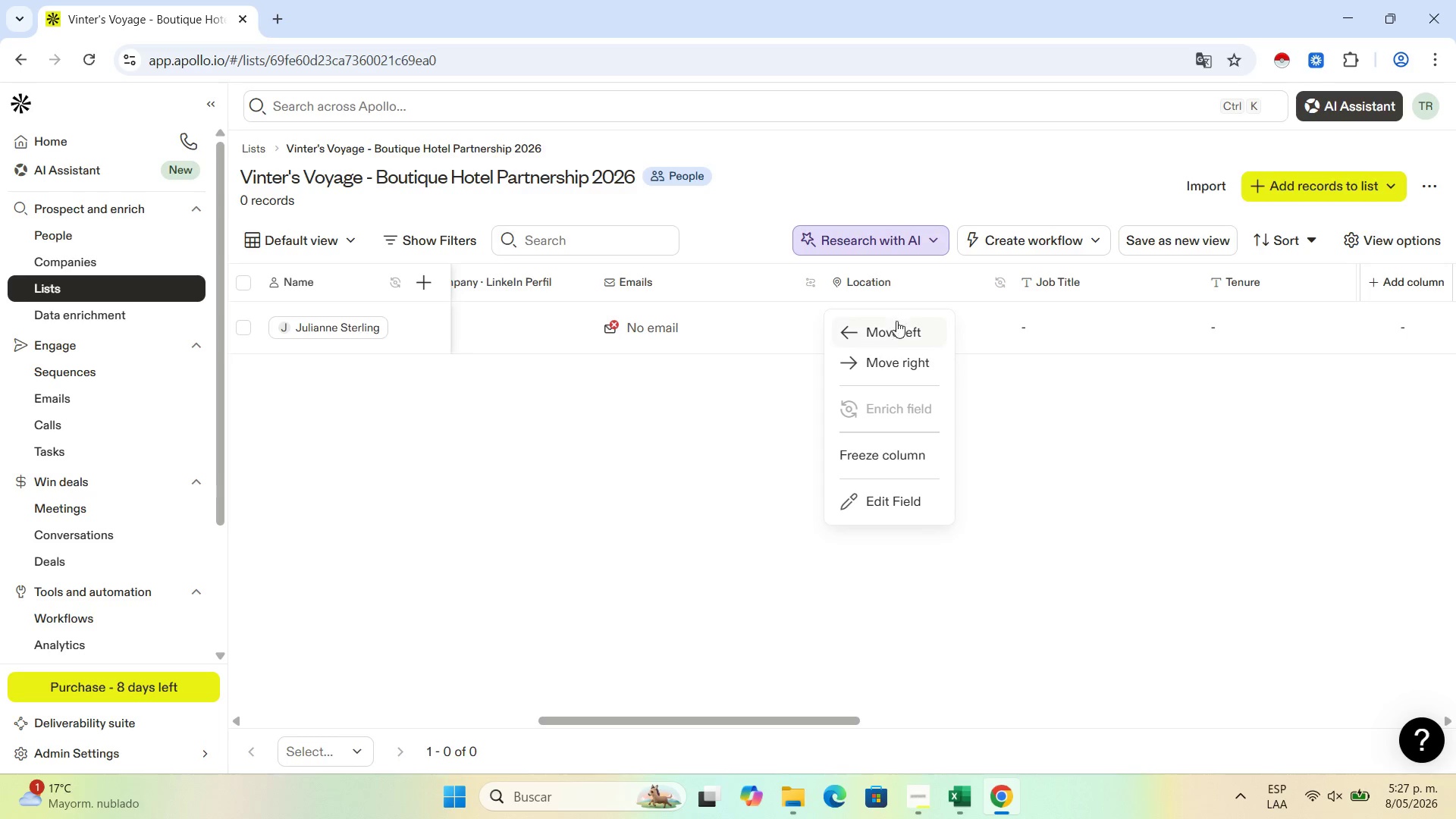 
left_click([886, 331])
 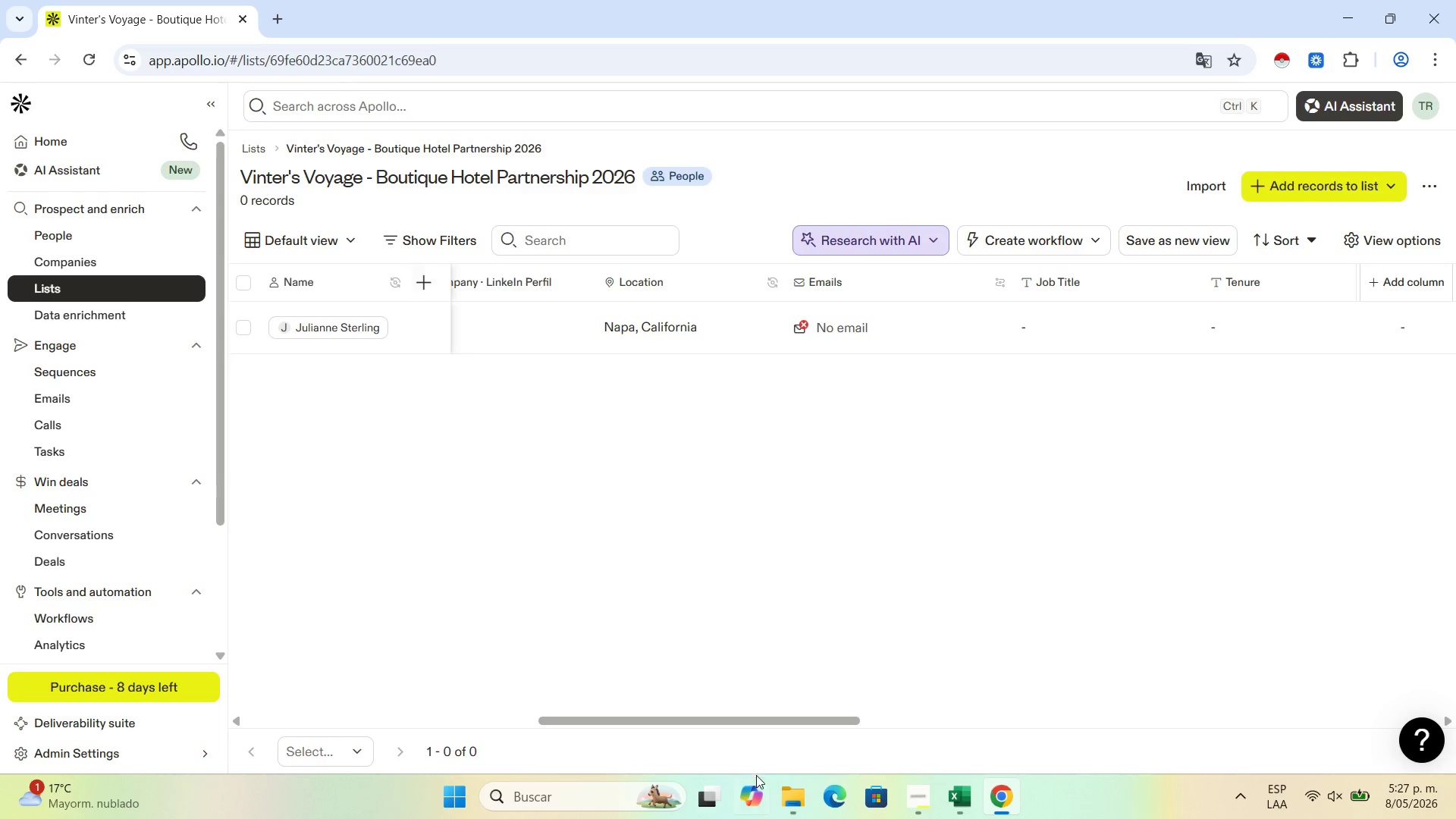 
left_click_drag(start_coordinate=[773, 720], to_coordinate=[678, 727])
 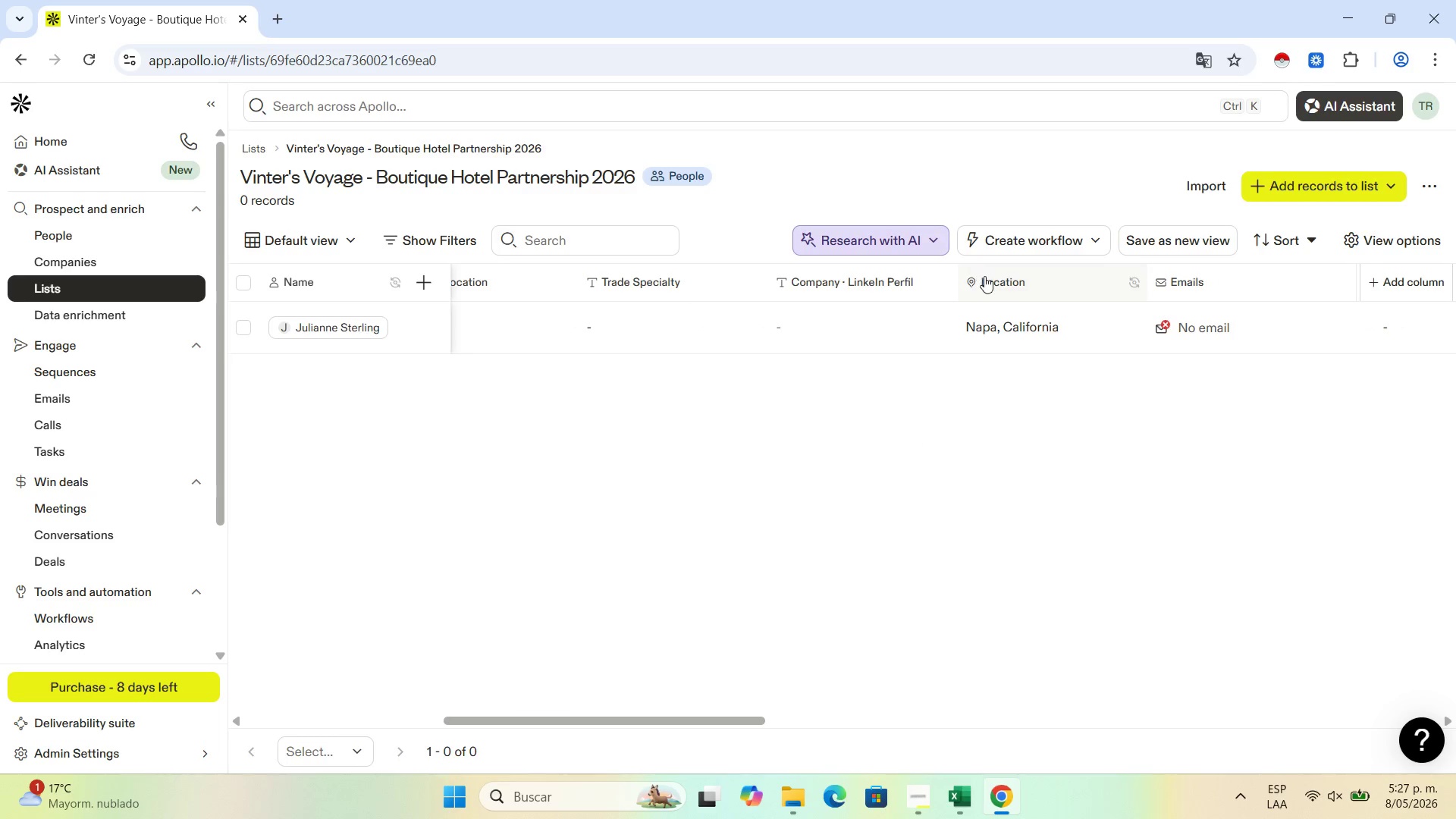 
left_click([984, 276])
 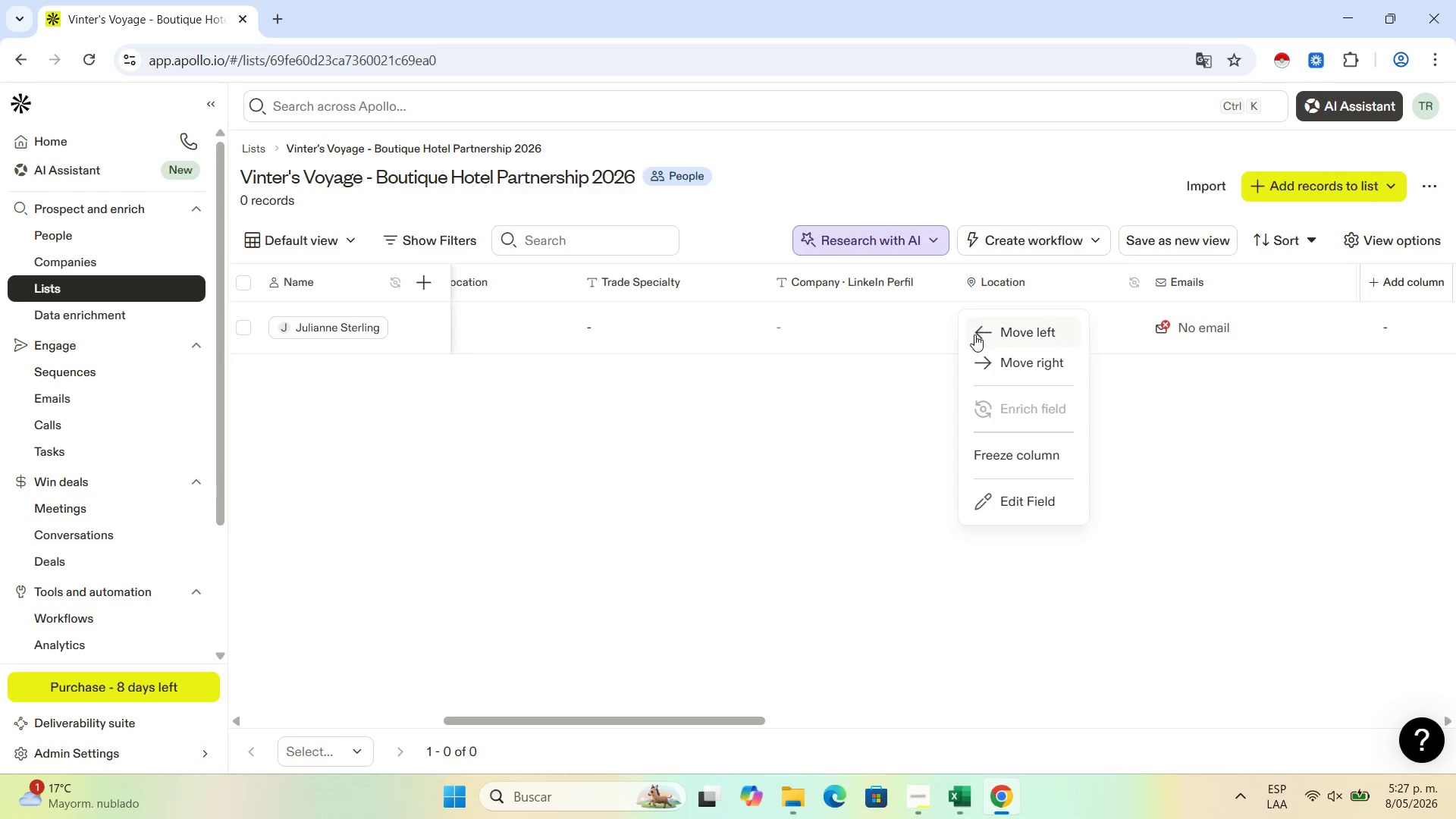 
left_click([990, 334])
 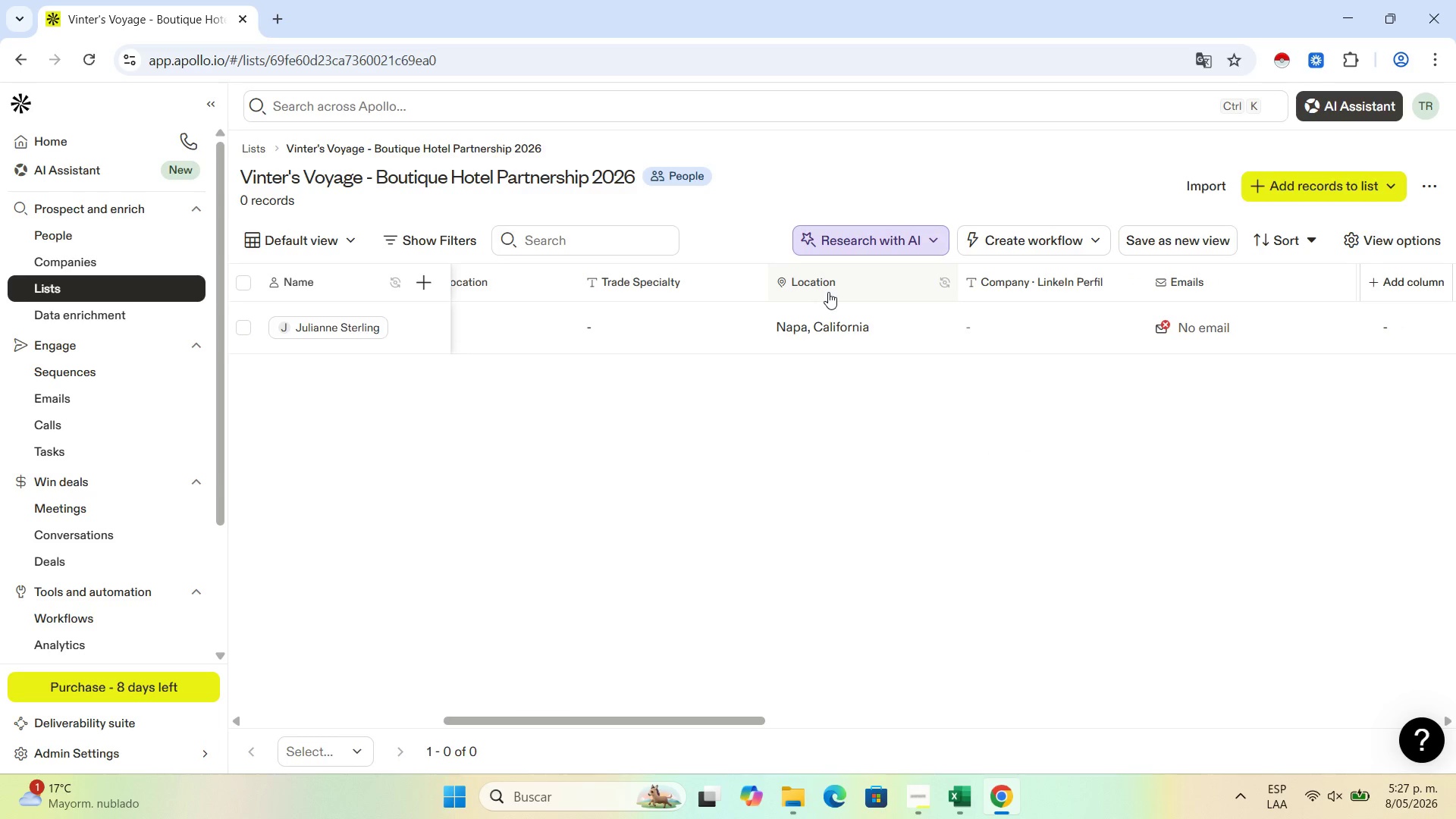 
left_click([828, 292])
 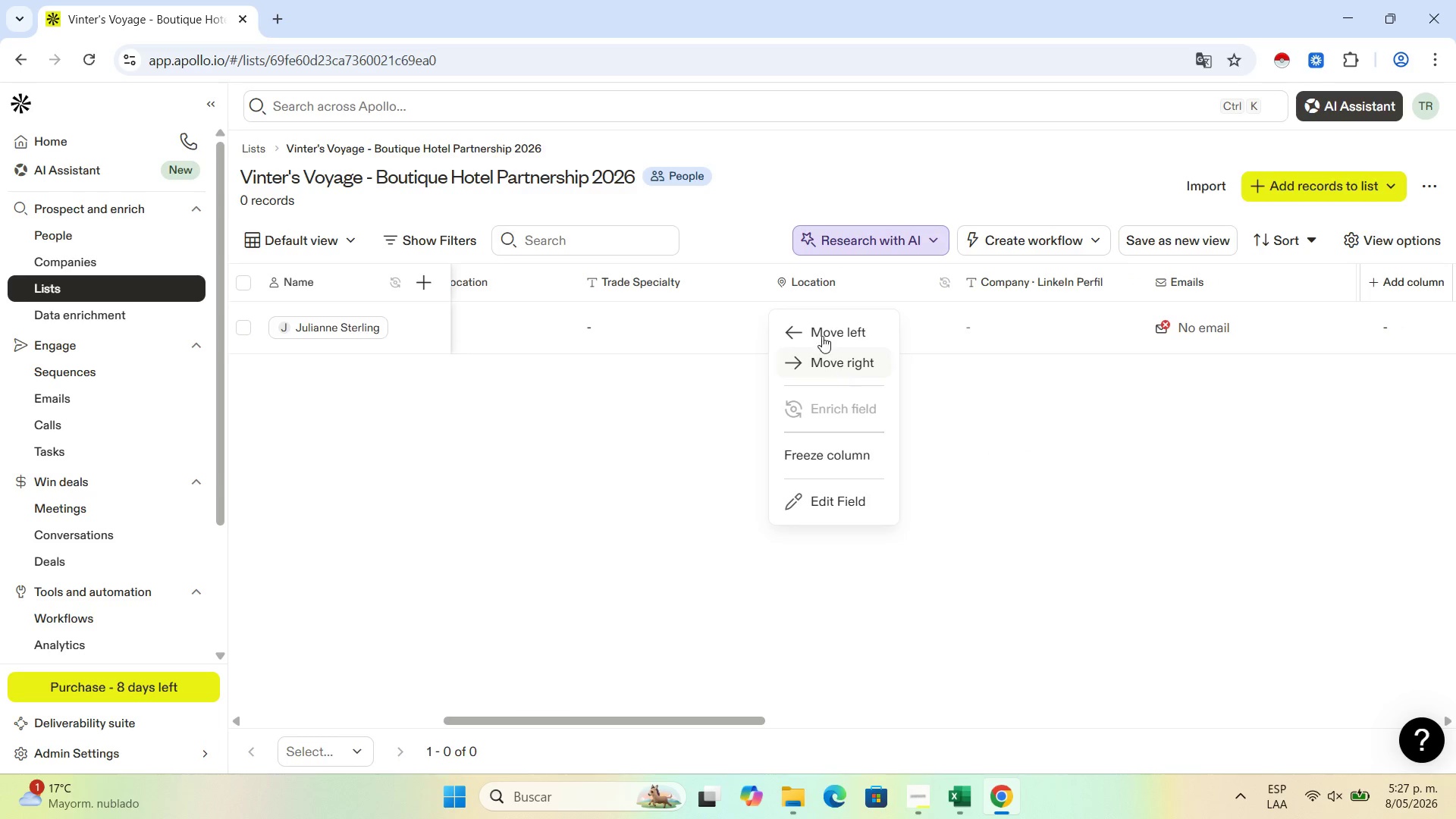 
left_click([820, 332])
 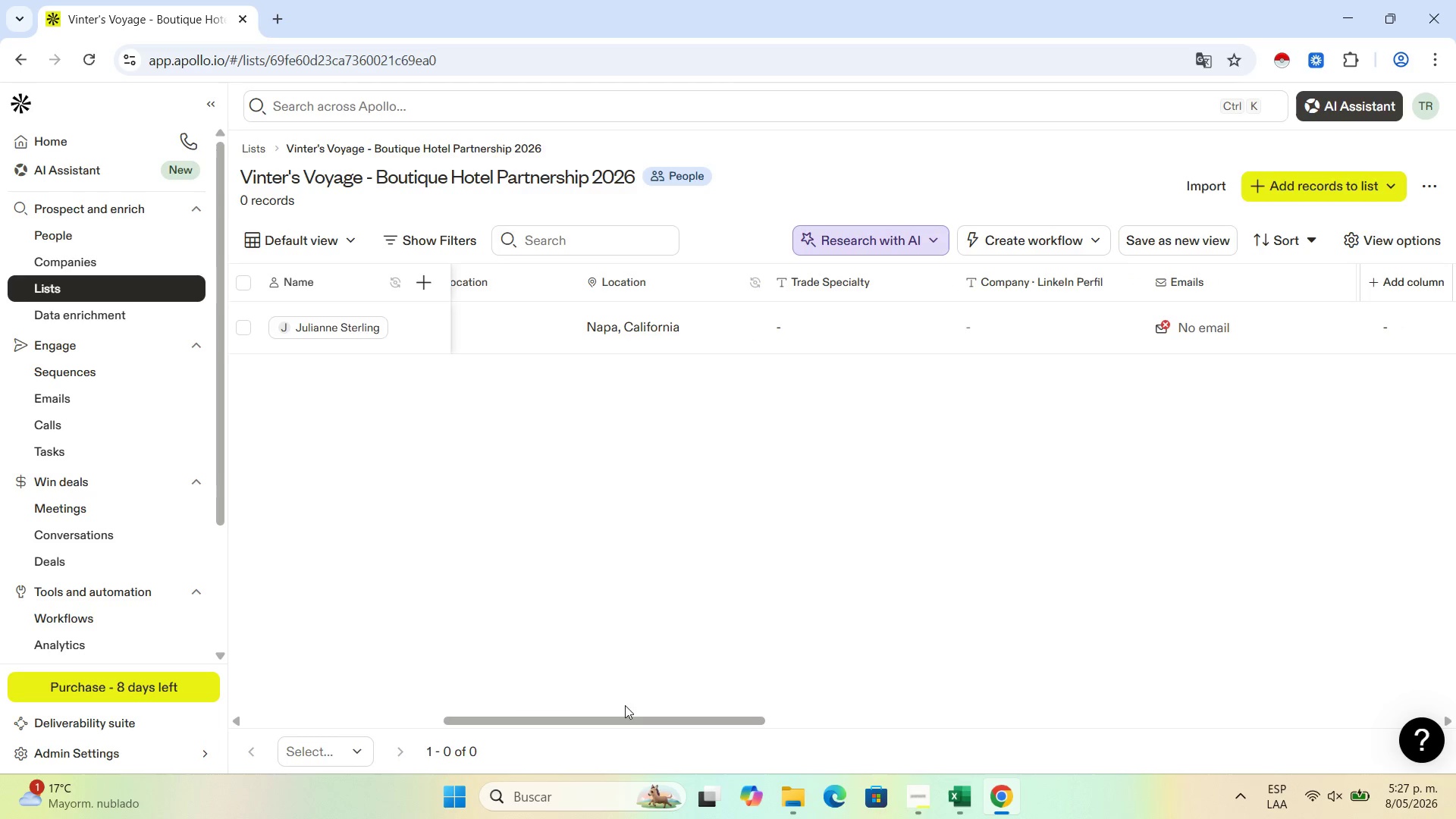 
left_click_drag(start_coordinate=[643, 716], to_coordinate=[500, 714])
 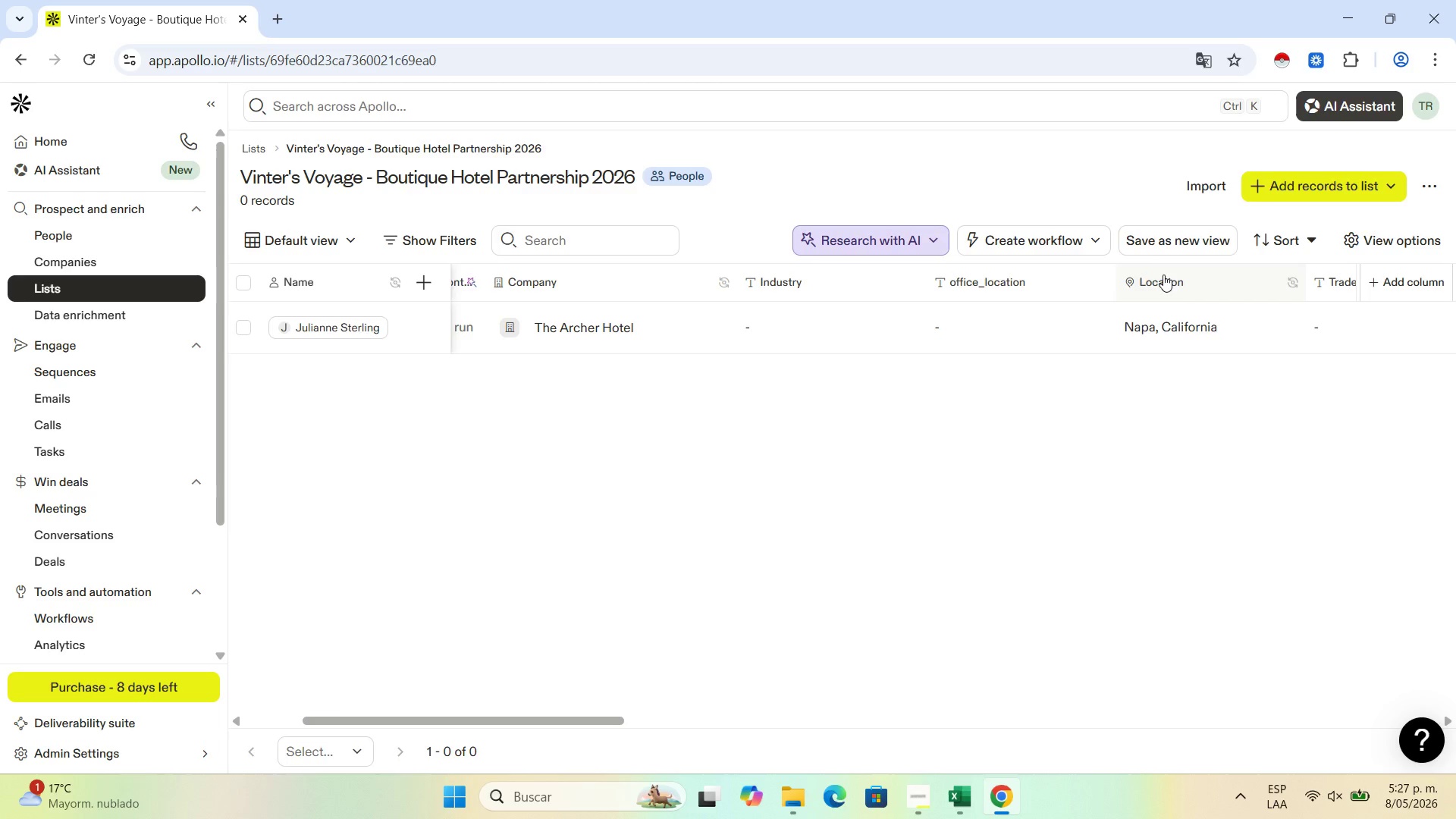 
left_click([1165, 277])
 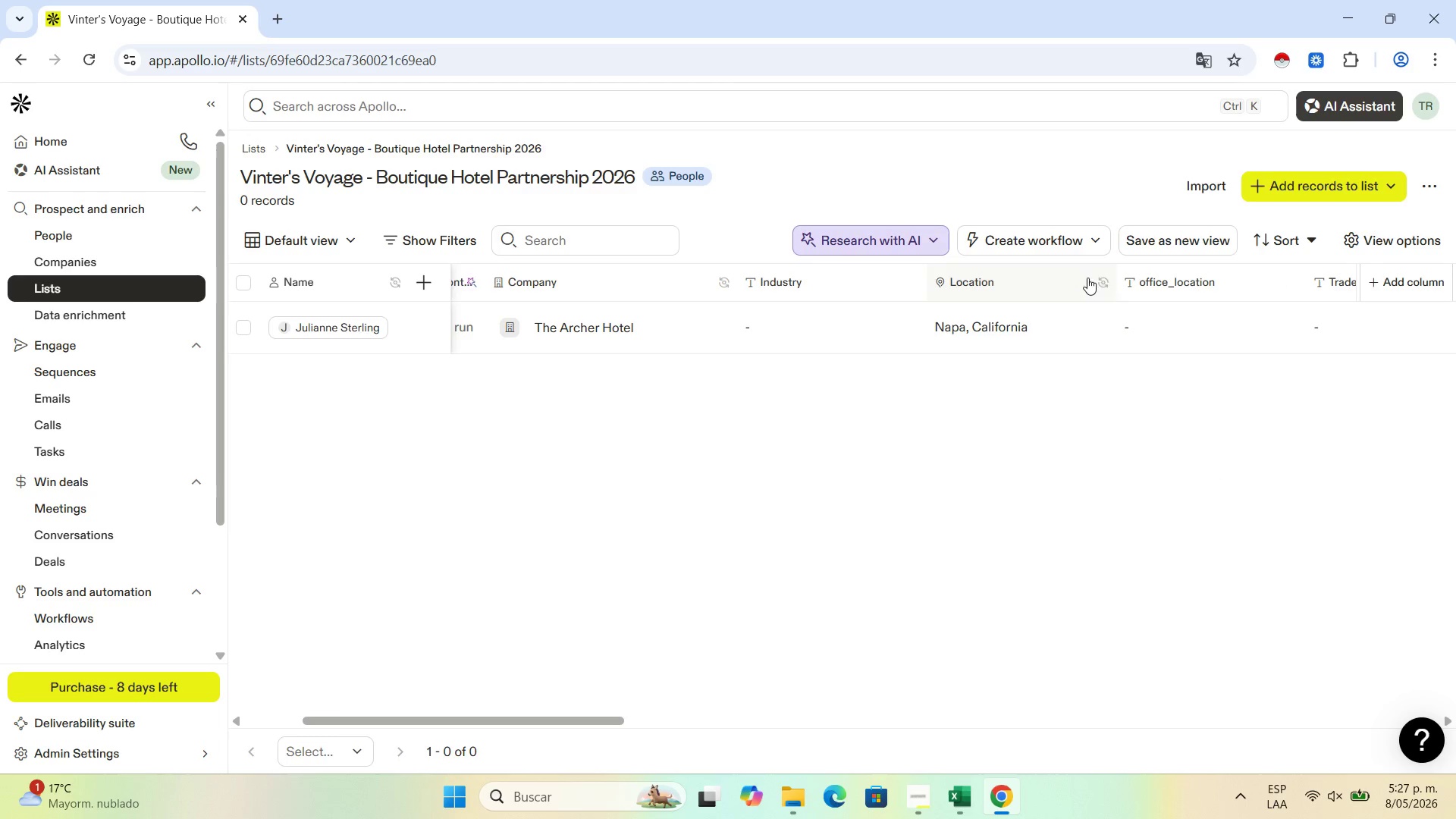 
left_click([1006, 265])
 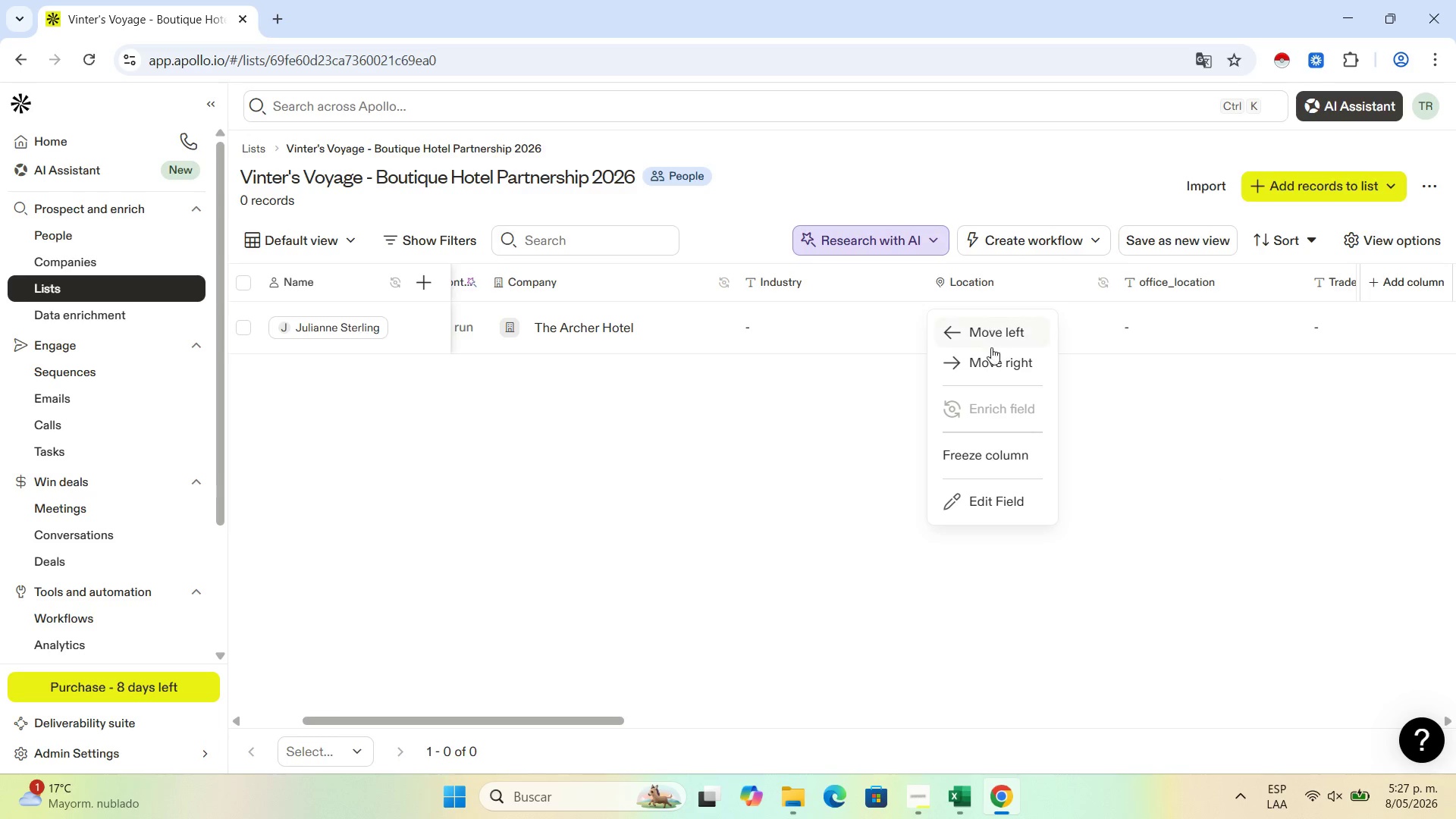 
left_click([990, 349])
 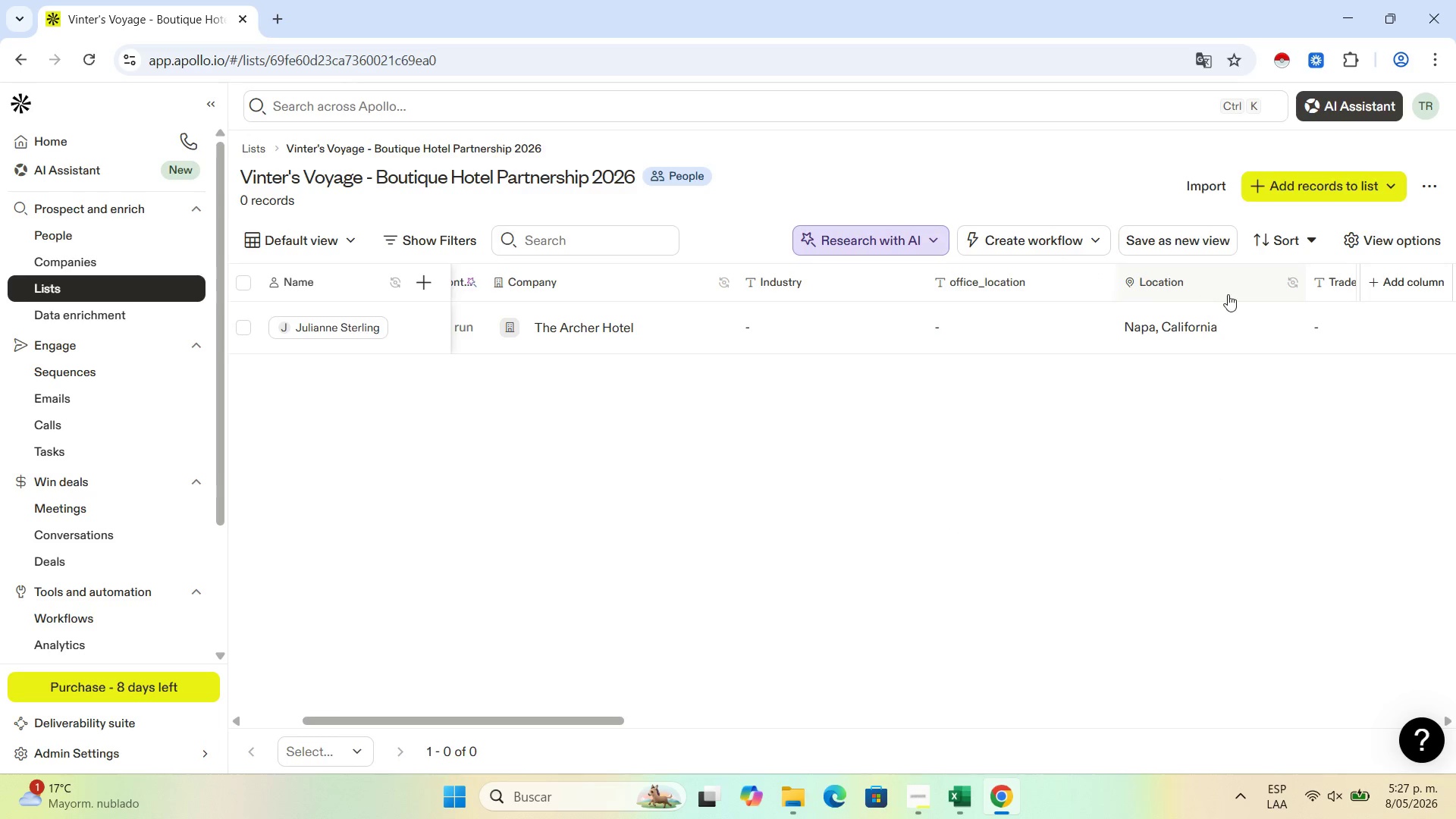 
left_click([1207, 282])
 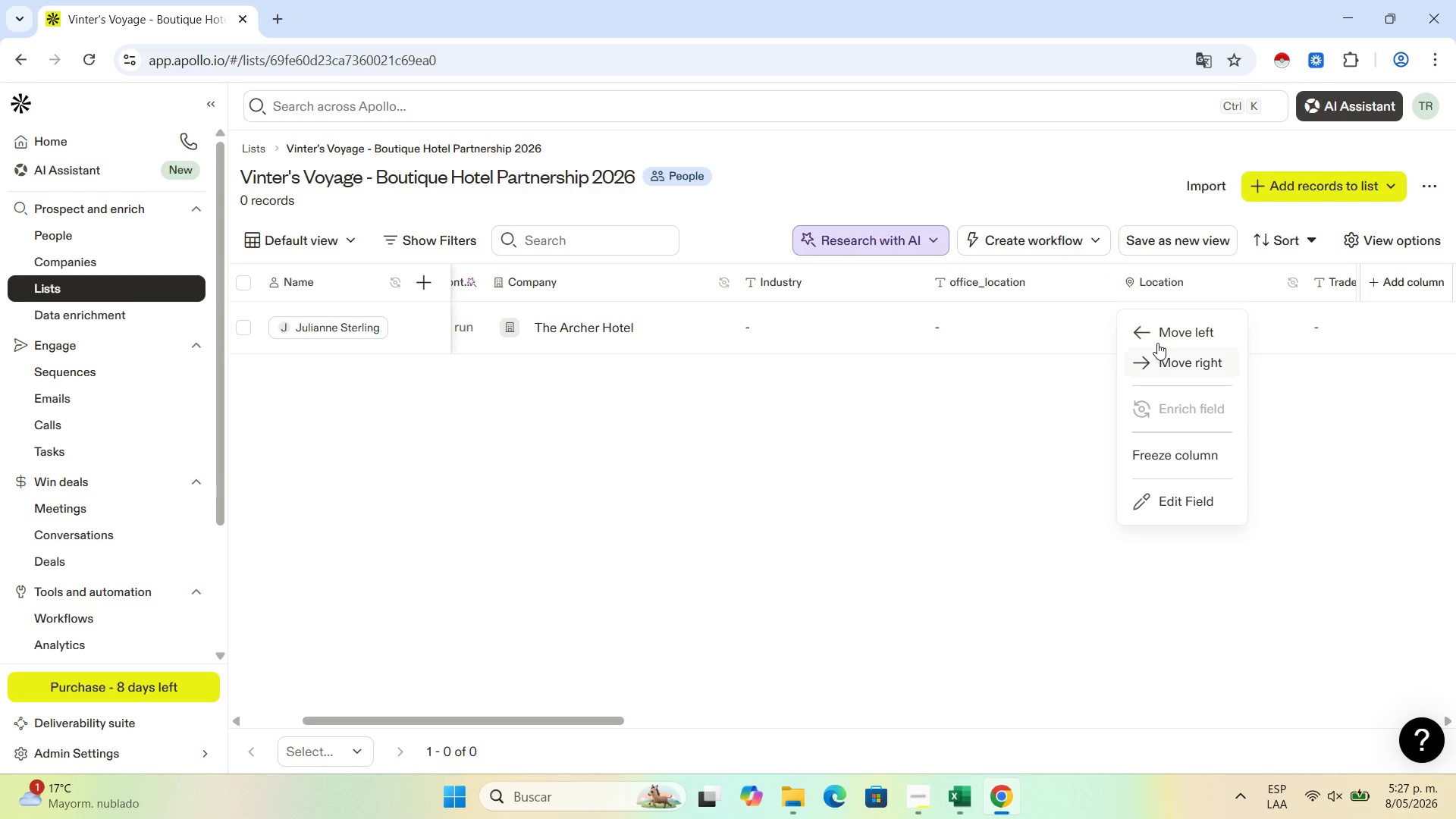 
left_click([1163, 333])
 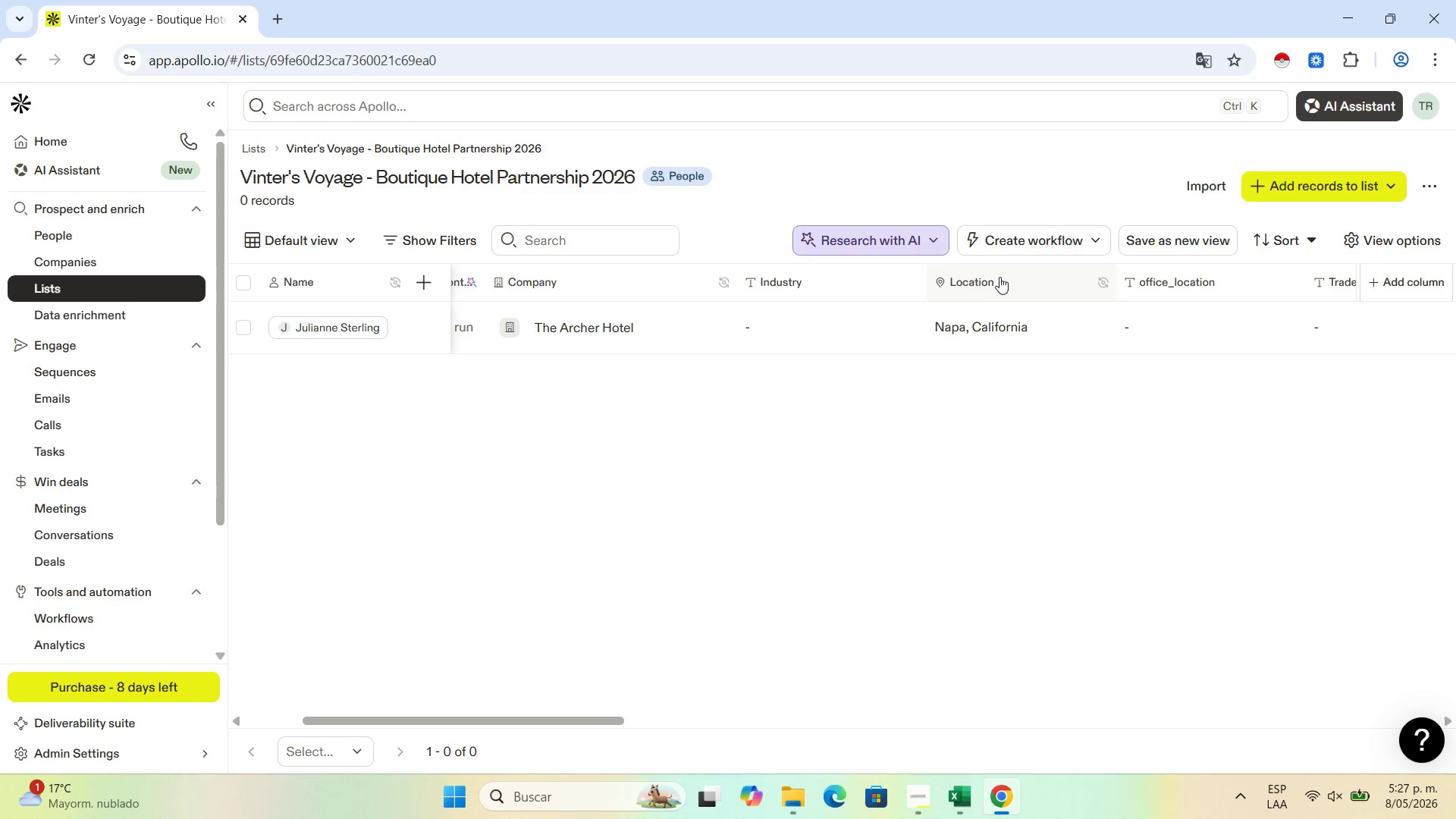 
left_click([1002, 284])
 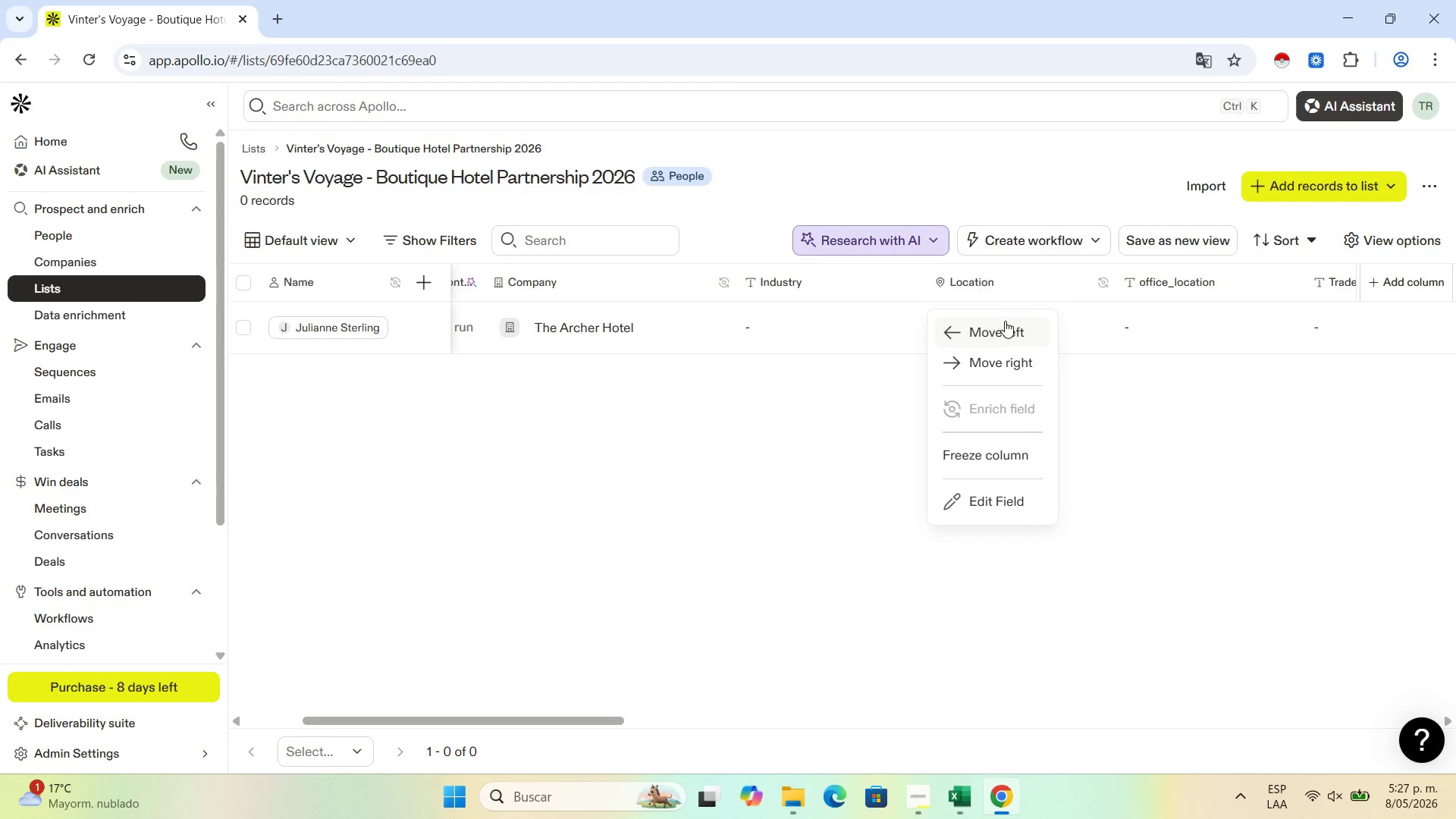 
left_click([1005, 322])
 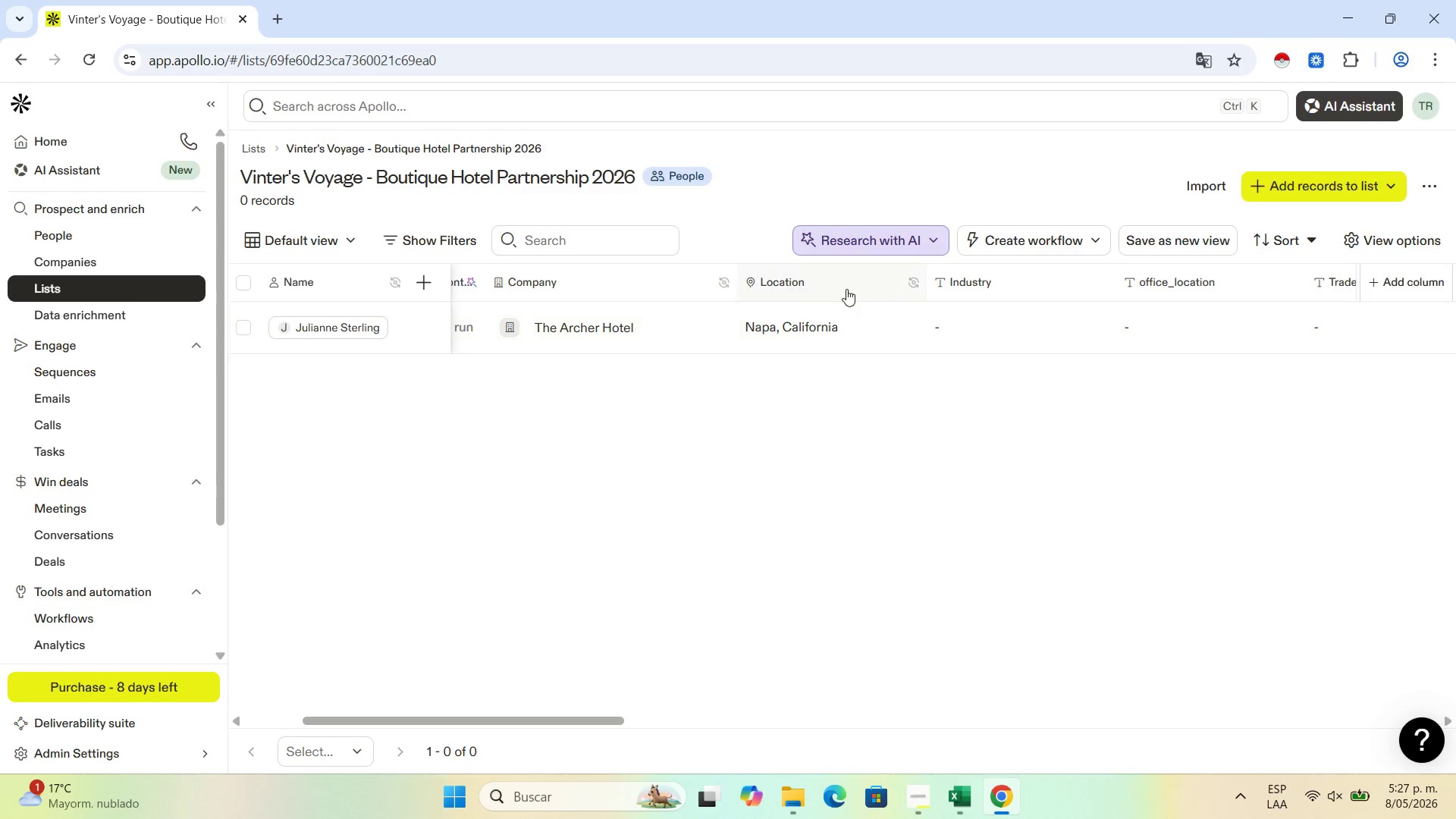 
left_click([830, 290])
 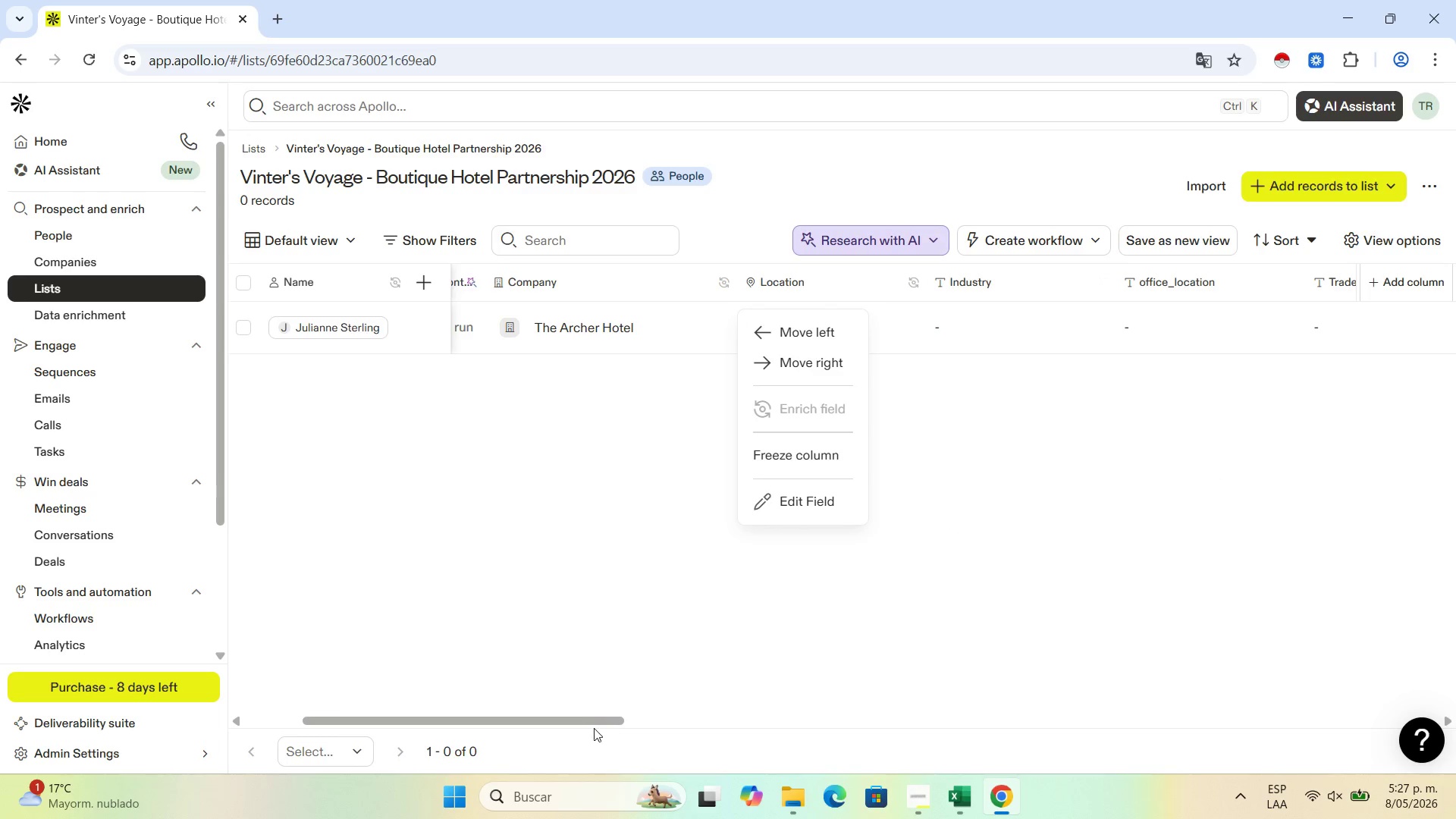 
left_click_drag(start_coordinate=[597, 719], to_coordinate=[524, 729])
 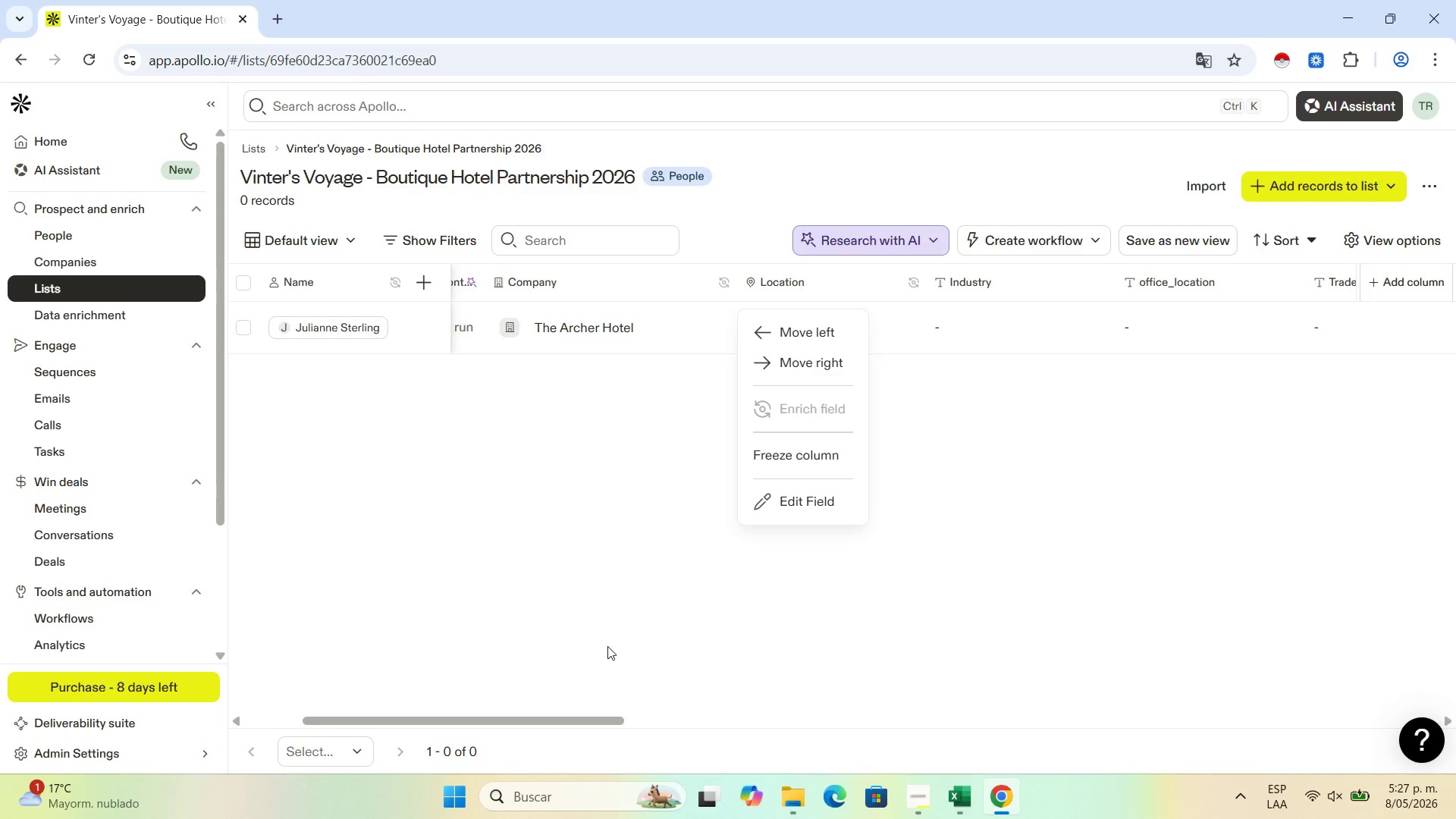 
left_click([607, 646])
 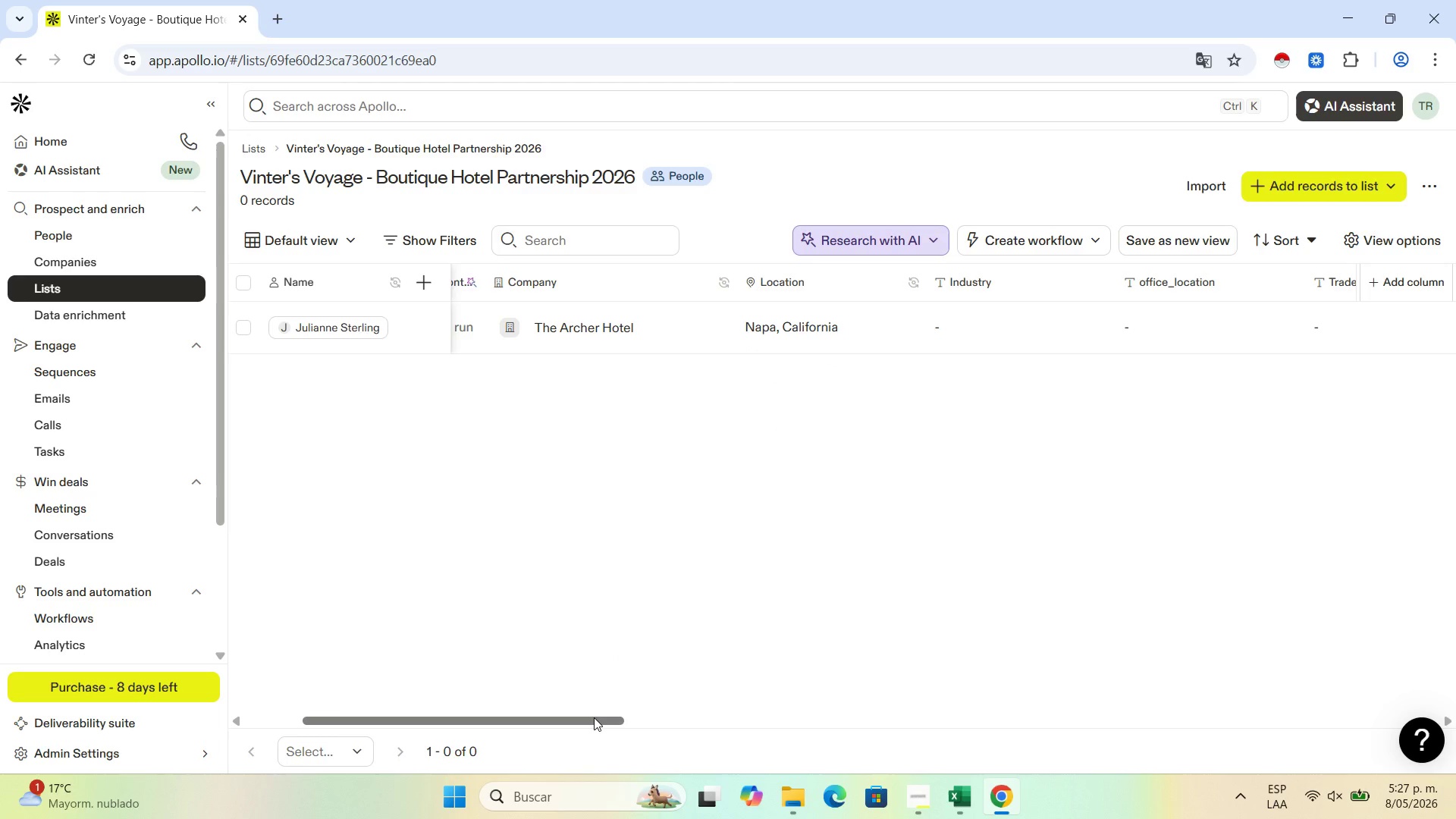 
left_click_drag(start_coordinate=[594, 717], to_coordinate=[460, 704])
 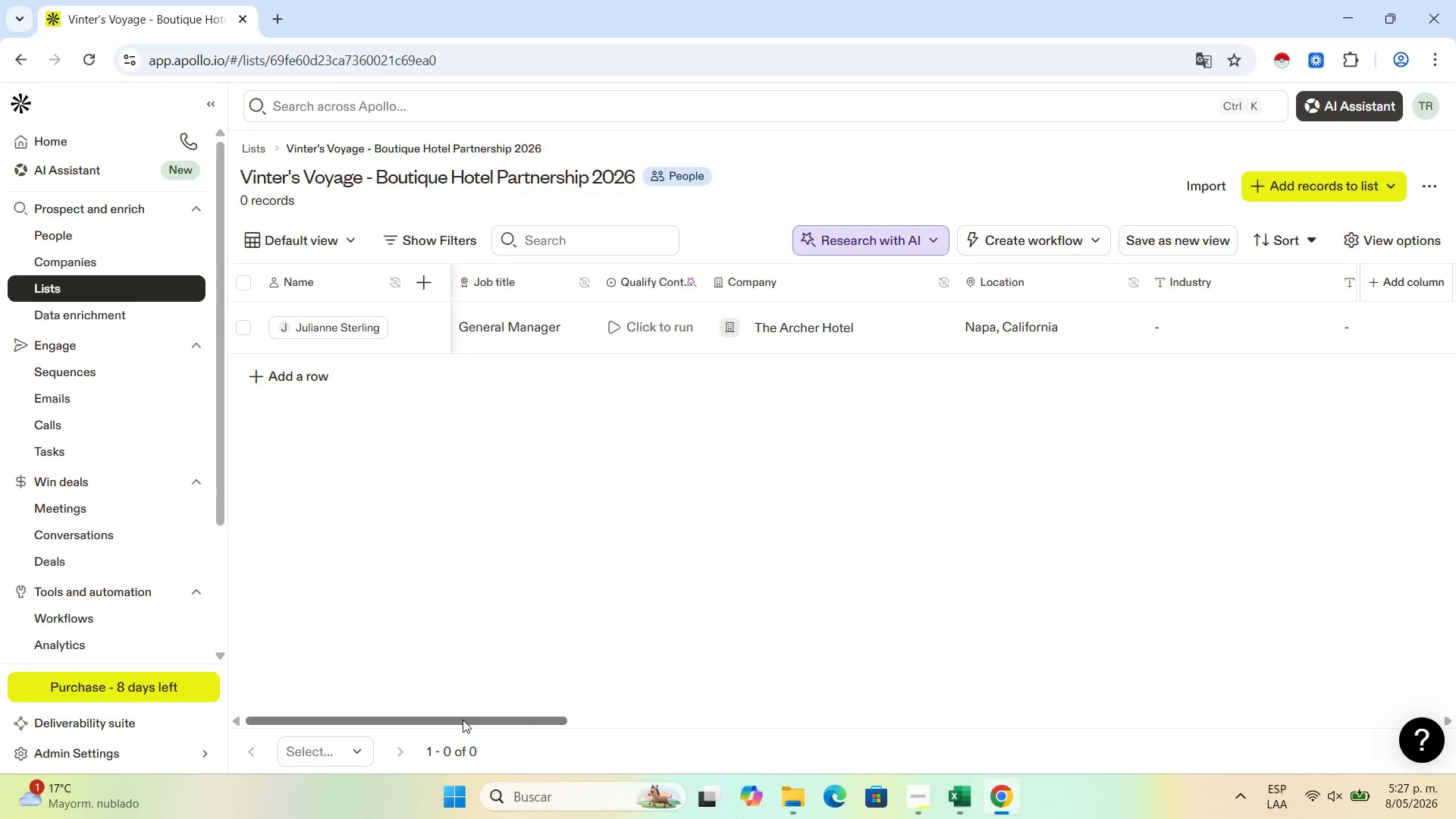 
left_click_drag(start_coordinate=[463, 720], to_coordinate=[1404, 619])
 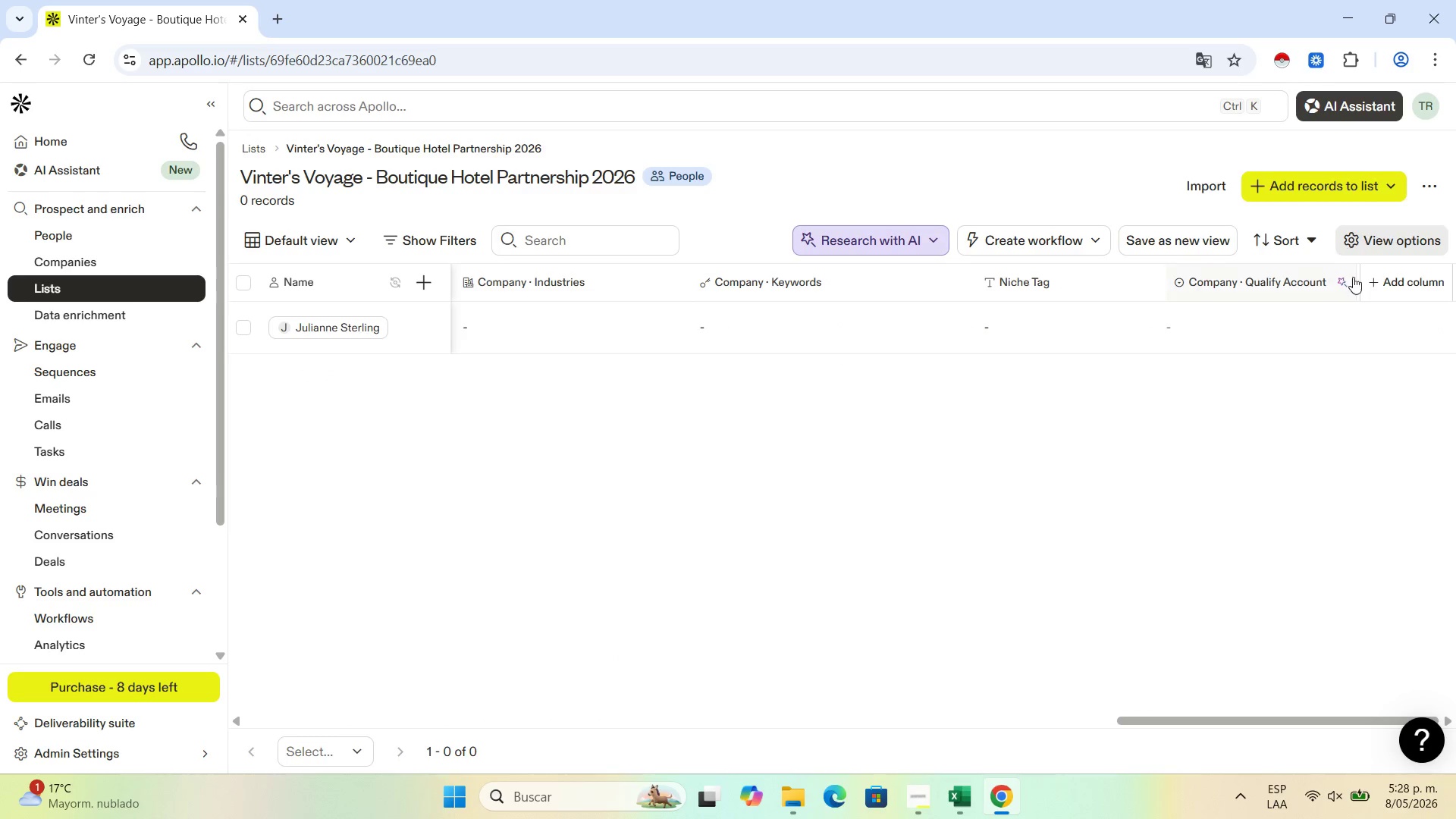 
left_click([1375, 285])
 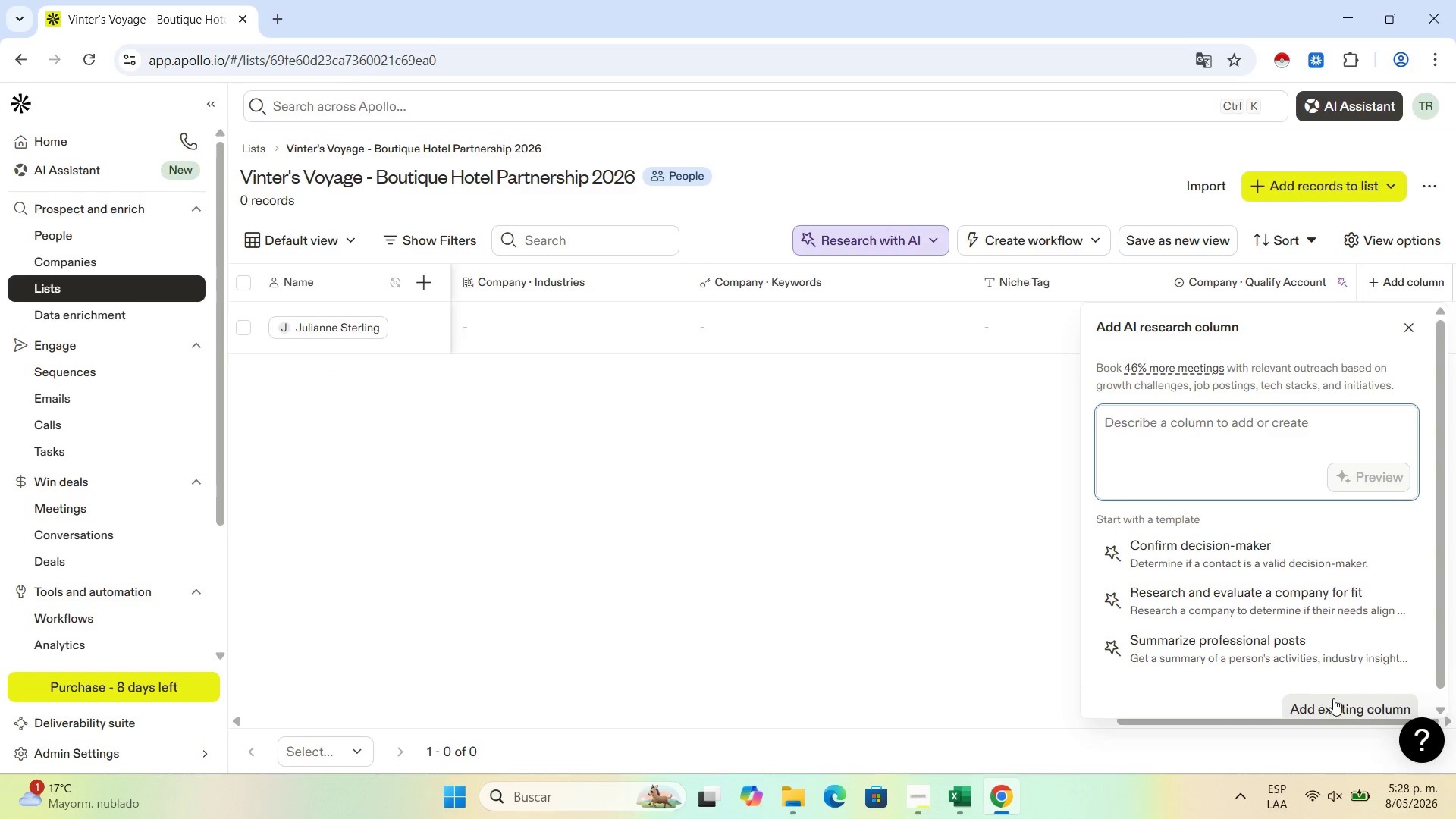 
left_click([1337, 705])
 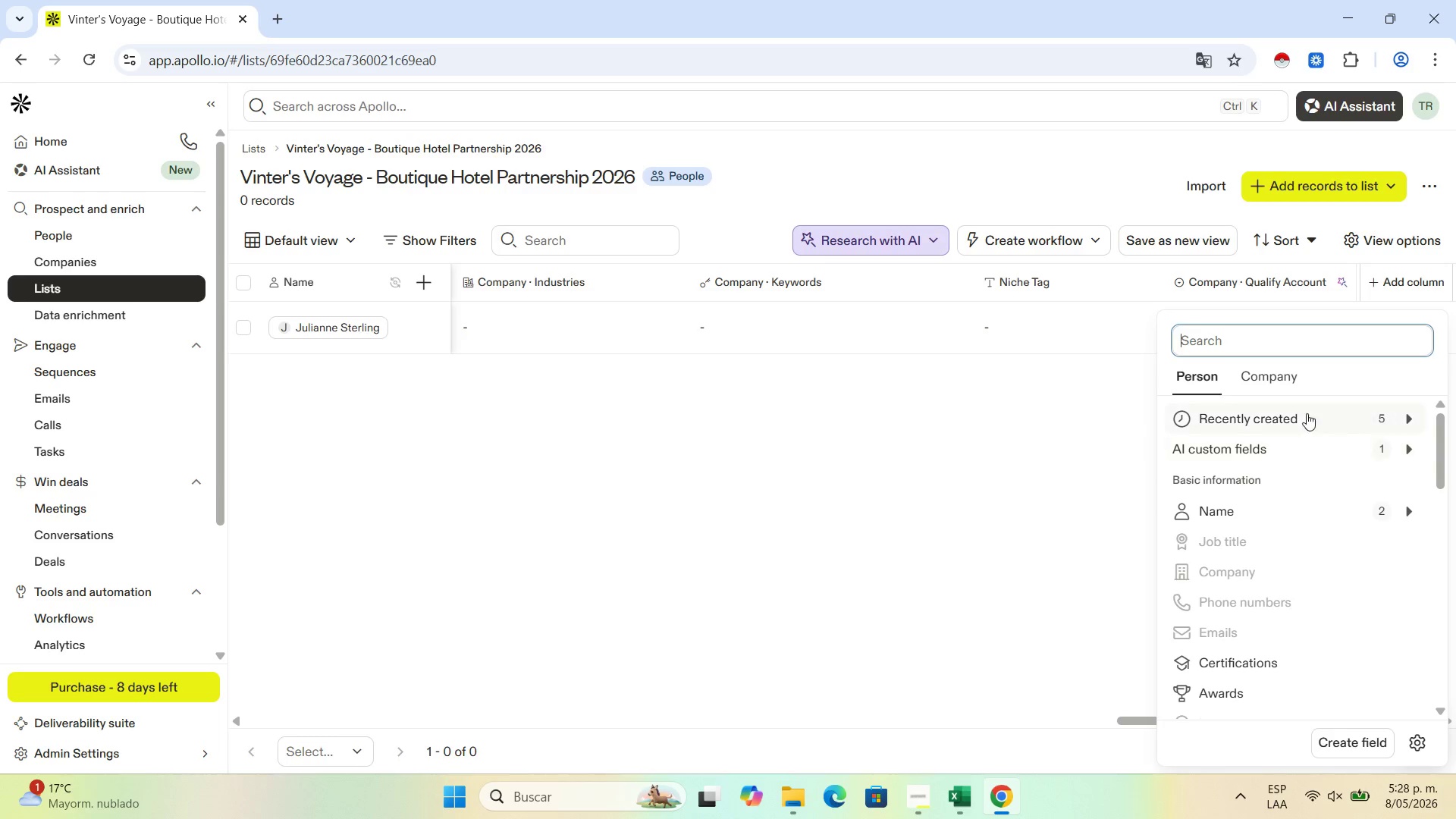 
type(lin)
 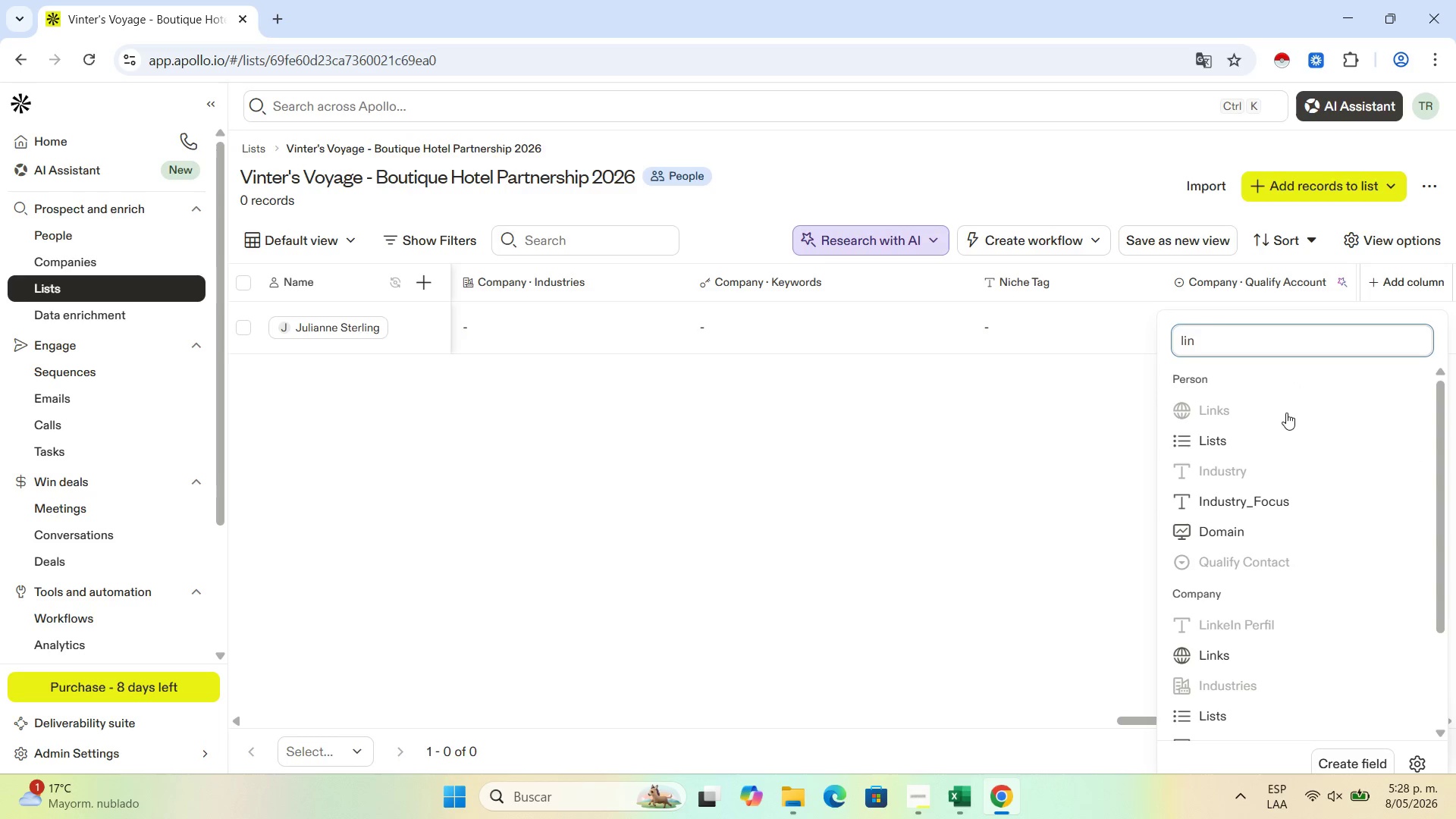 
scroll: coordinate [1284, 544], scroll_direction: down, amount: 2.0
 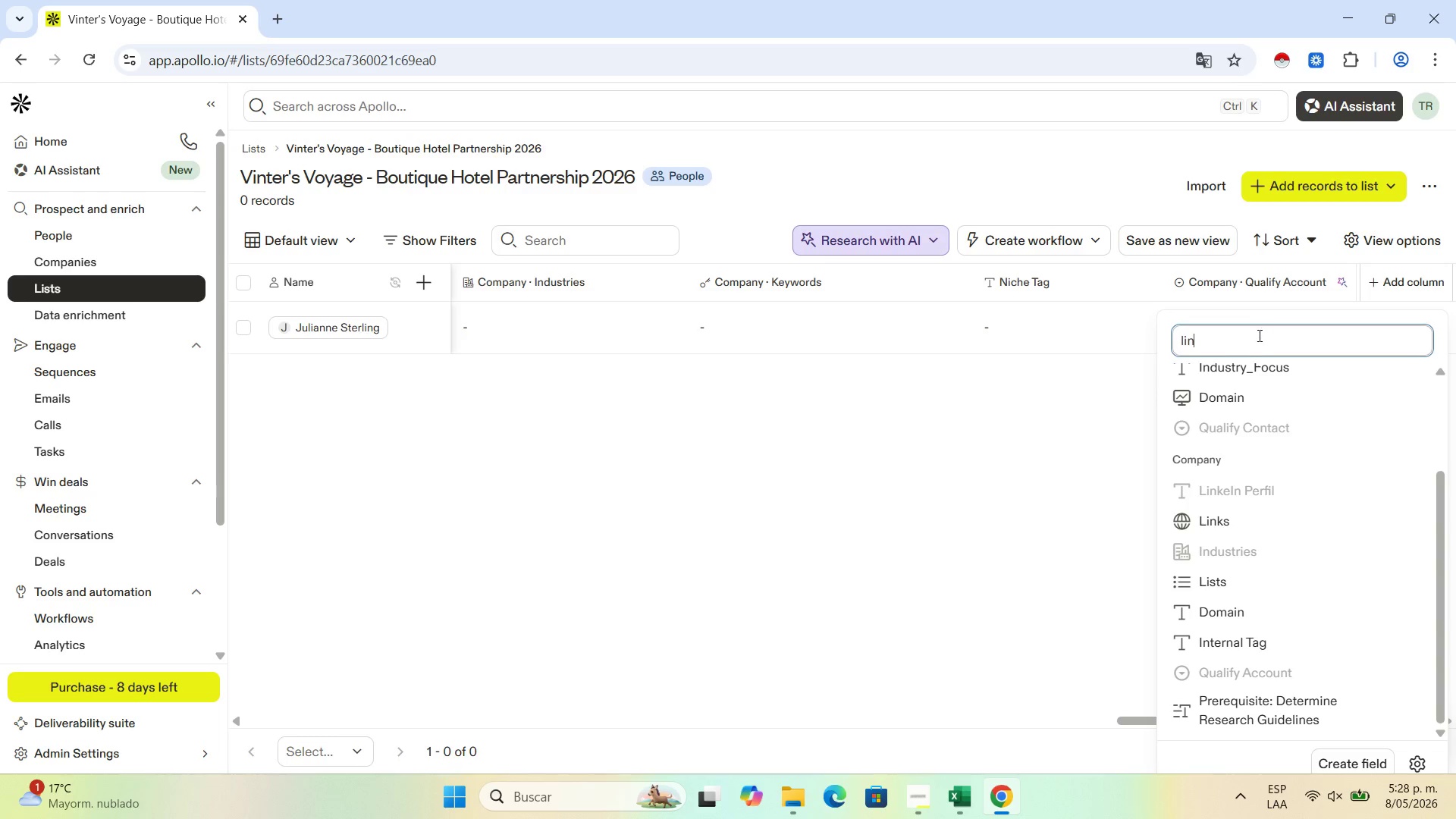 
key(Backspace)
 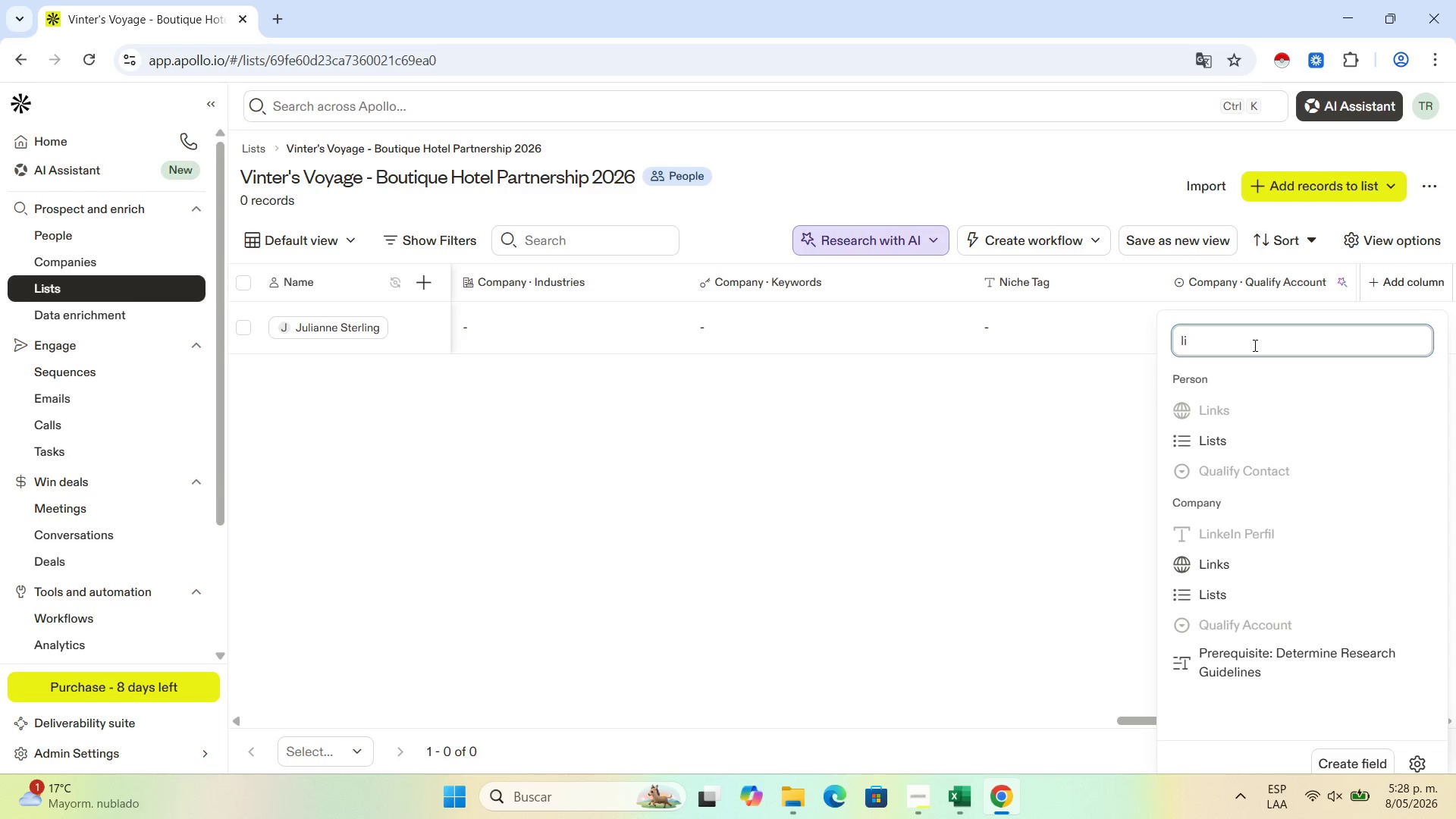 
key(Backspace)
 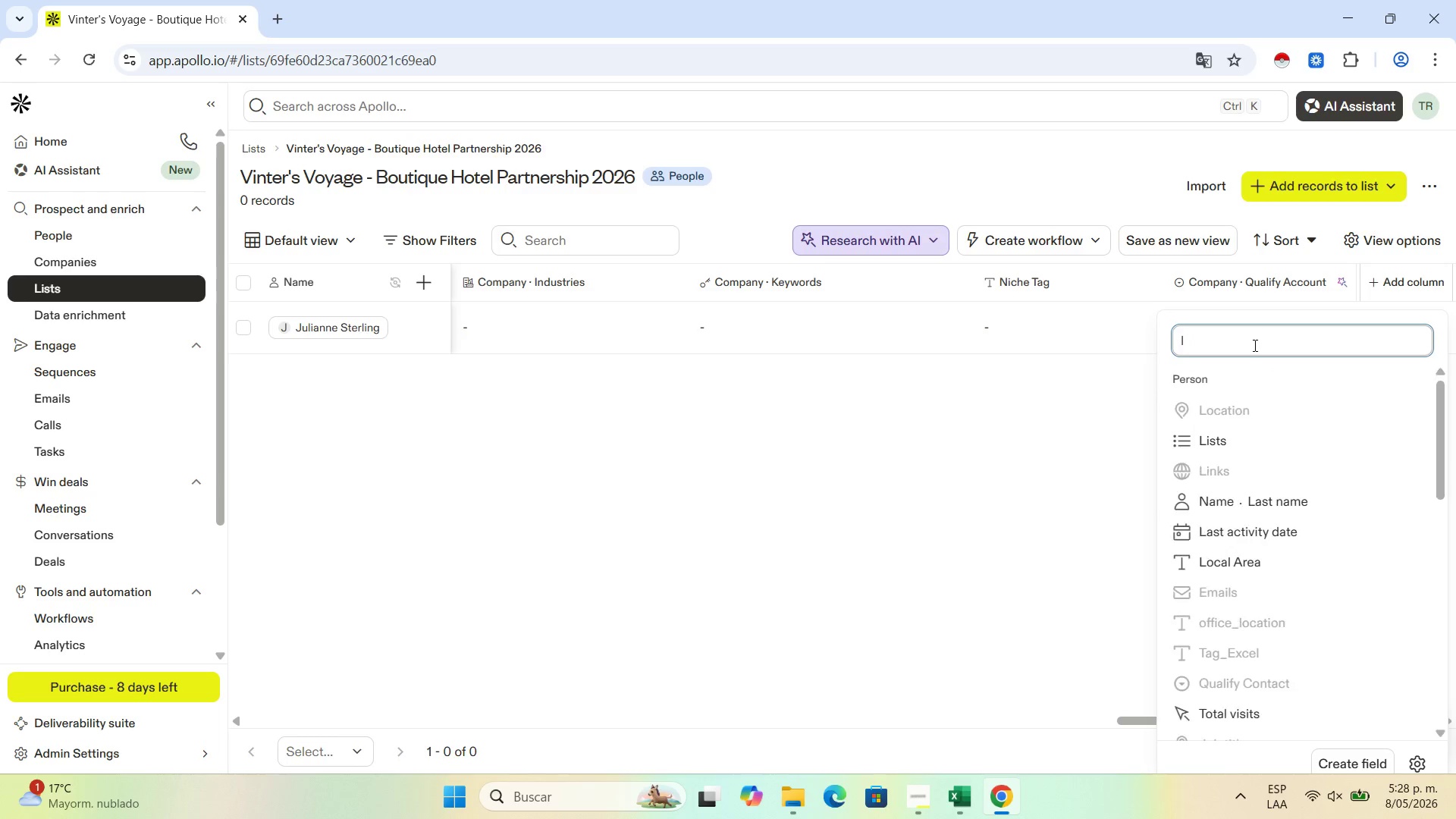 
key(Backspace)
 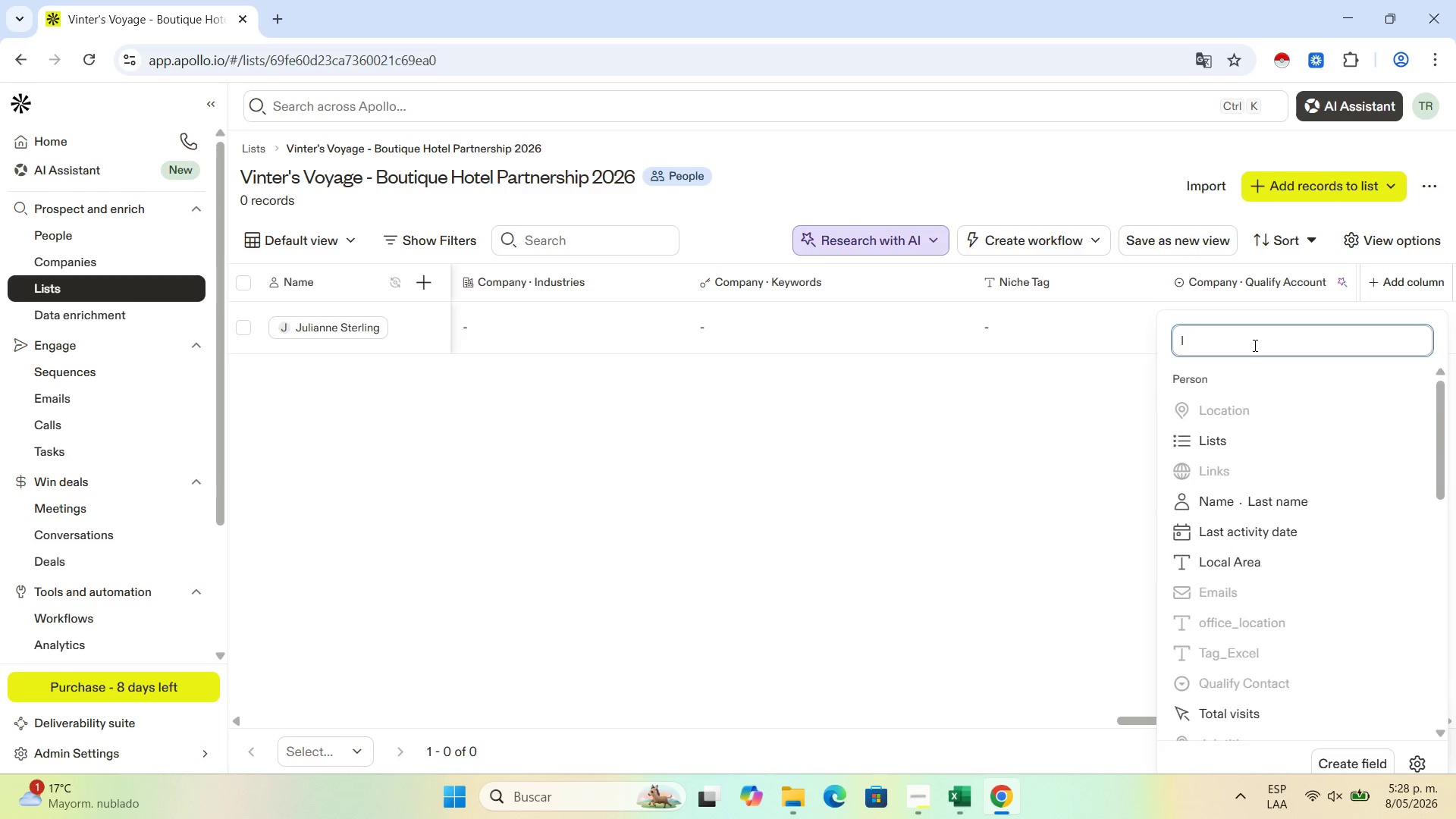 
key(Backspace)
 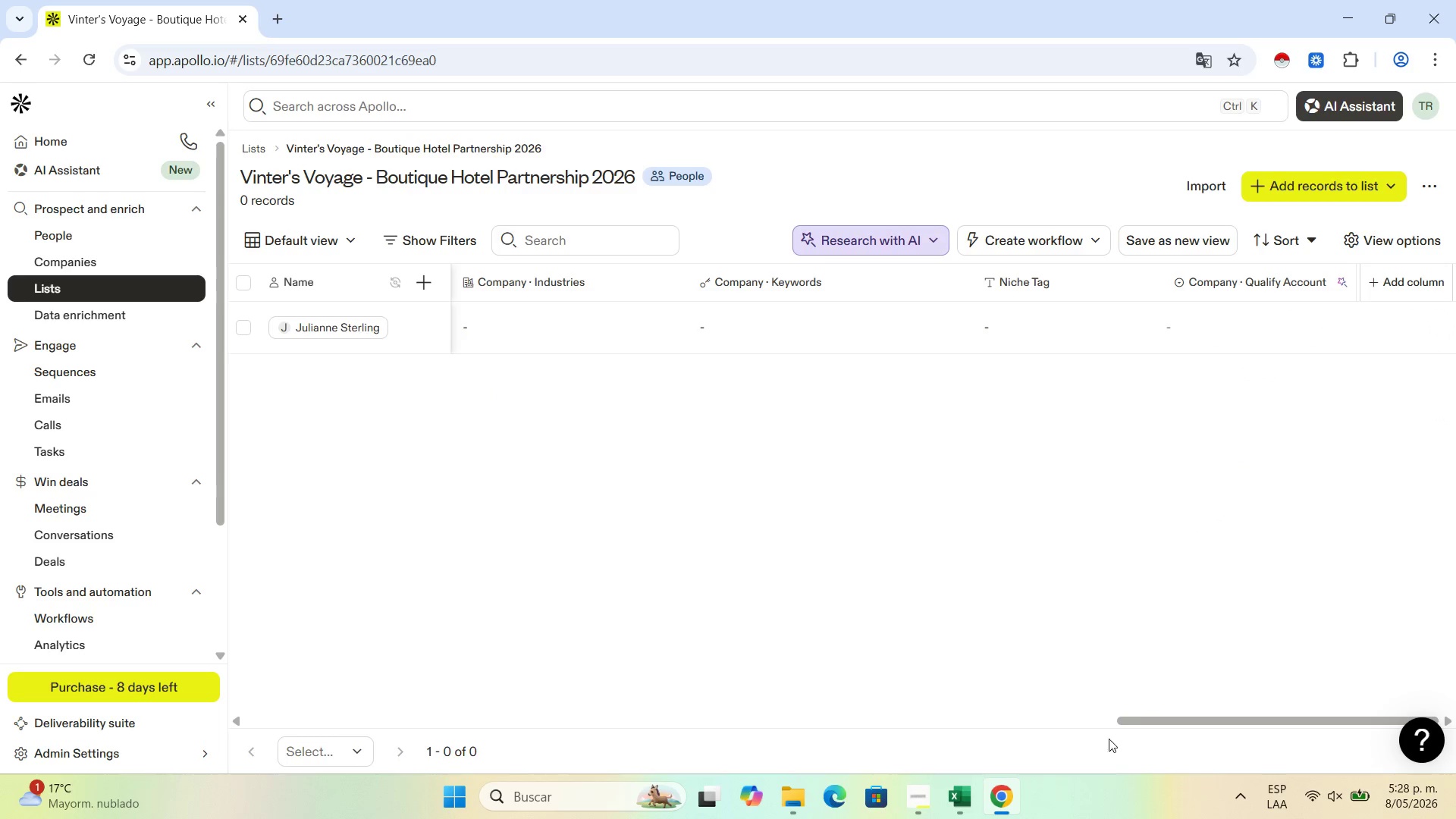 
left_click_drag(start_coordinate=[1155, 717], to_coordinate=[131, 761])
 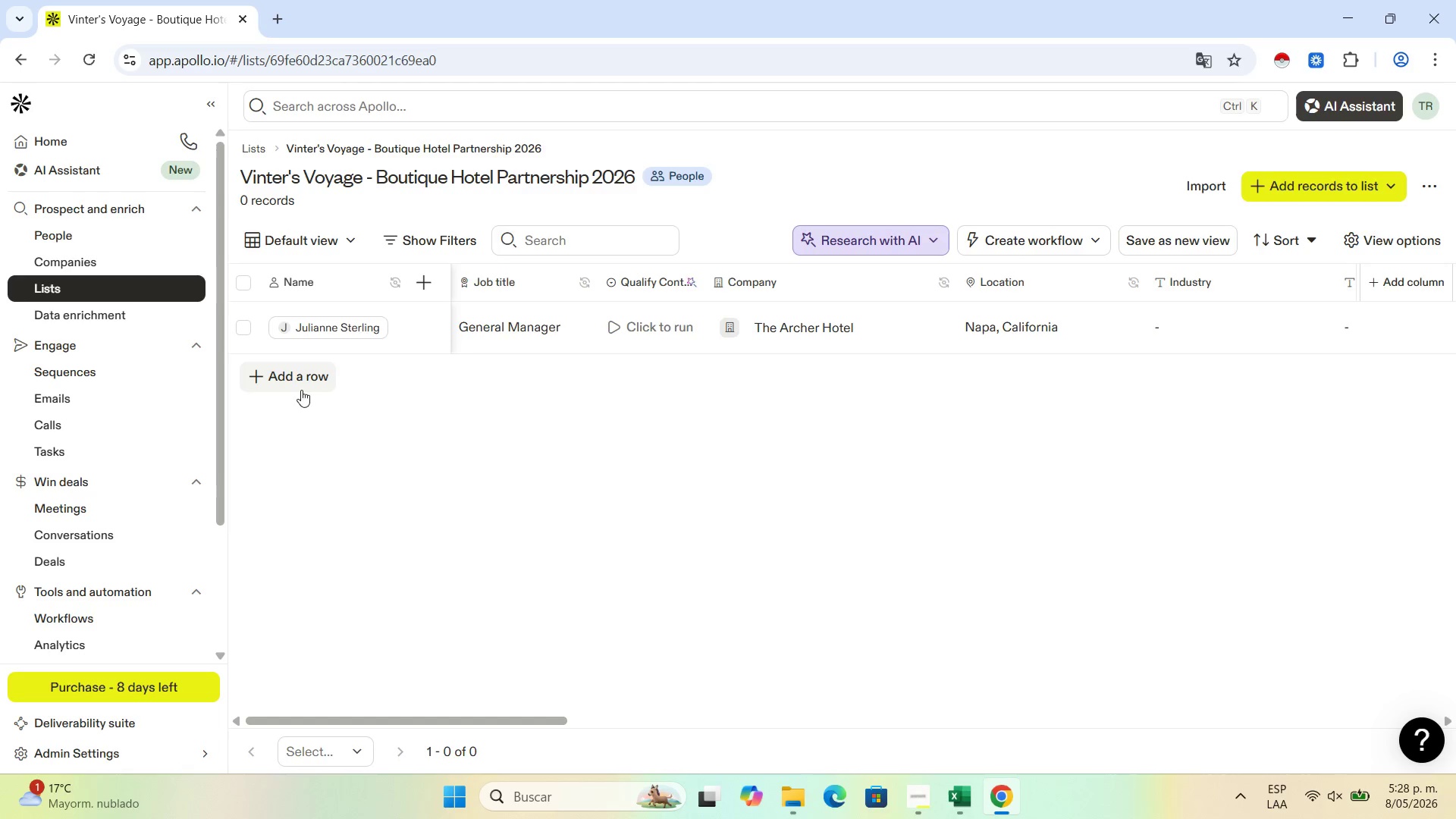 
left_click([311, 384])
 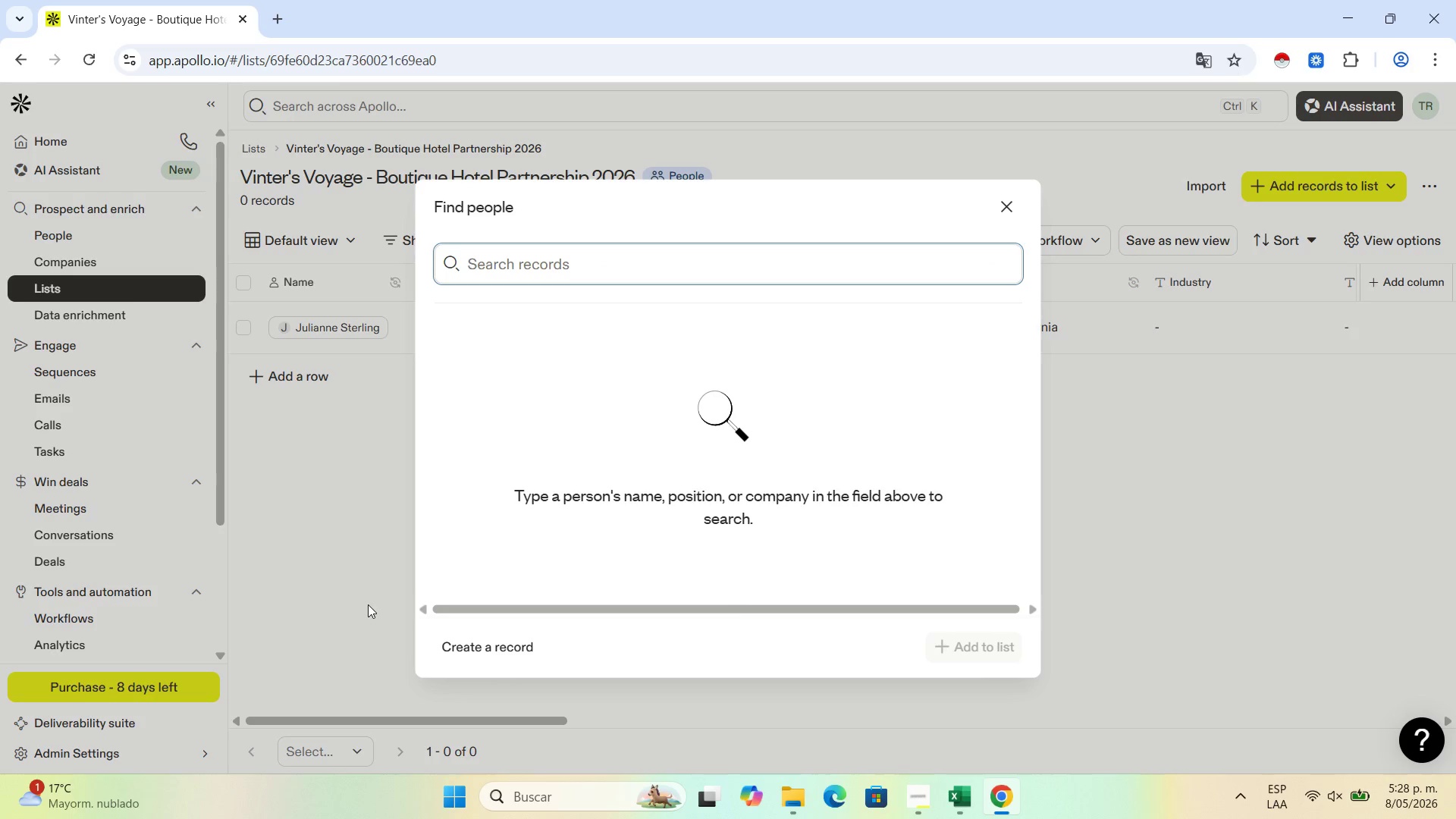 
left_click([487, 657])
 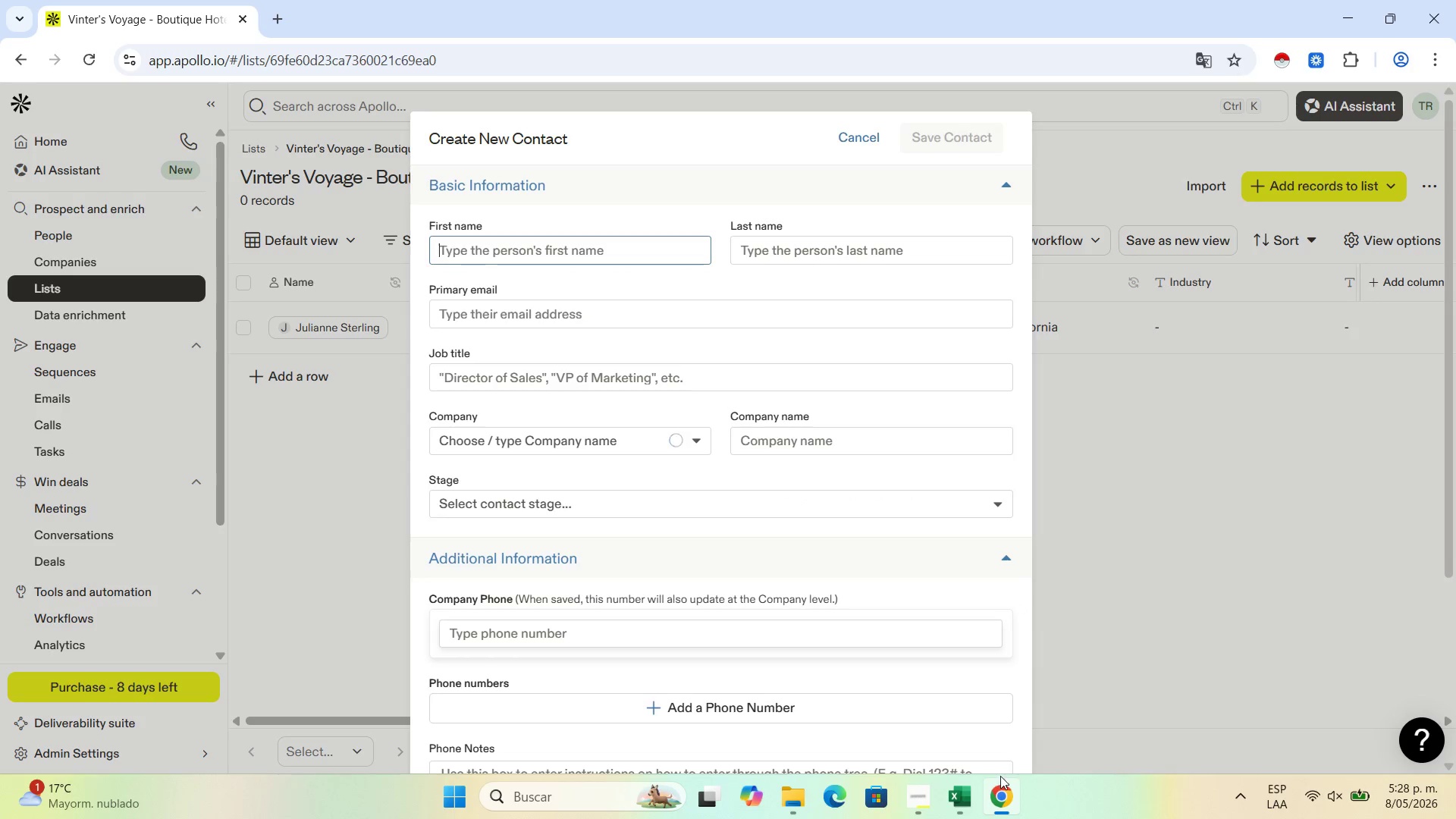 
left_click([961, 801])
 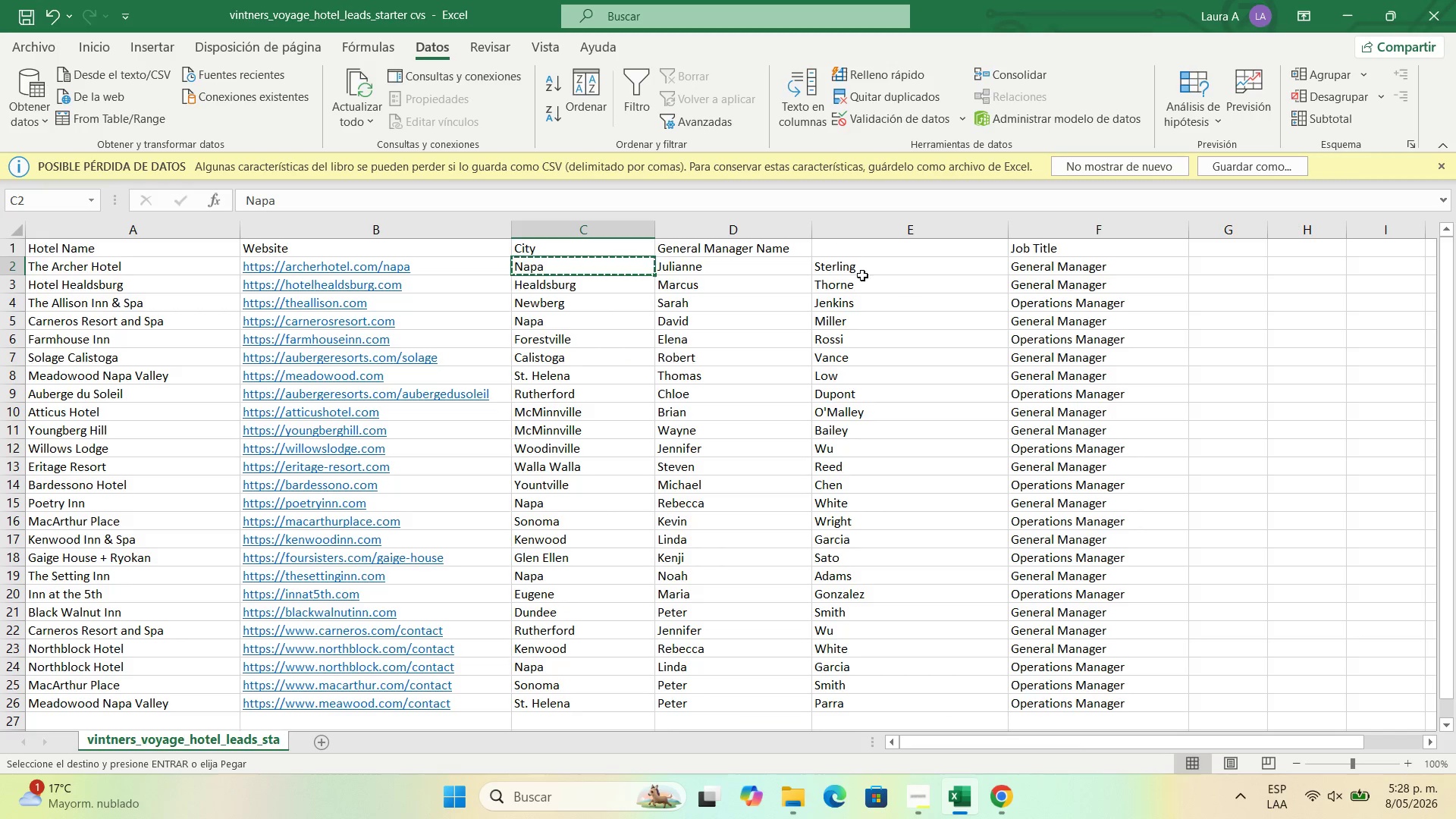 
left_click([721, 292])
 